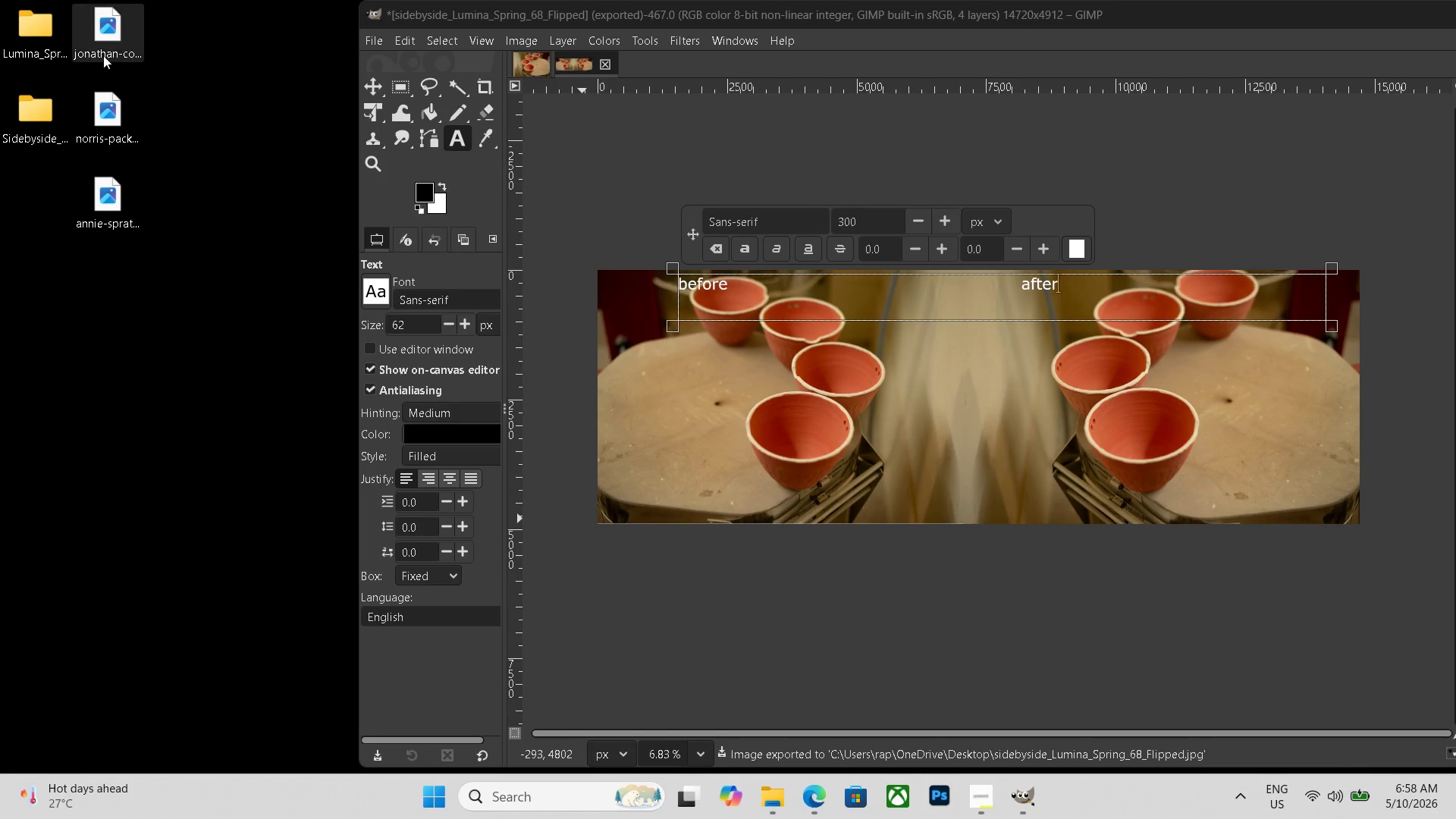 
left_click([110, 37])
 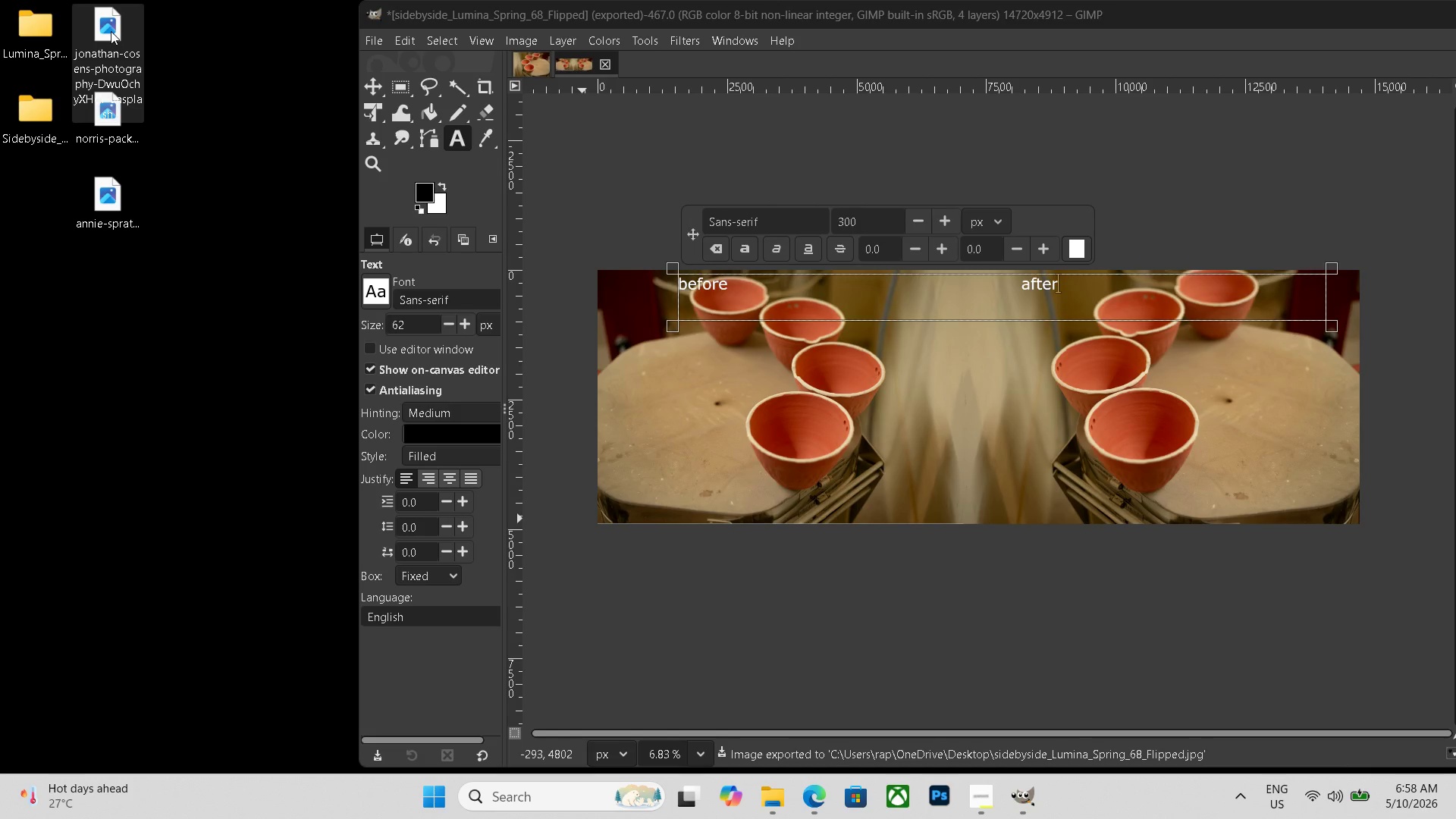 
key(Delete)
 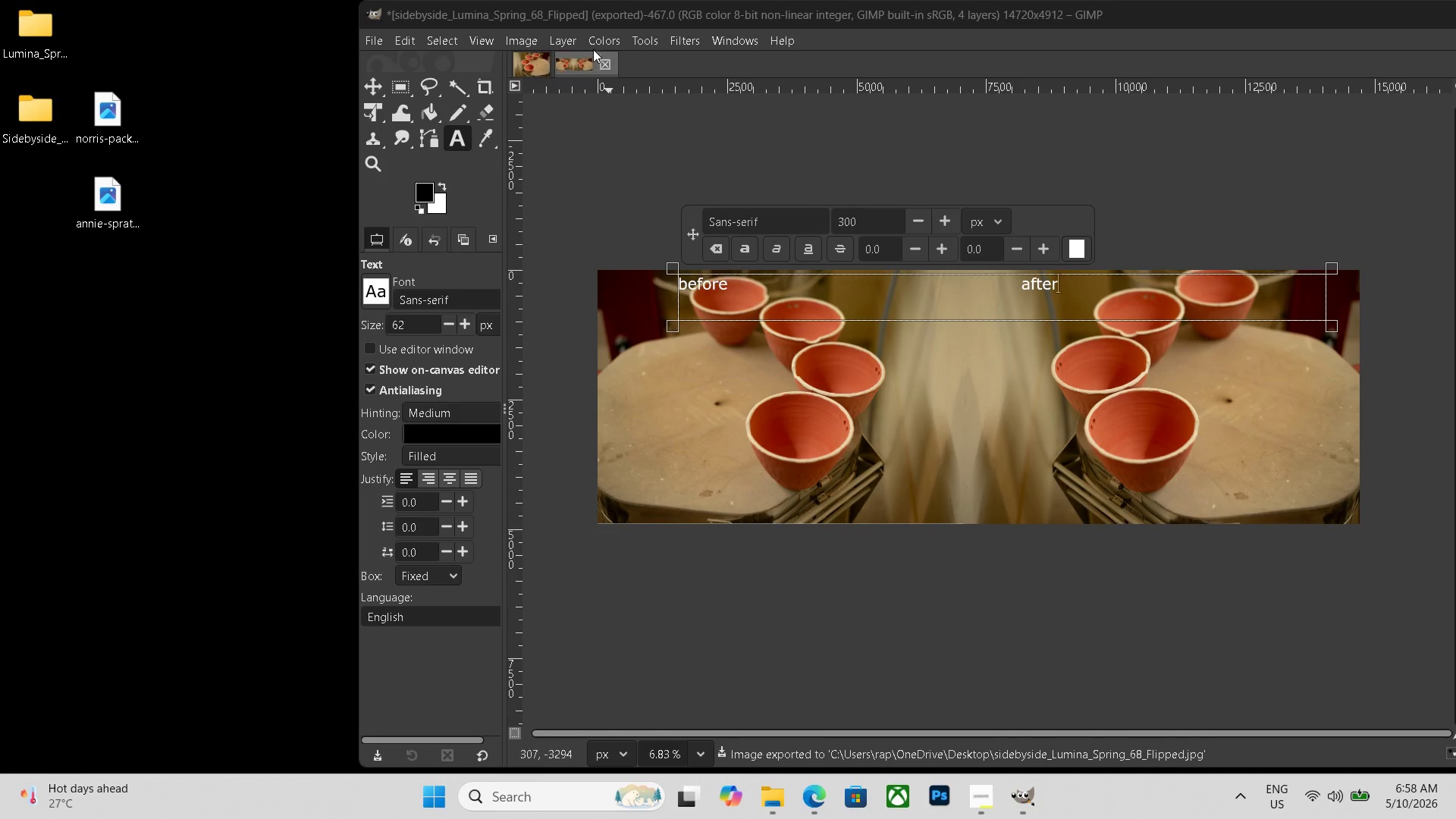 
left_click([605, 57])
 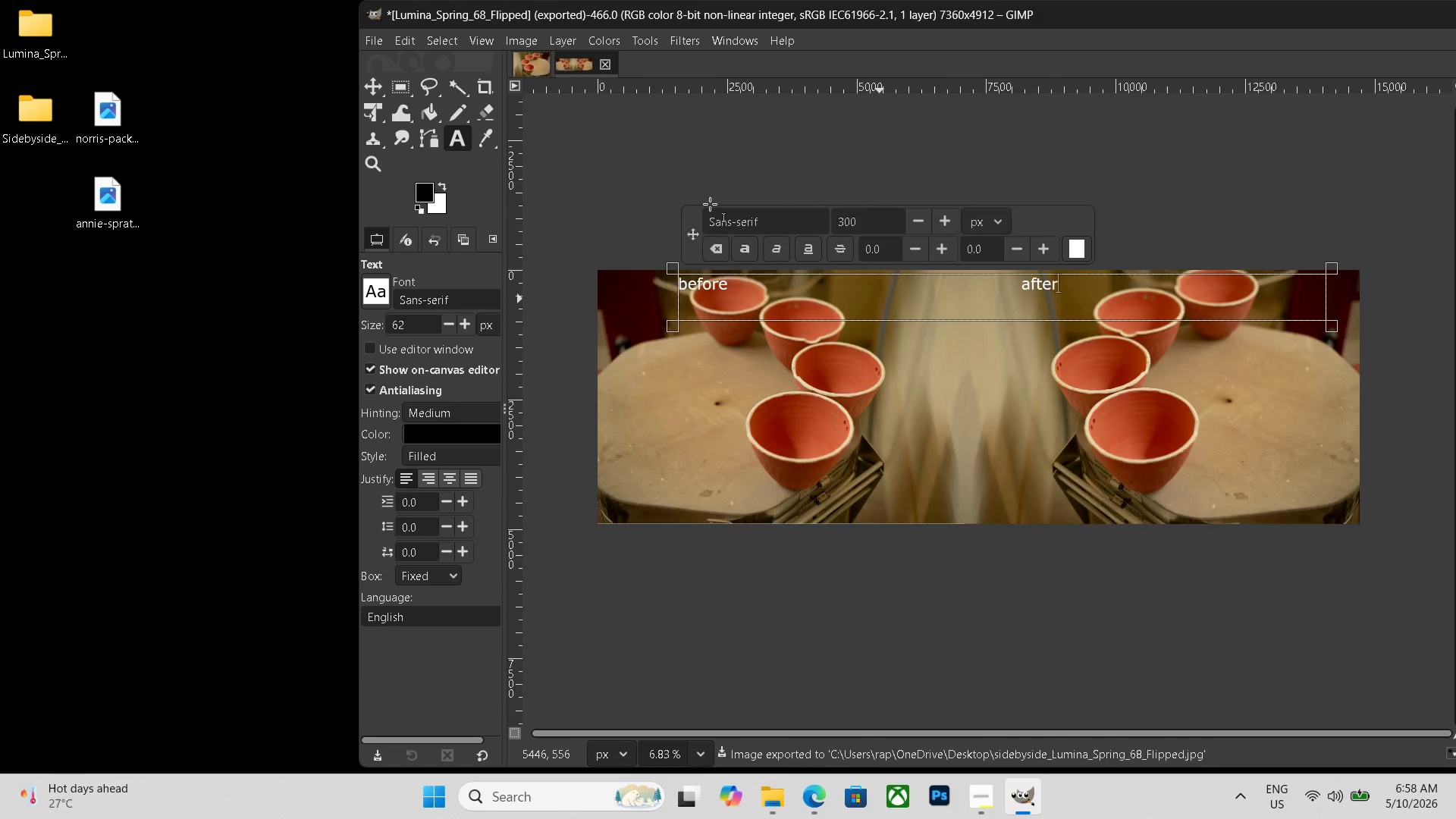 
left_click([565, 61])
 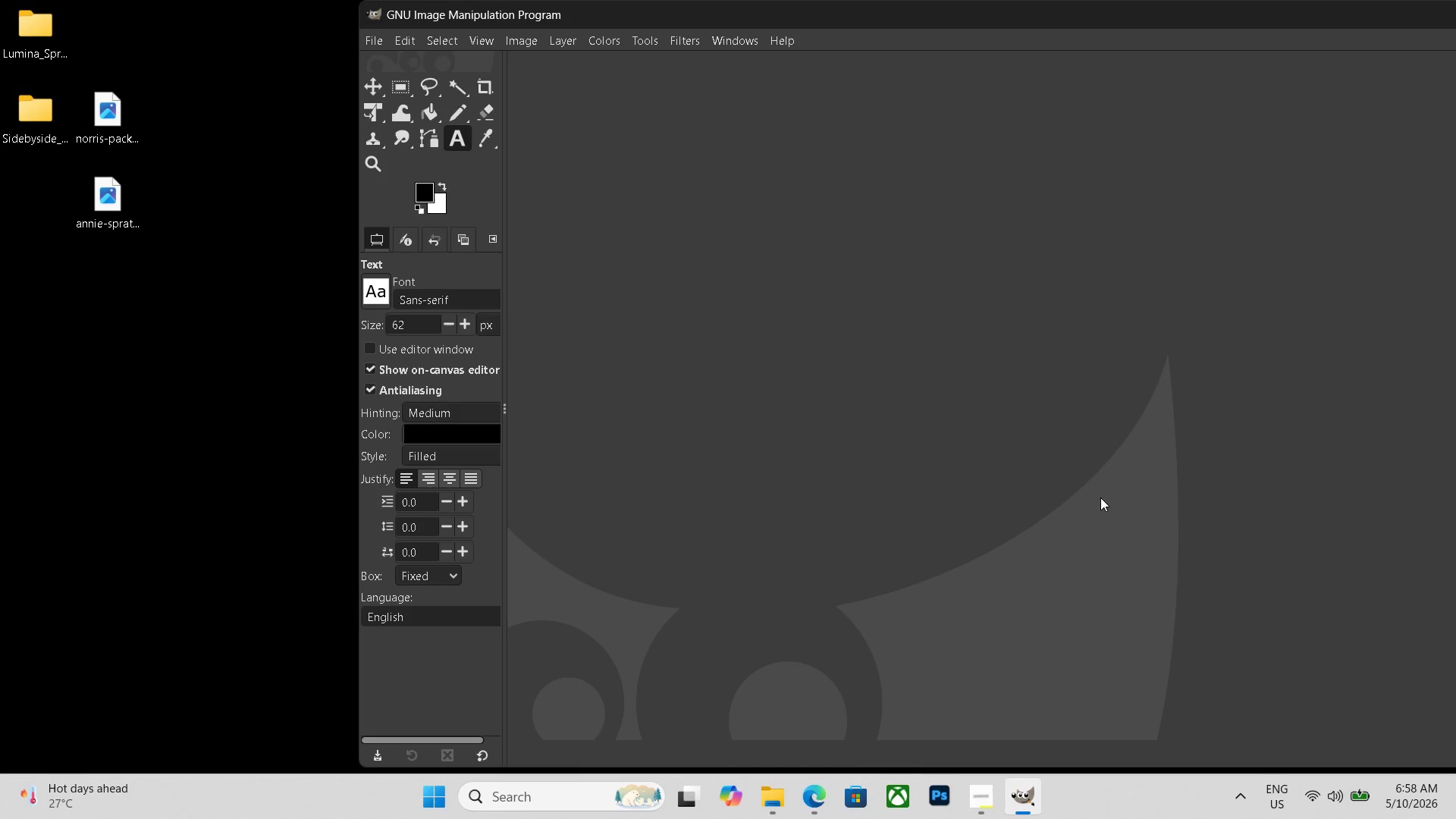 
key(Control+Shift+ShiftLeft)
 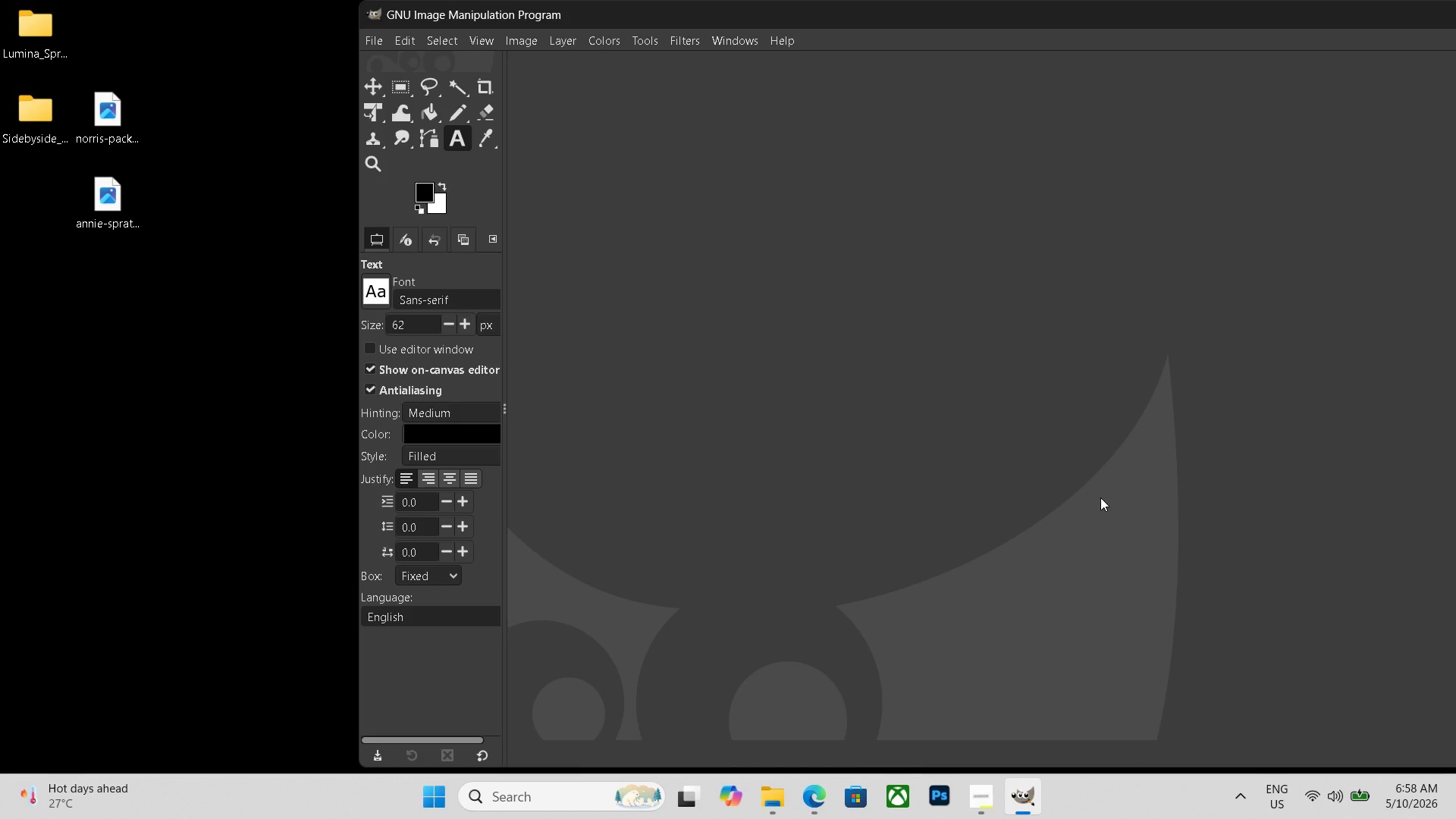 
key(Control+Shift+N)
 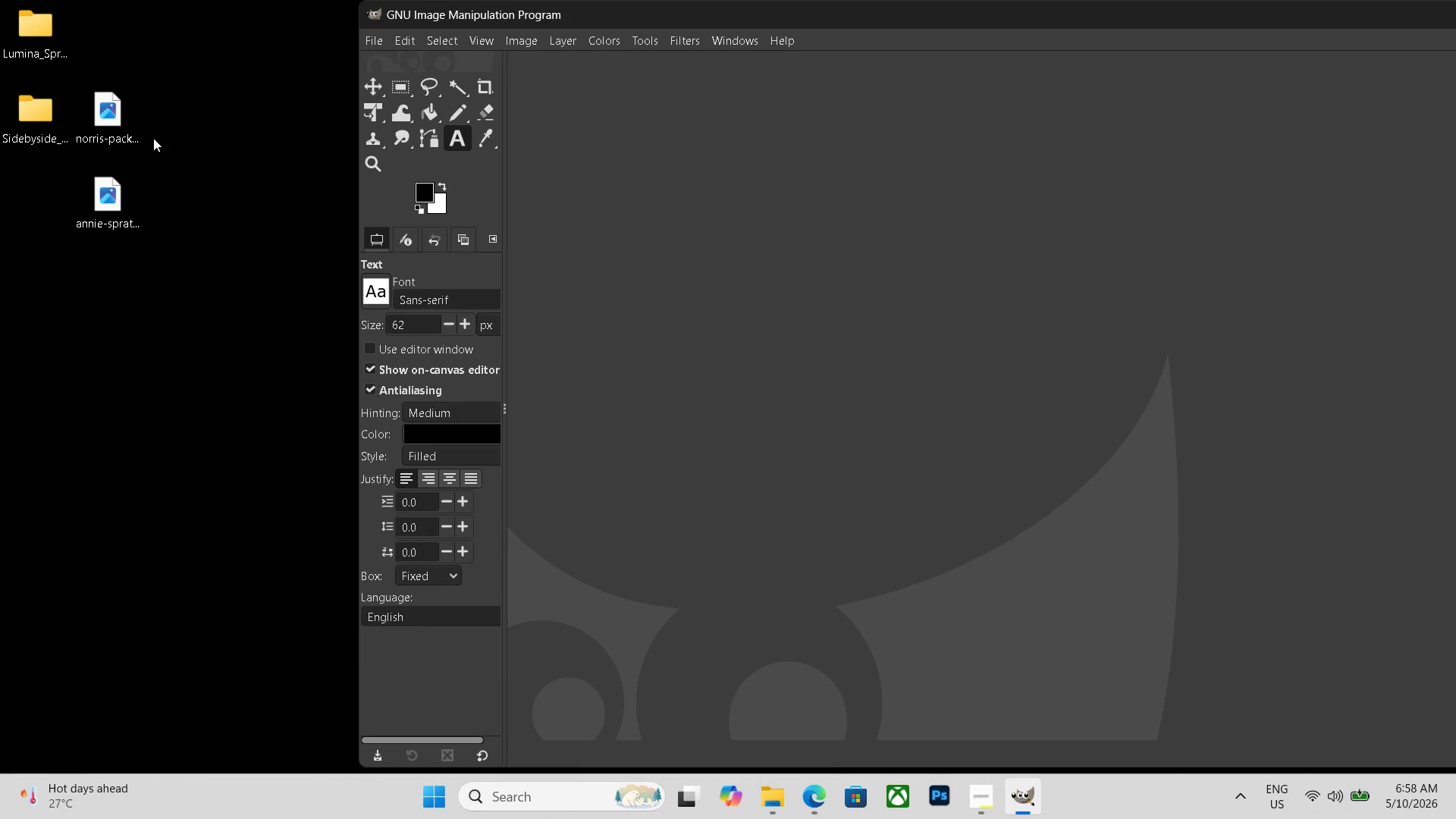 
left_click_drag(start_coordinate=[115, 122], to_coordinate=[691, 234])
 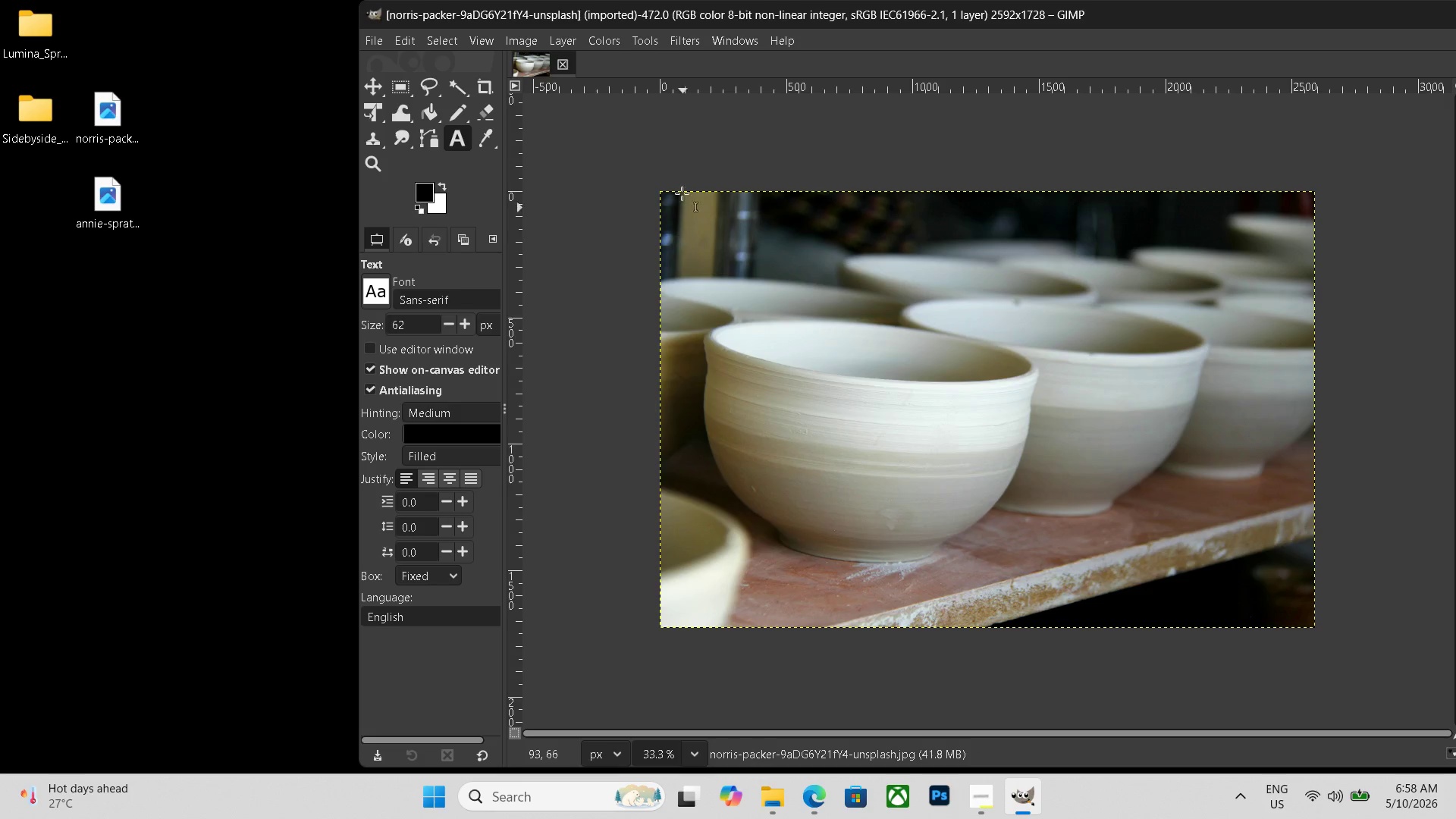 
wait(7.27)
 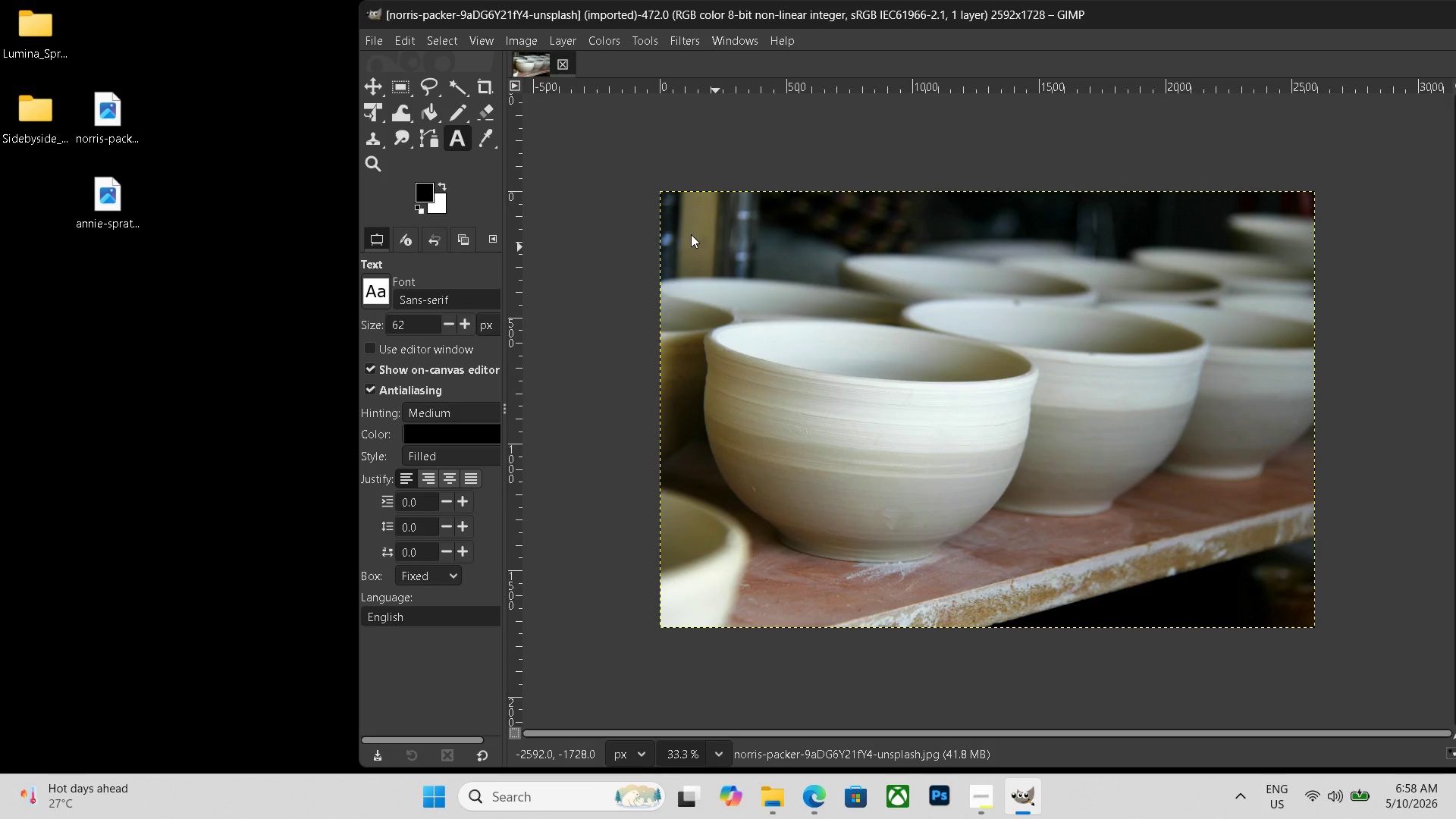 
left_click([534, 46])
 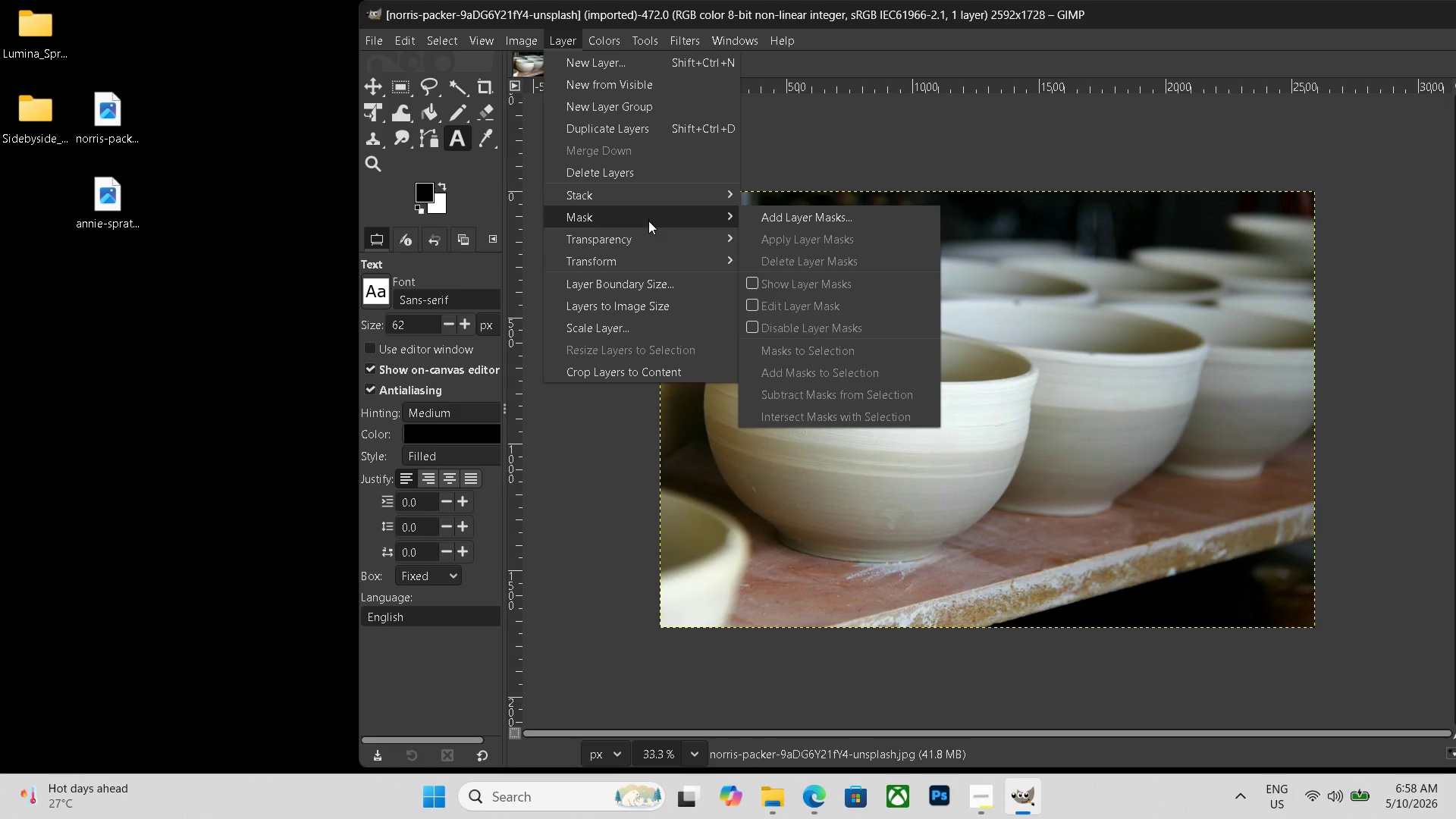 
left_click([788, 261])
 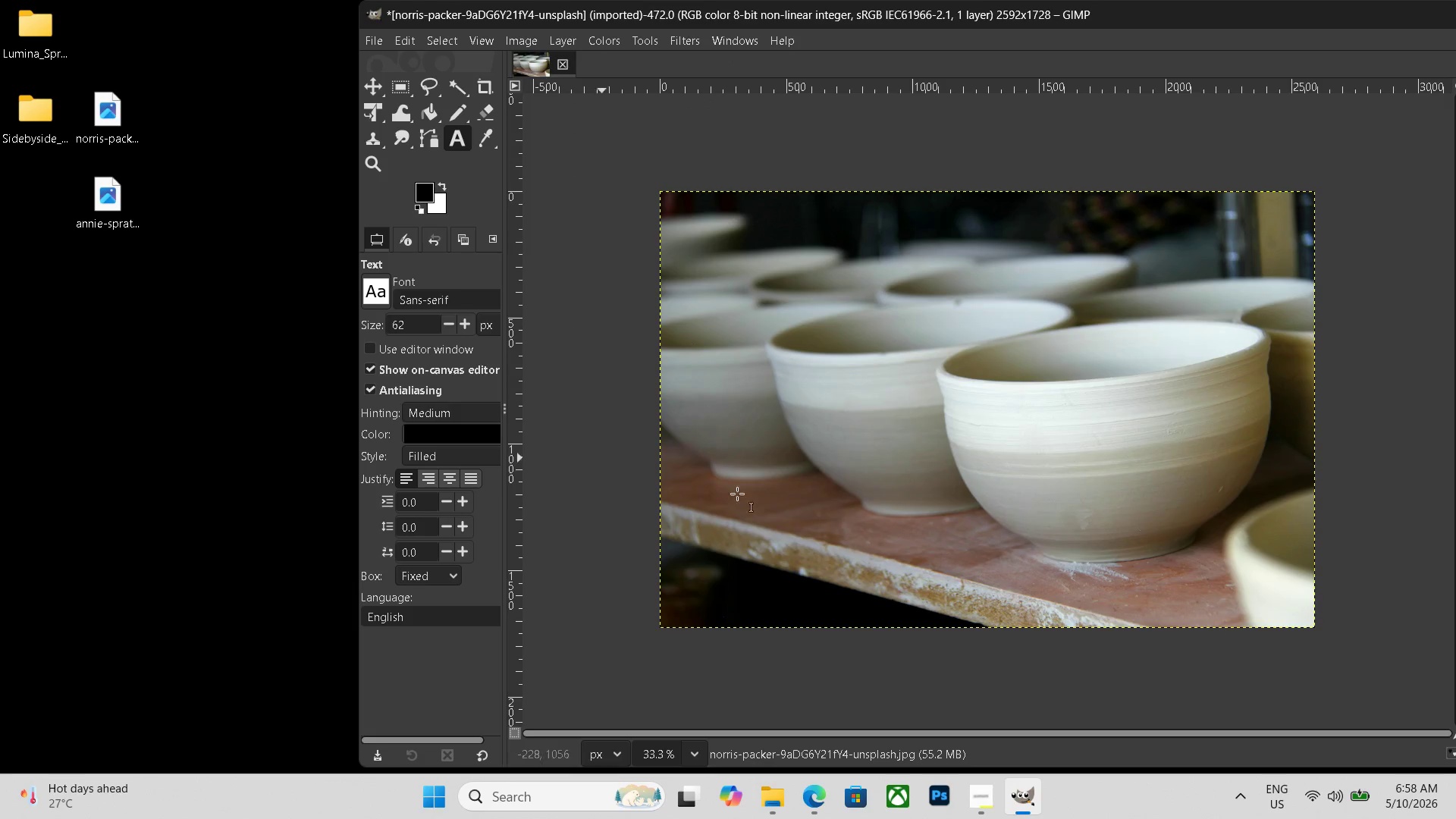 
key(Control+ControlLeft)
 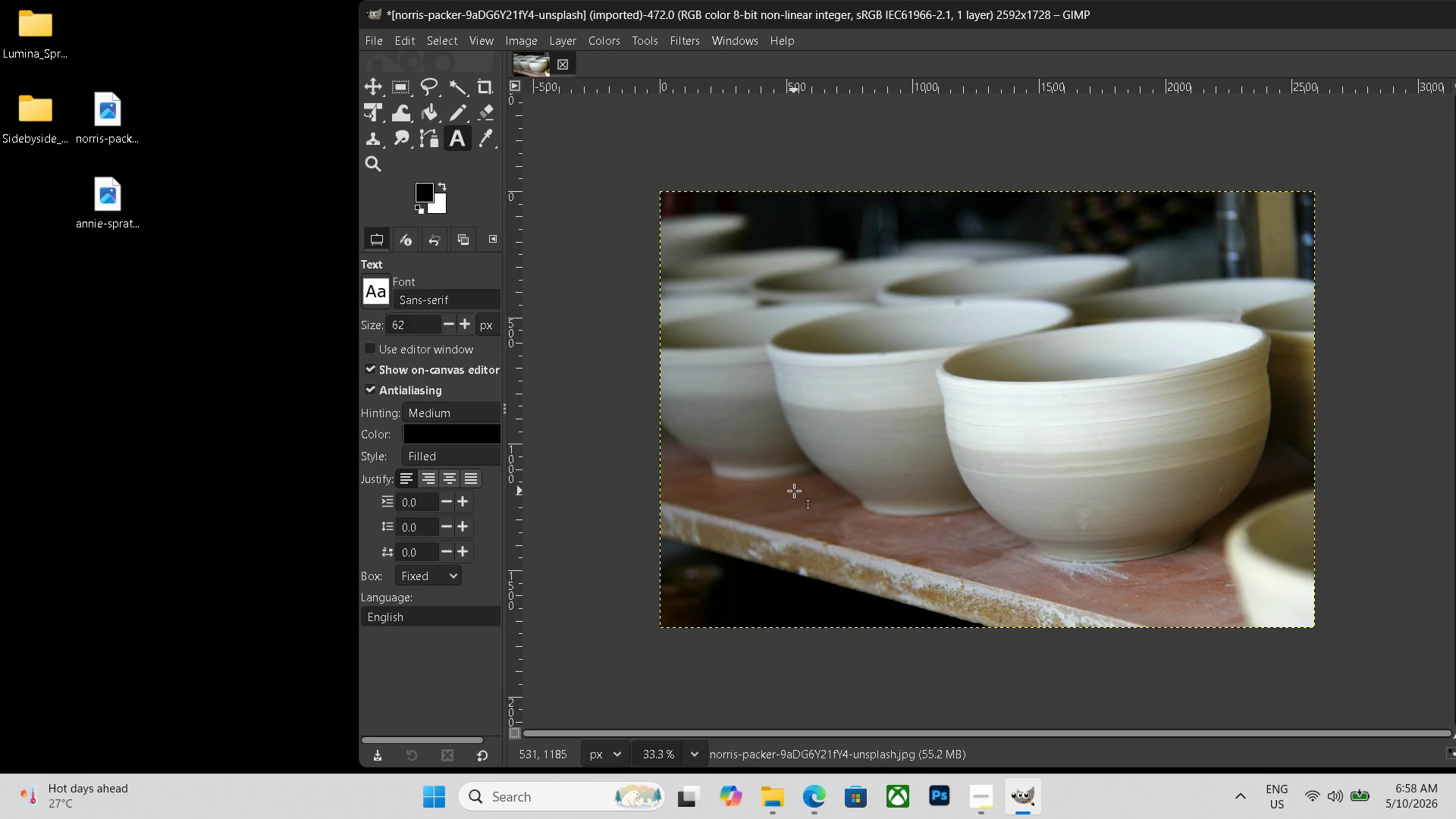 
key(Control+N)
 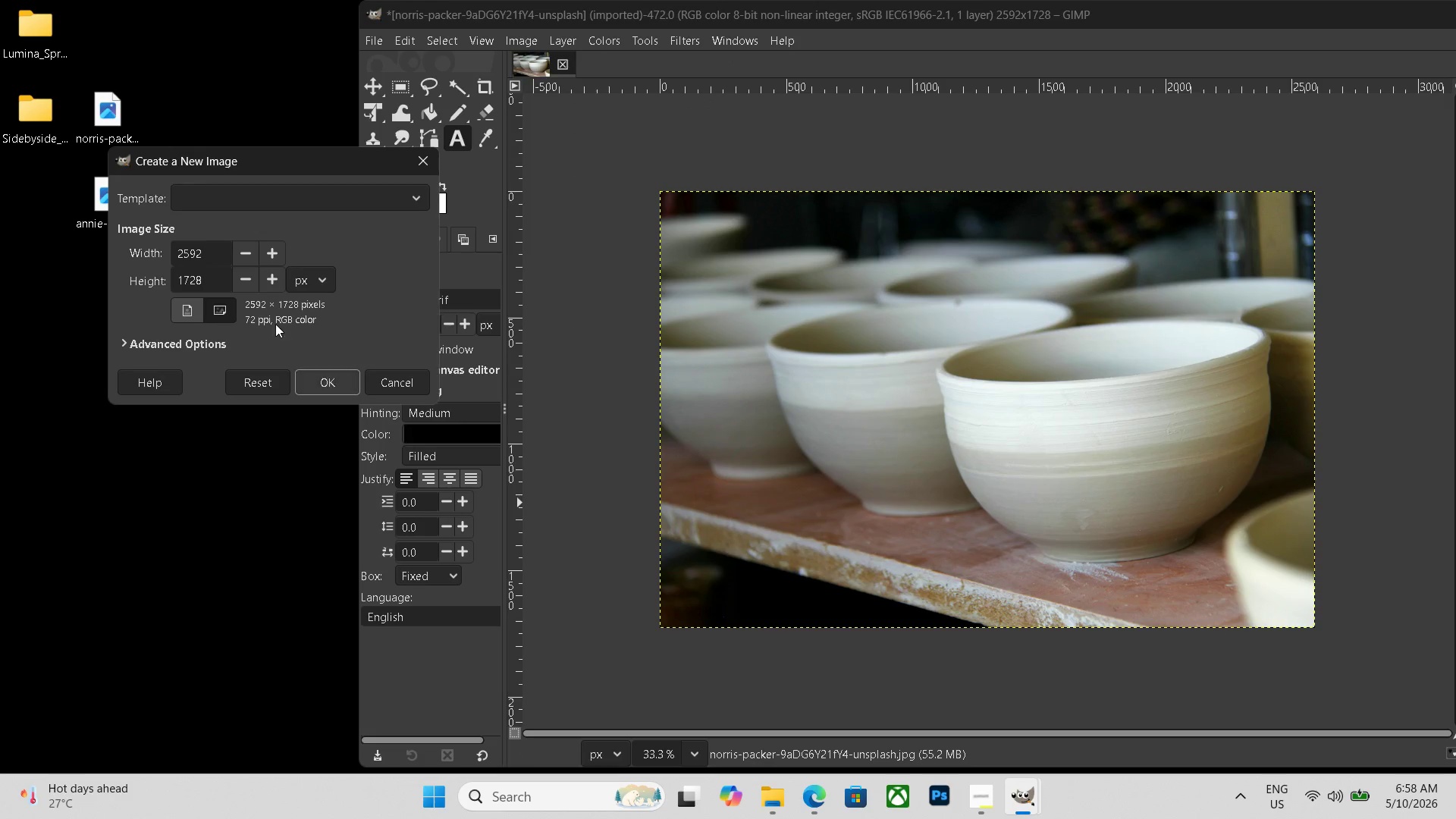 
left_click_drag(start_coordinate=[212, 257], to_coordinate=[129, 251])
 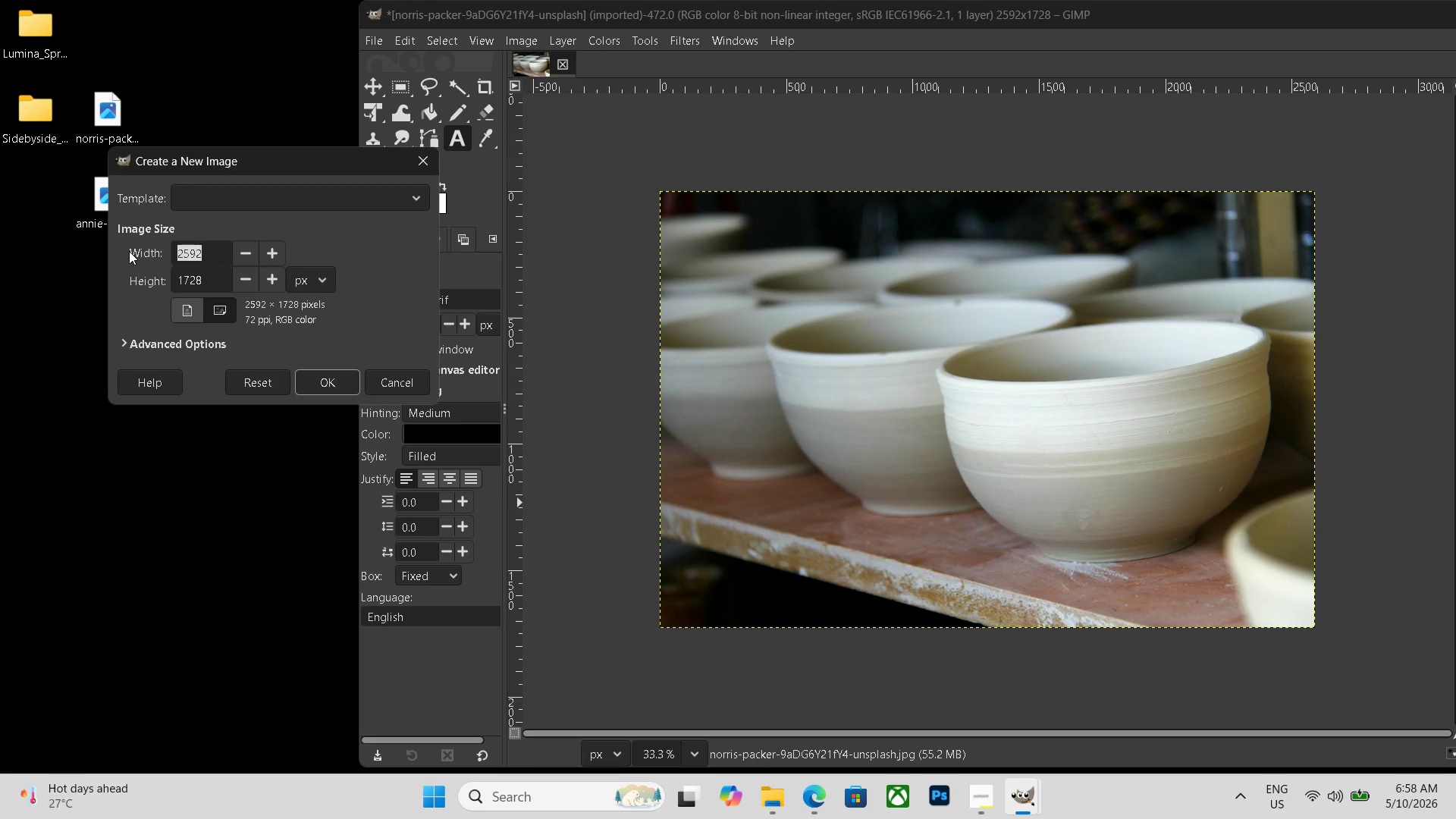 
key(Backspace)
 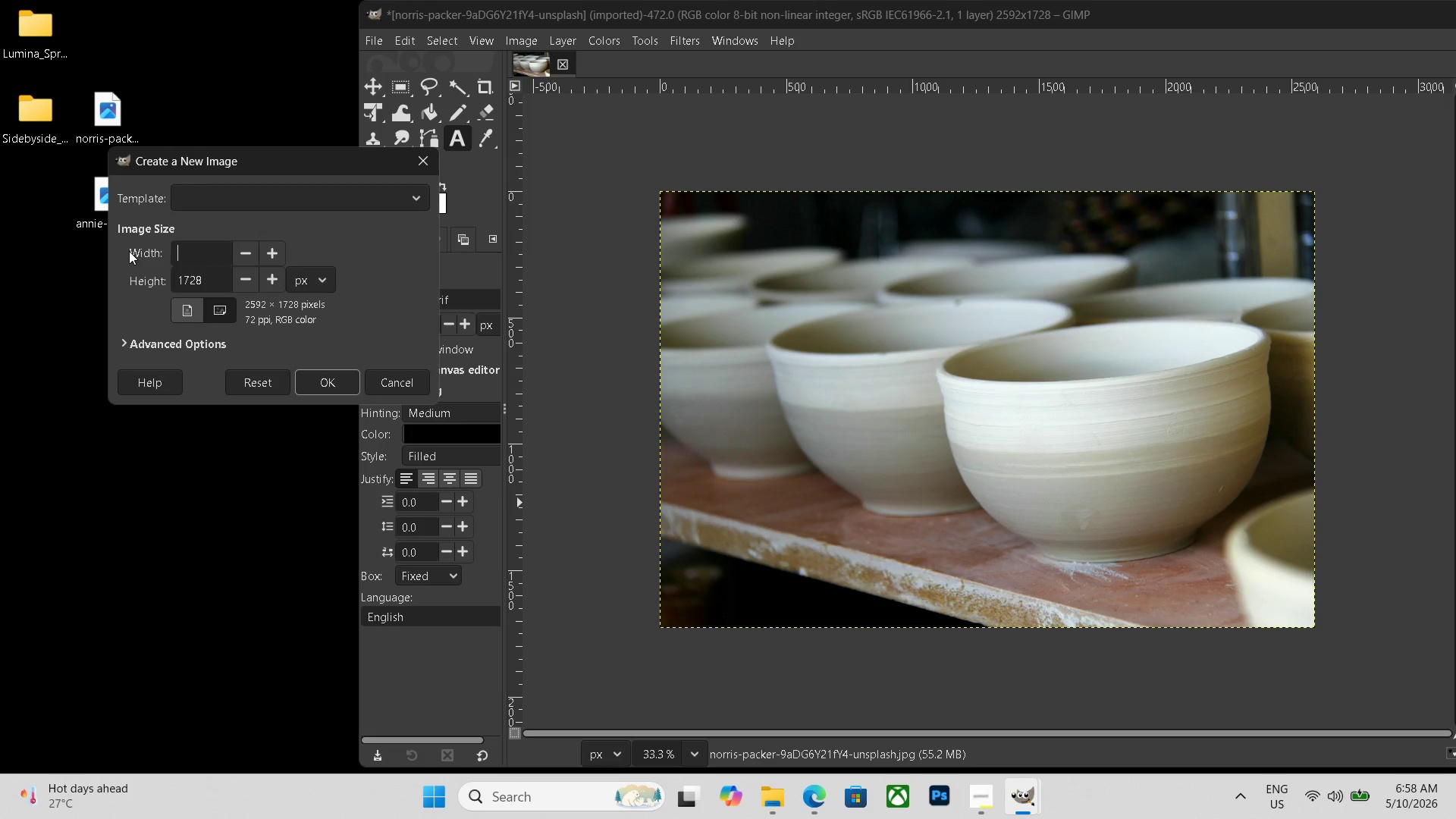 
key(Backspace)
 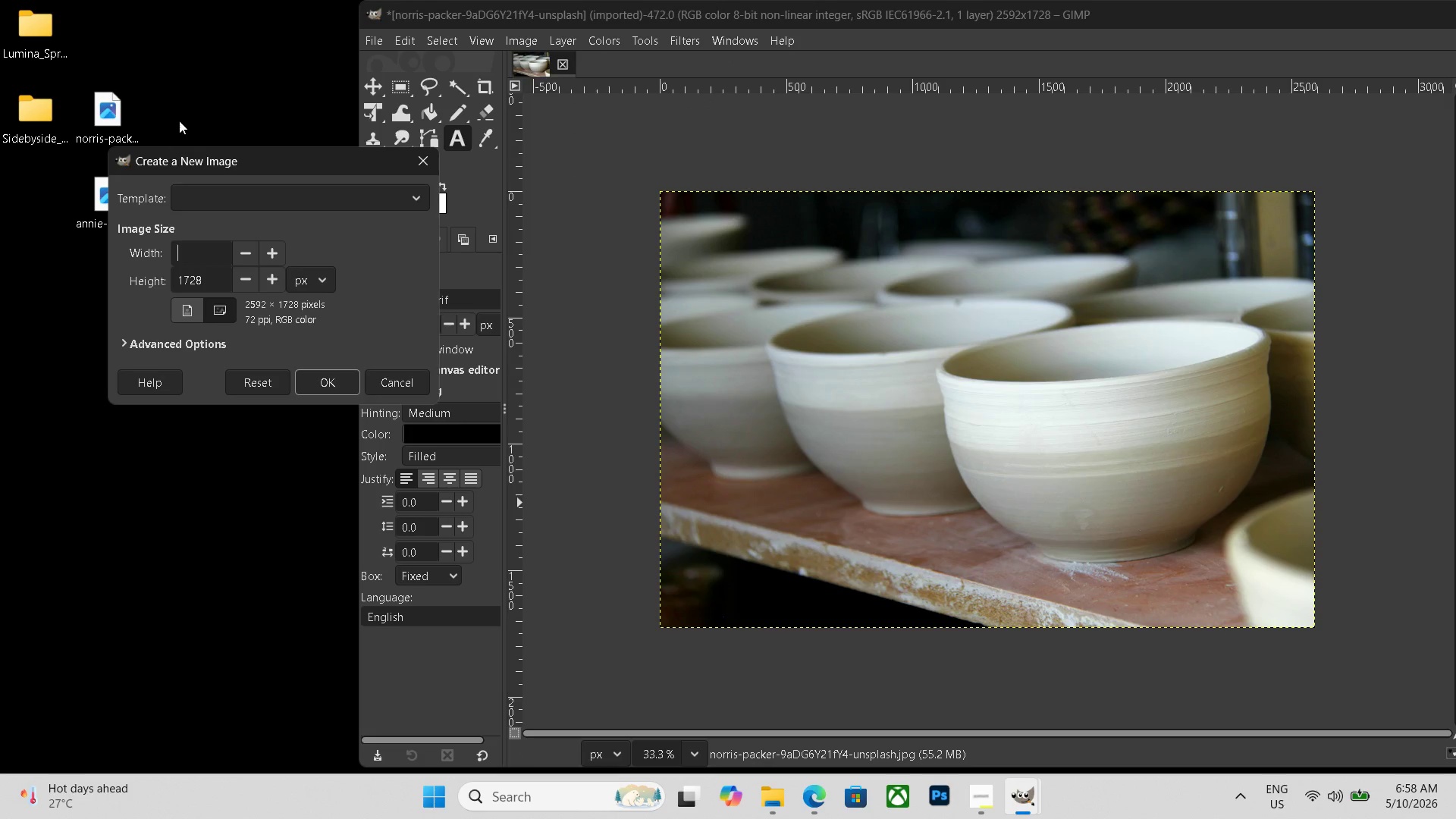 
left_click([172, 102])
 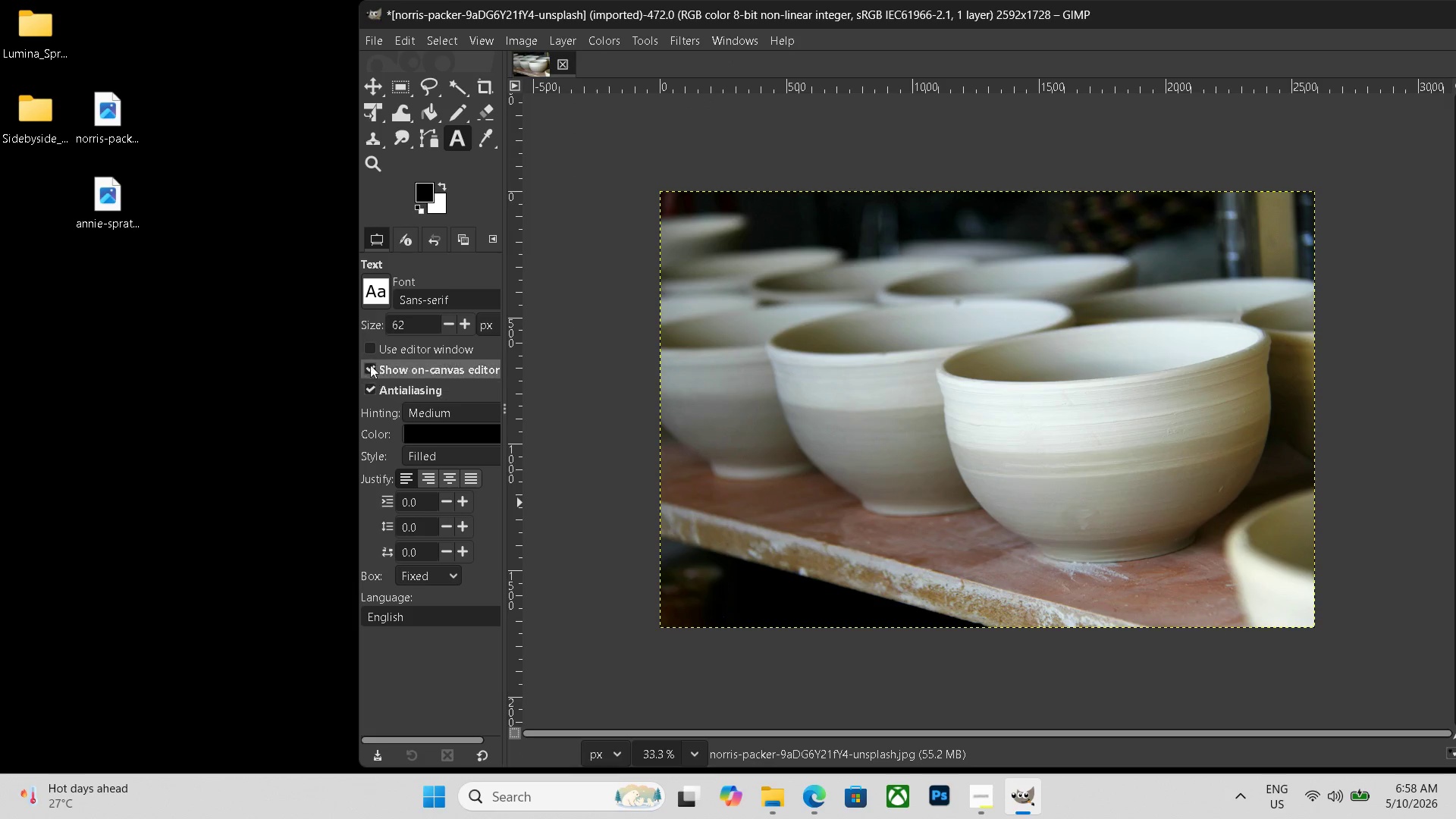 
left_click([115, 124])
 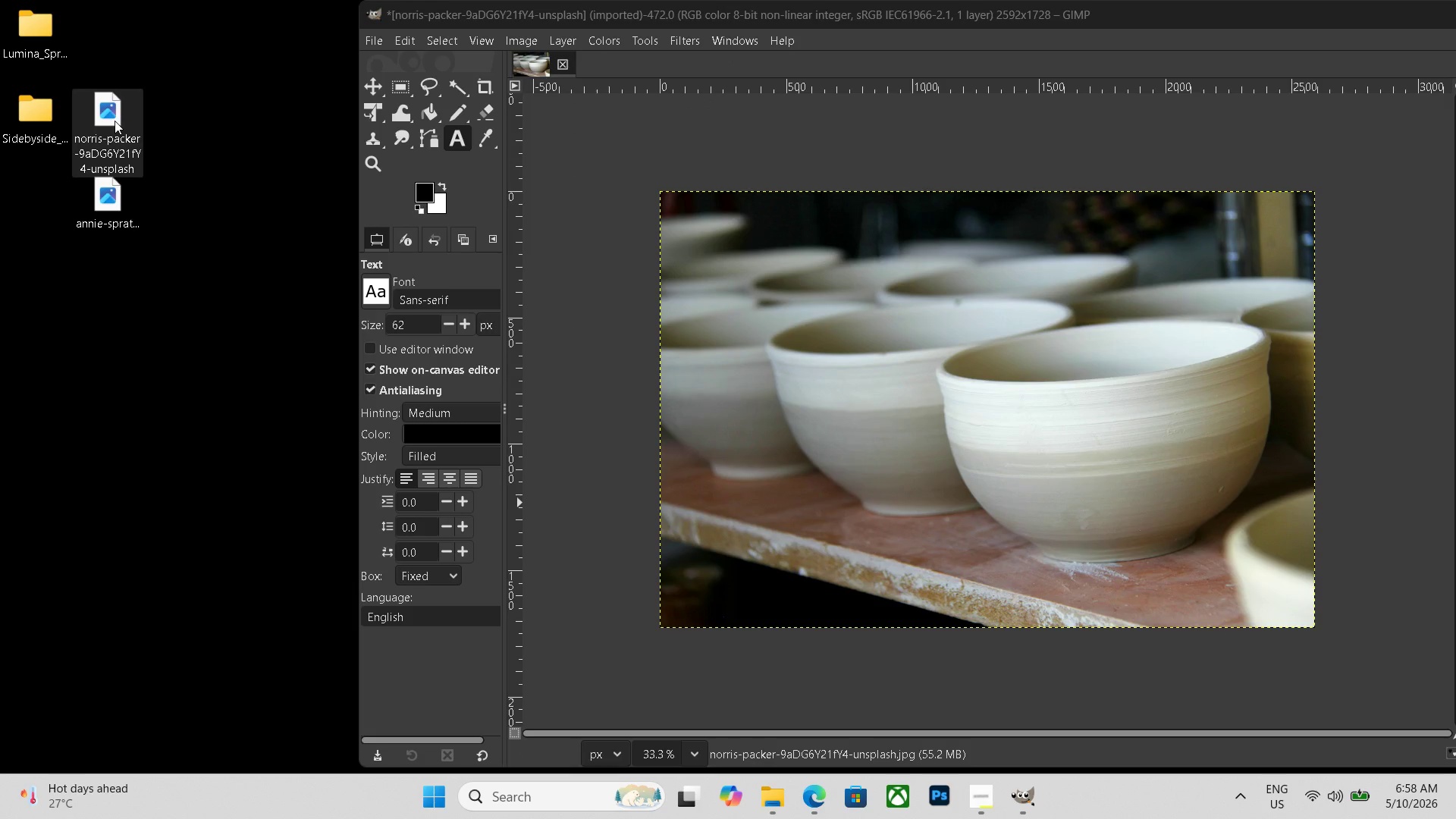 
key(Delete)
 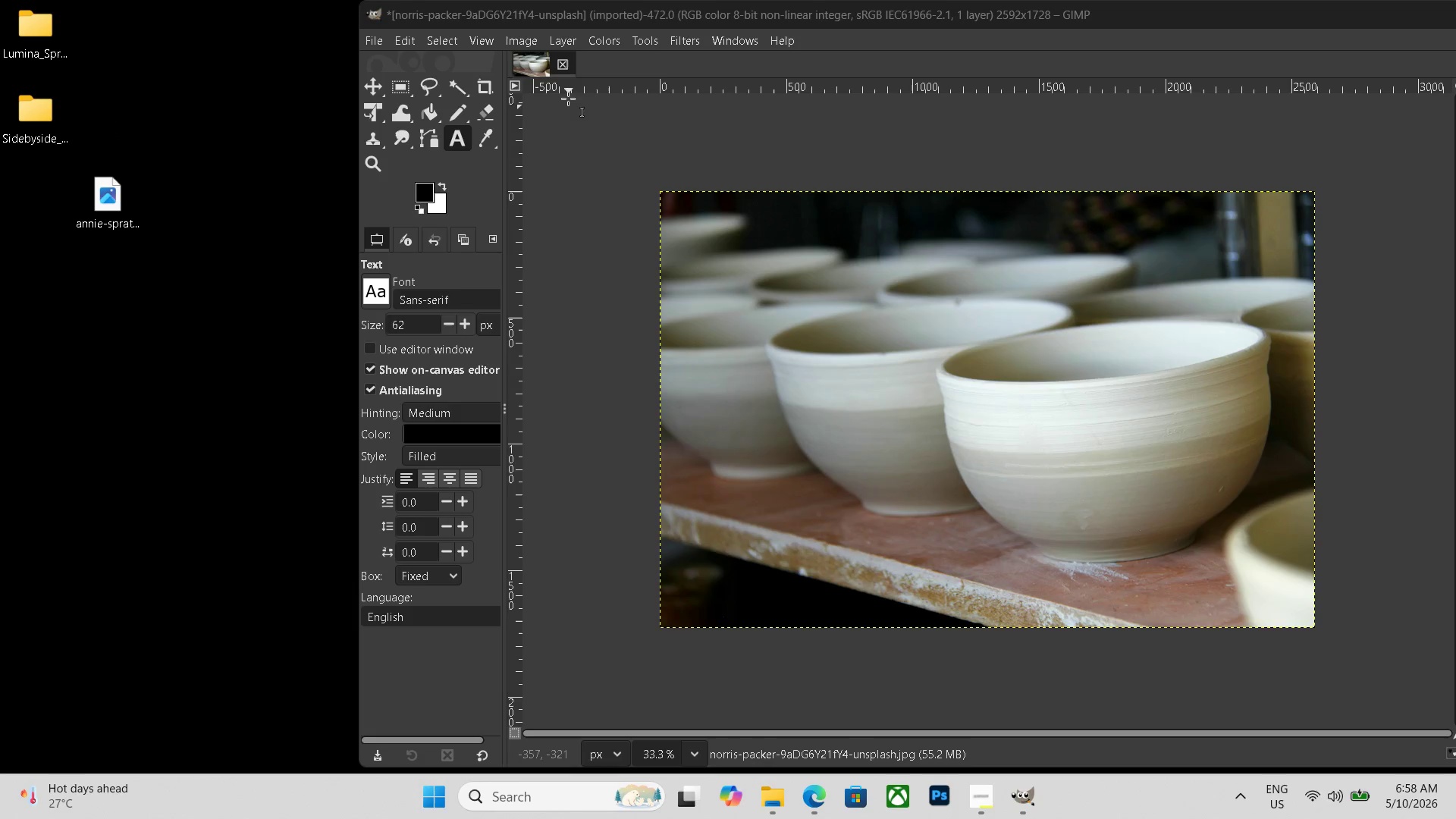 
left_click([557, 60])
 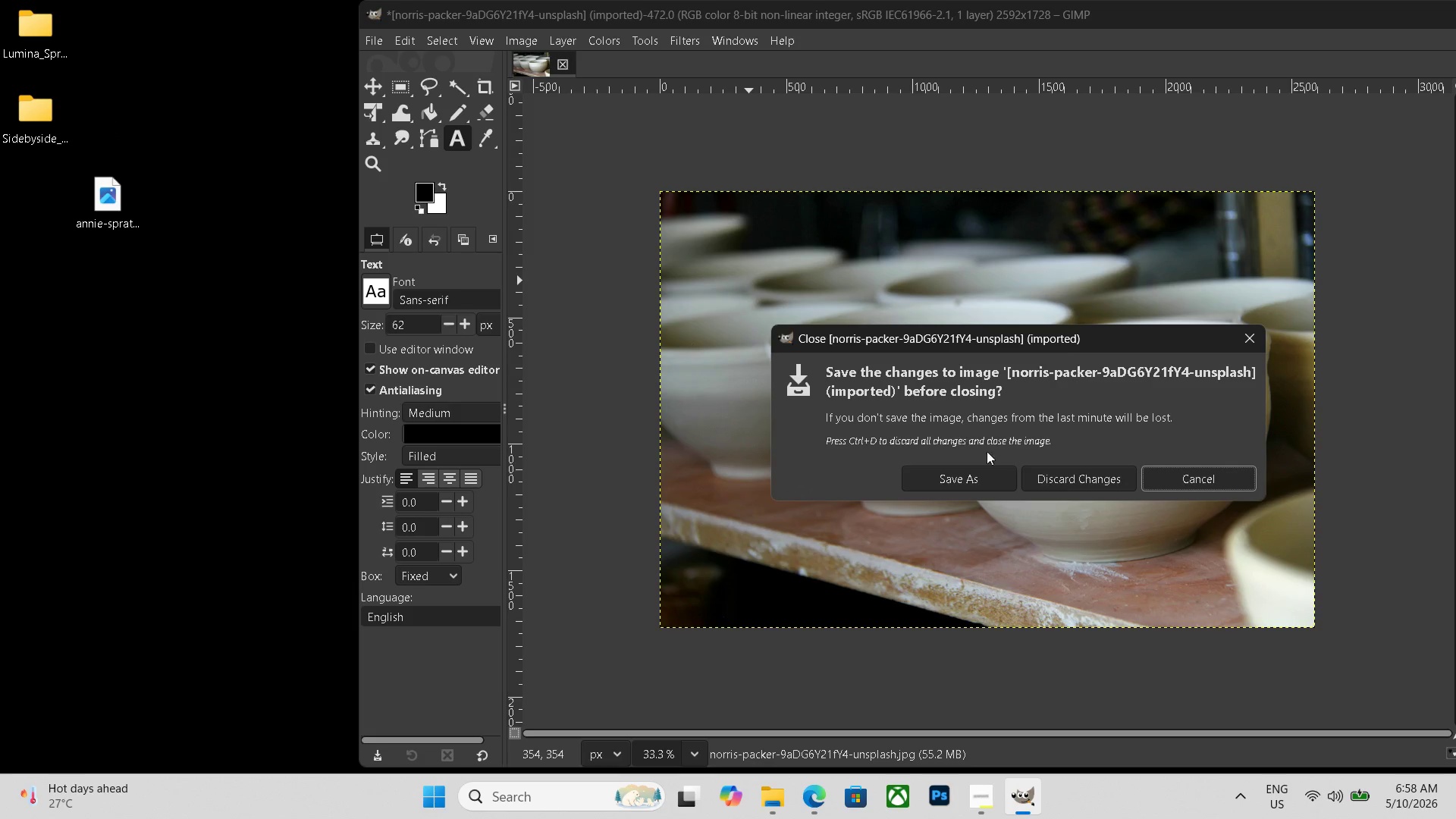 
left_click([1045, 473])
 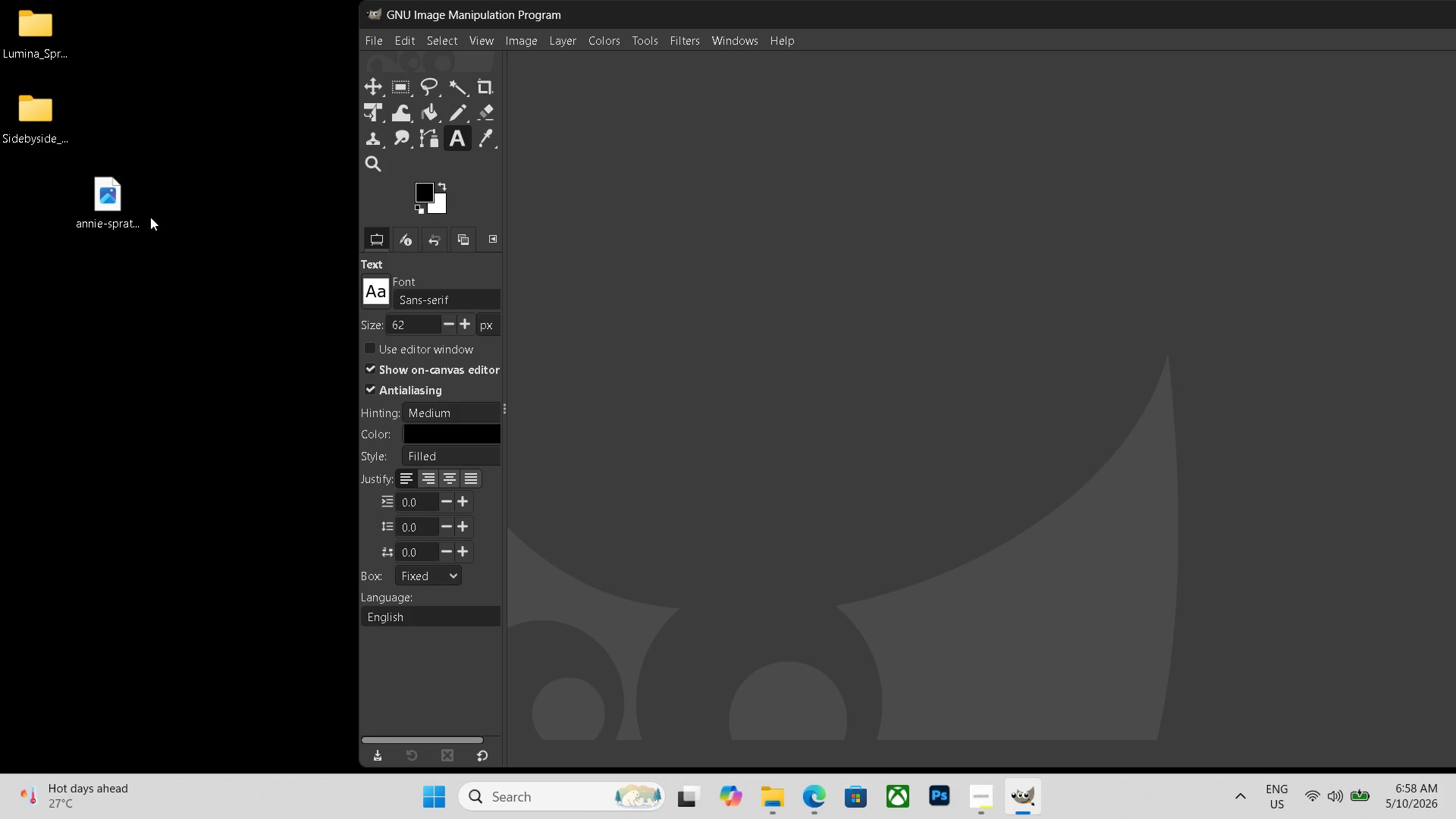 
left_click_drag(start_coordinate=[104, 199], to_coordinate=[651, 277])
 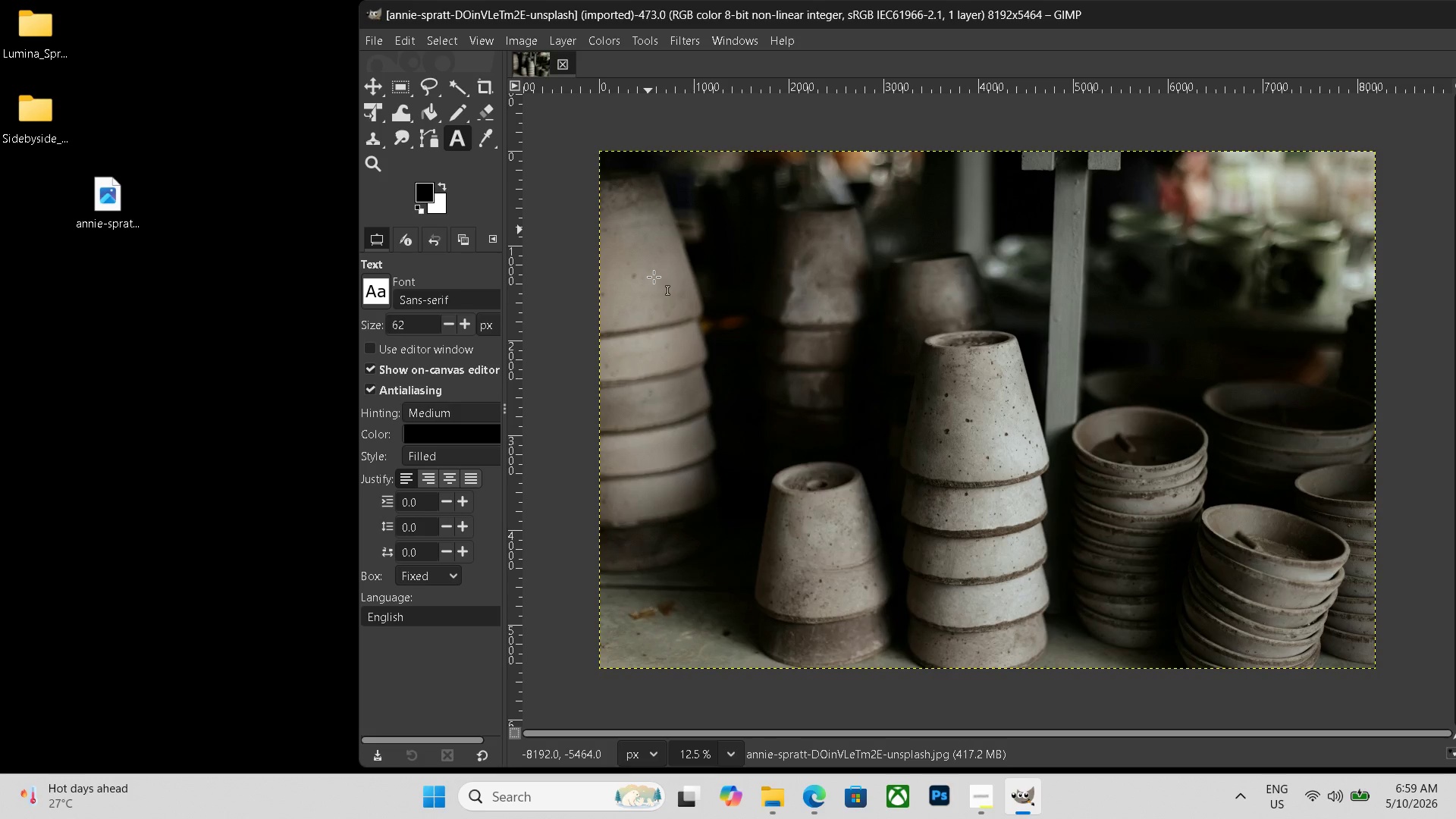 
wait(31.99)
 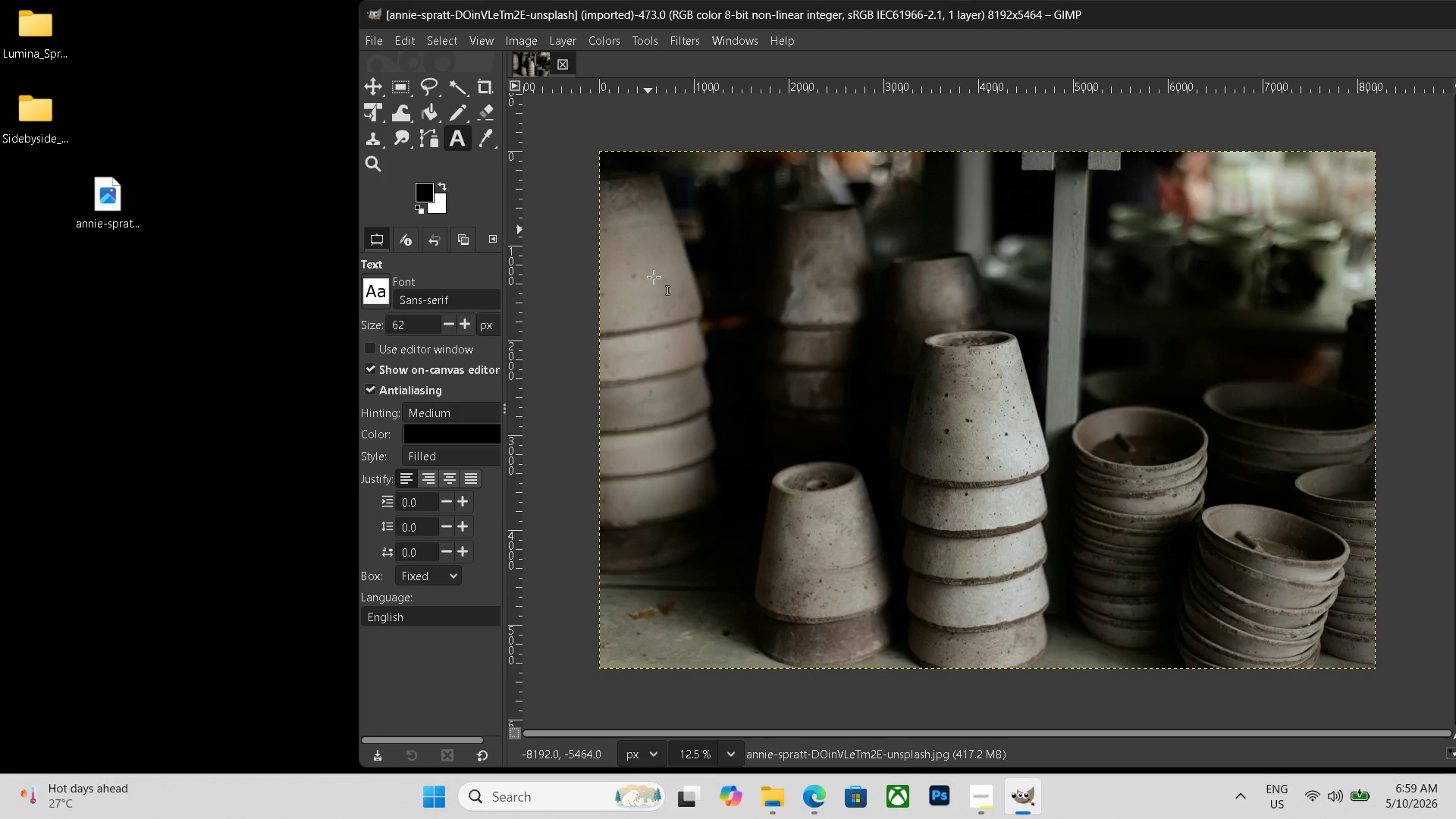 
key(Control+ControlLeft)
 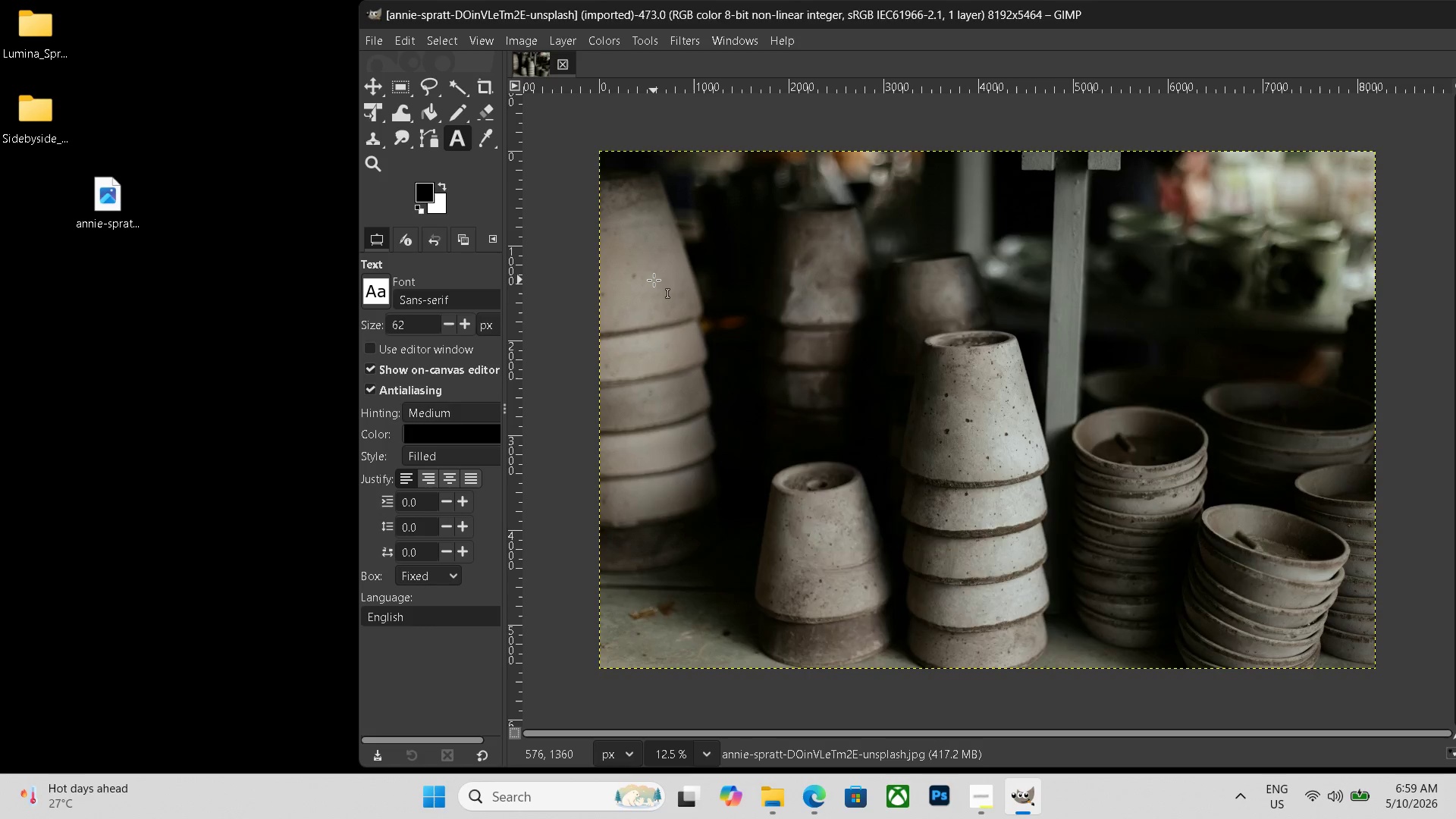 
key(Control+Shift+ShiftLeft)
 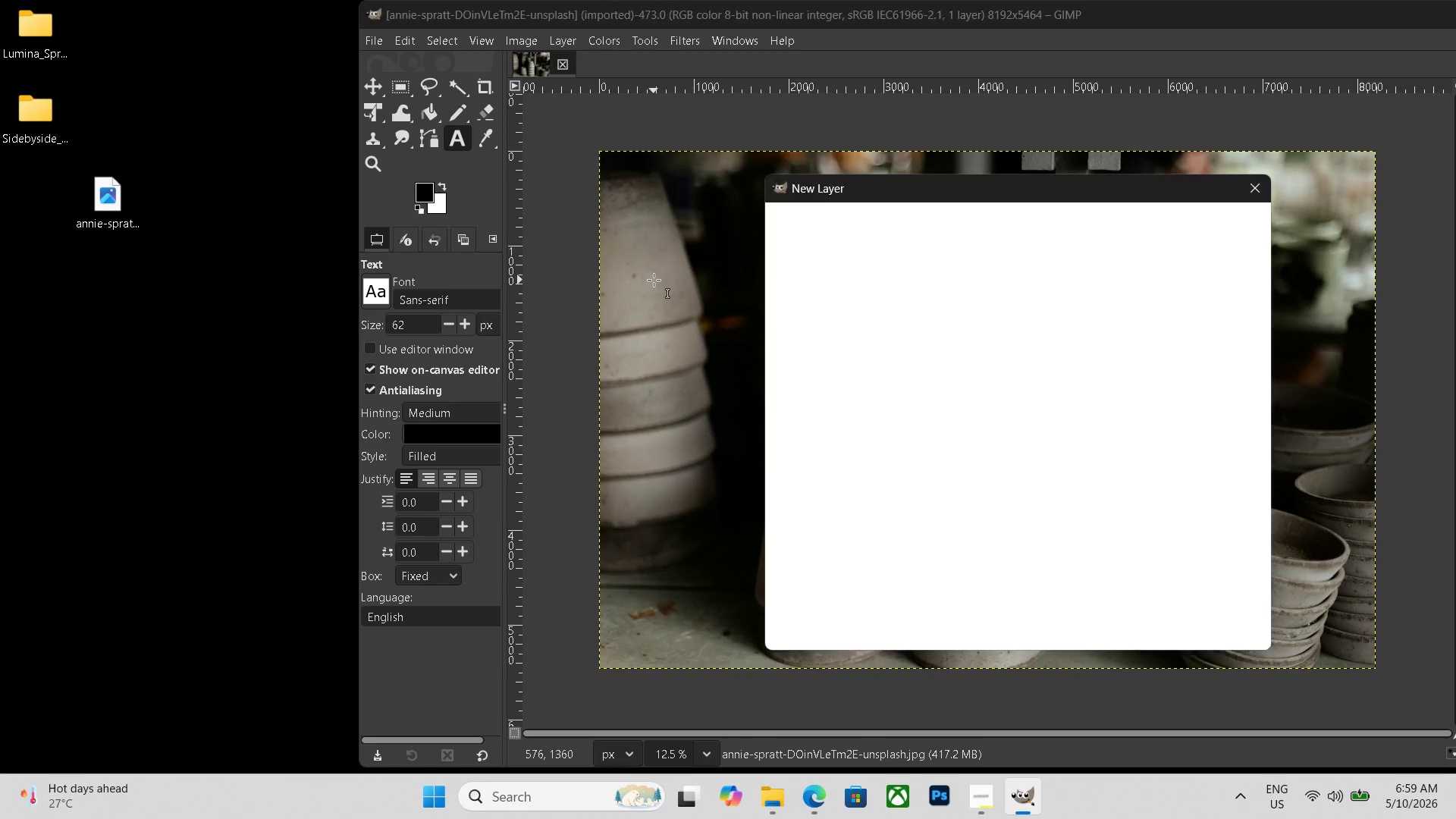 
key(Control+Shift+N)
 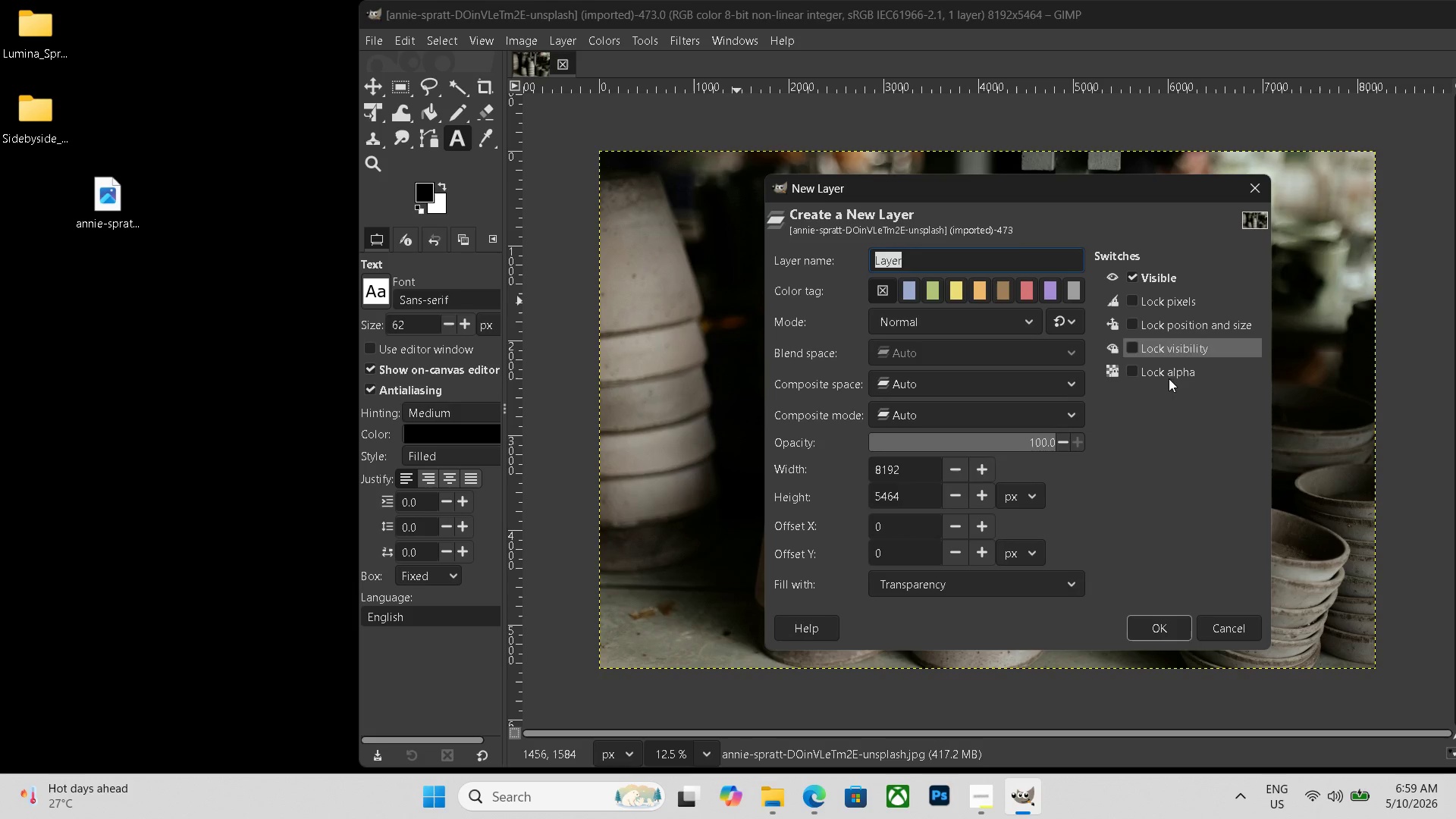 
left_click([1227, 625])
 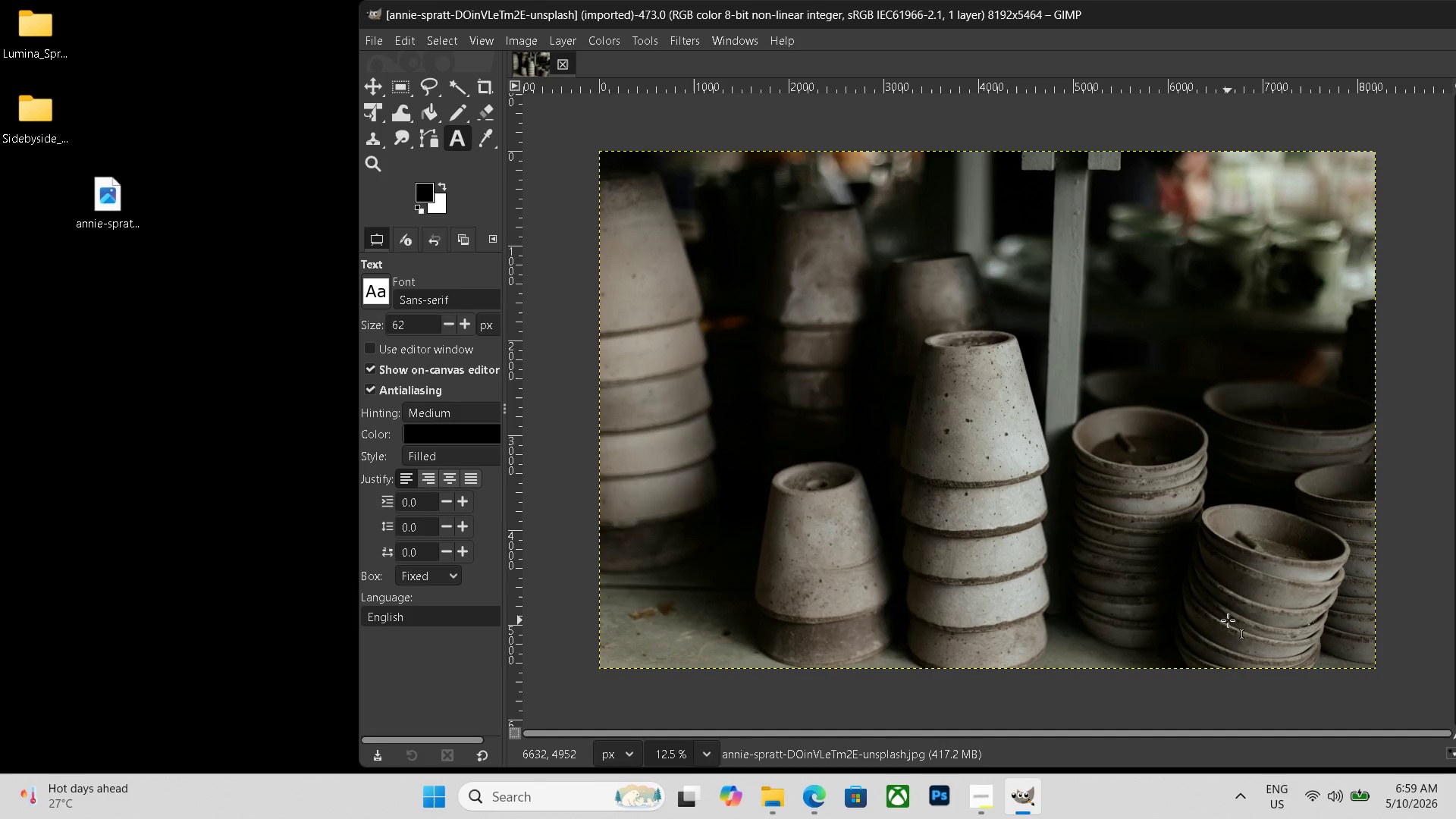 
scroll: coordinate [1228, 620], scroll_direction: up, amount: 1.0
 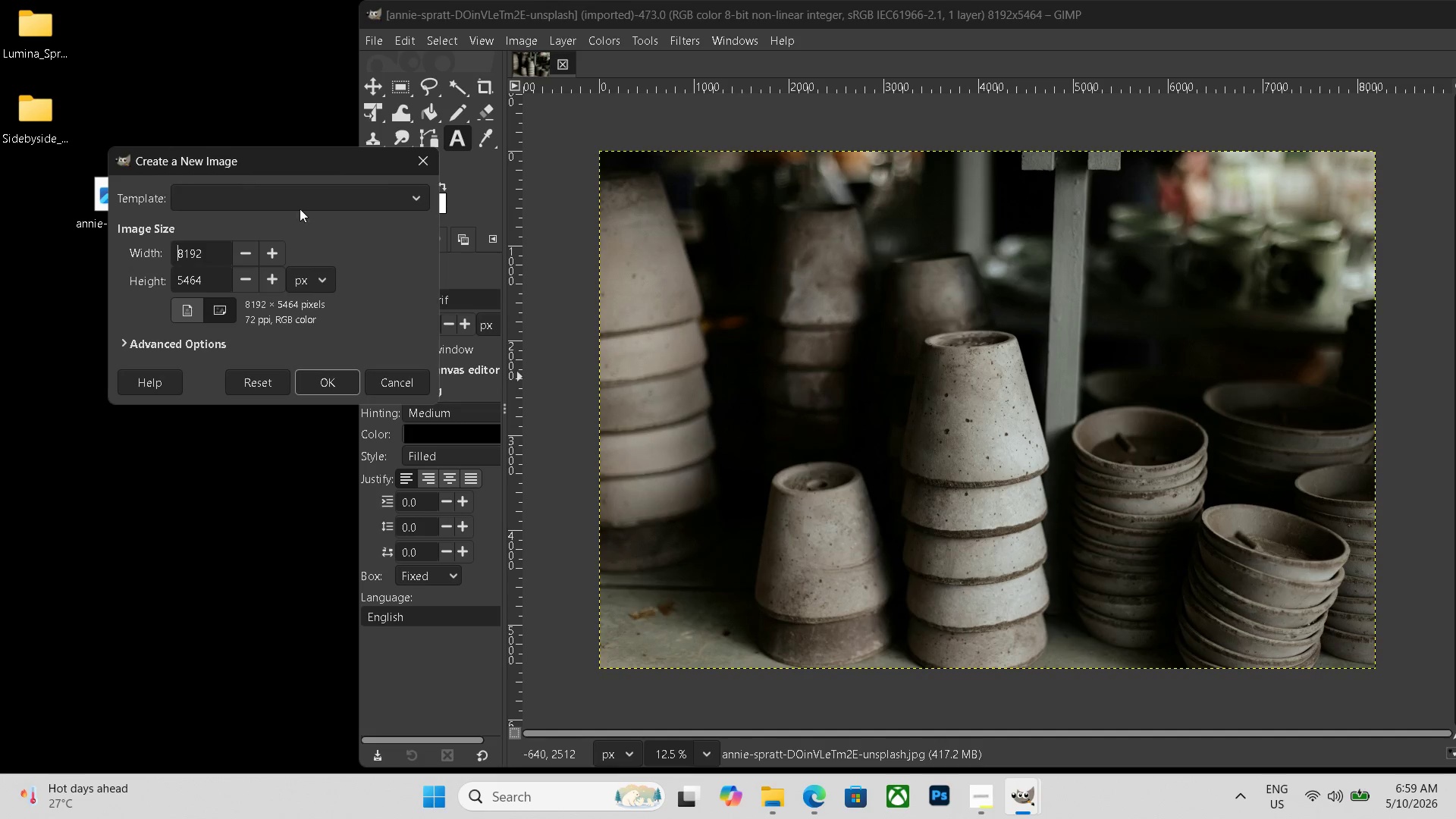 
key(Control+ControlLeft)
 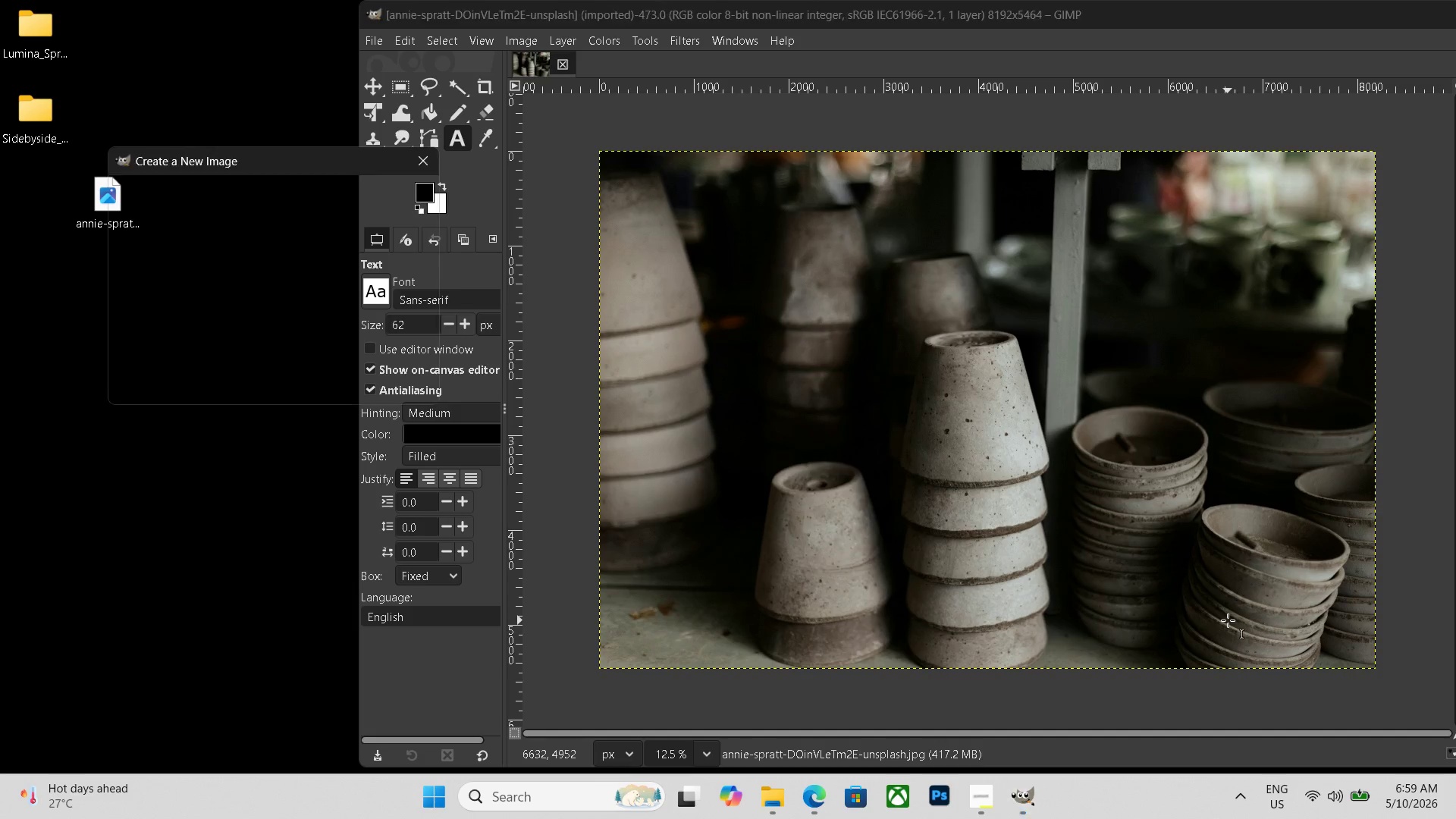 
key(Control+N)
 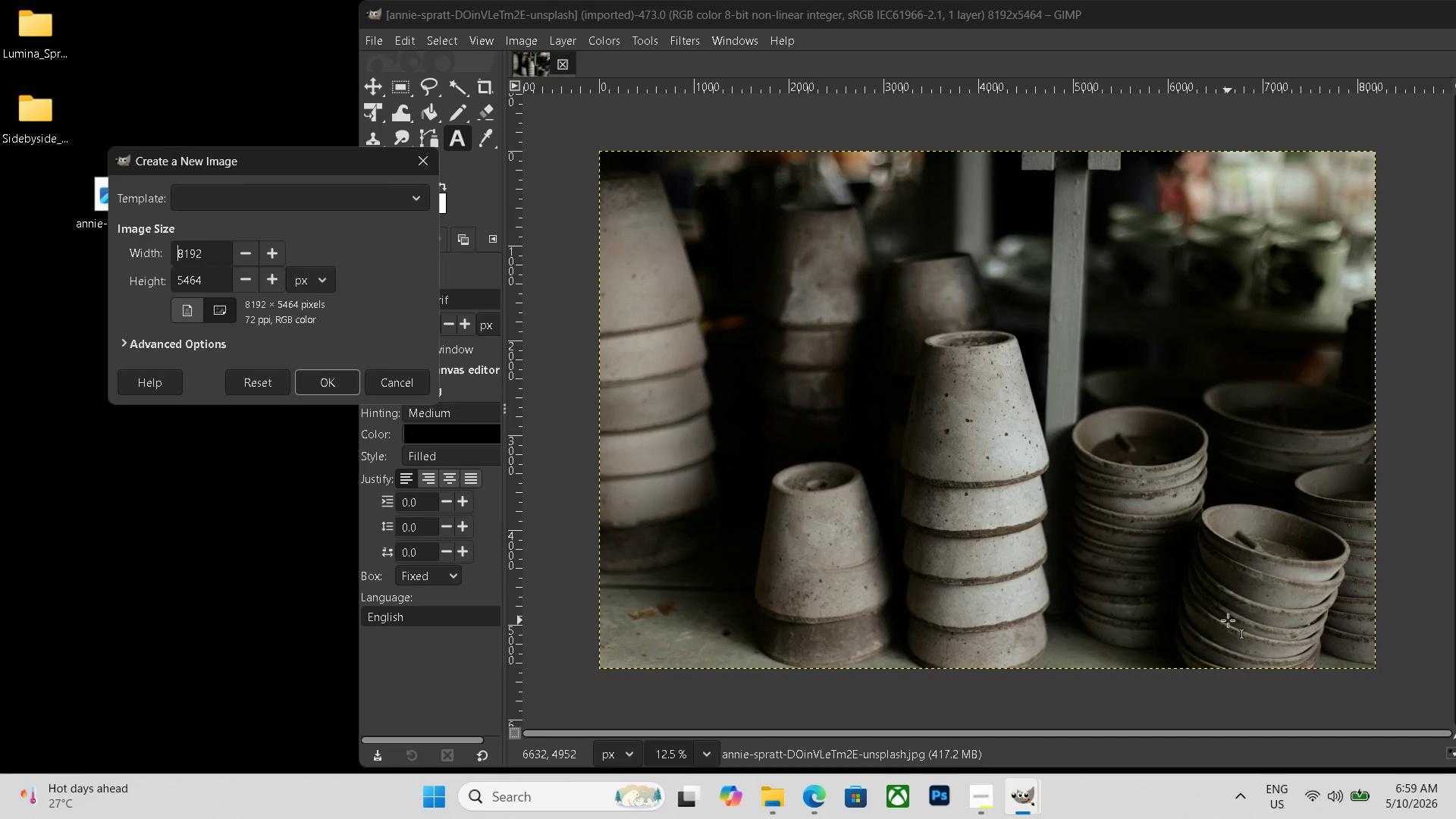 
left_click([265, 186])
 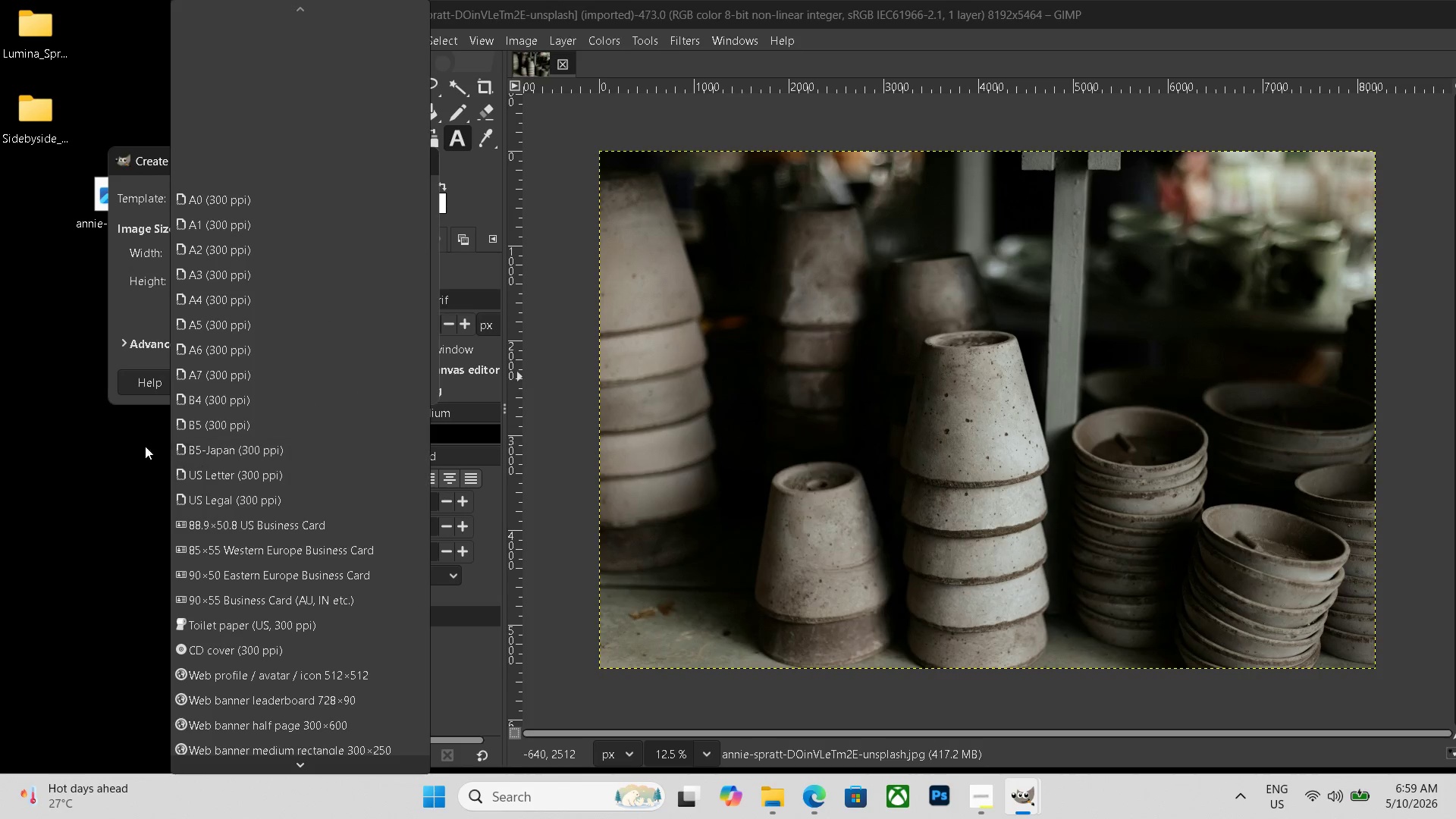 
left_click([129, 347])
 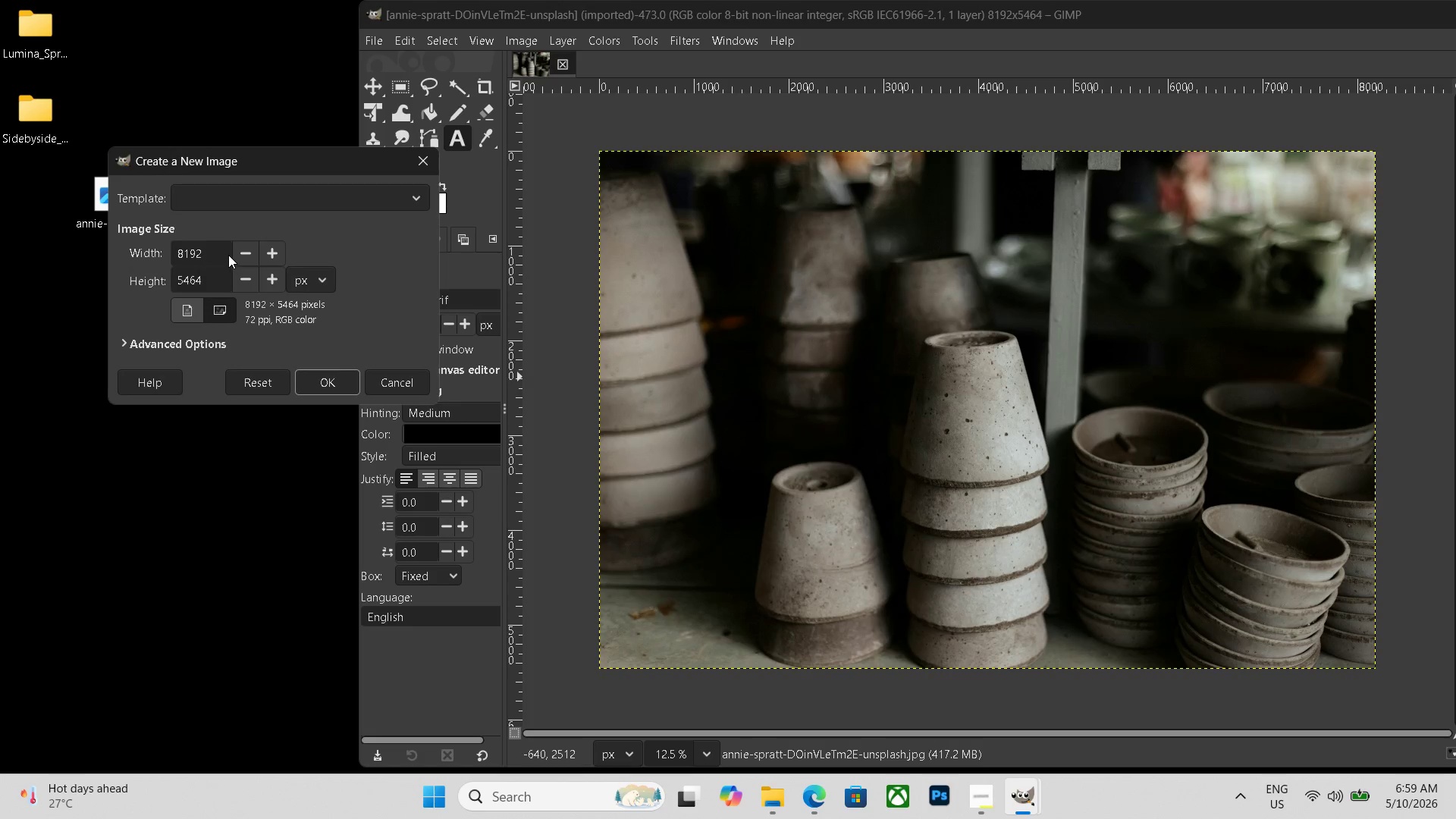 
left_click_drag(start_coordinate=[221, 252], to_coordinate=[110, 252])
 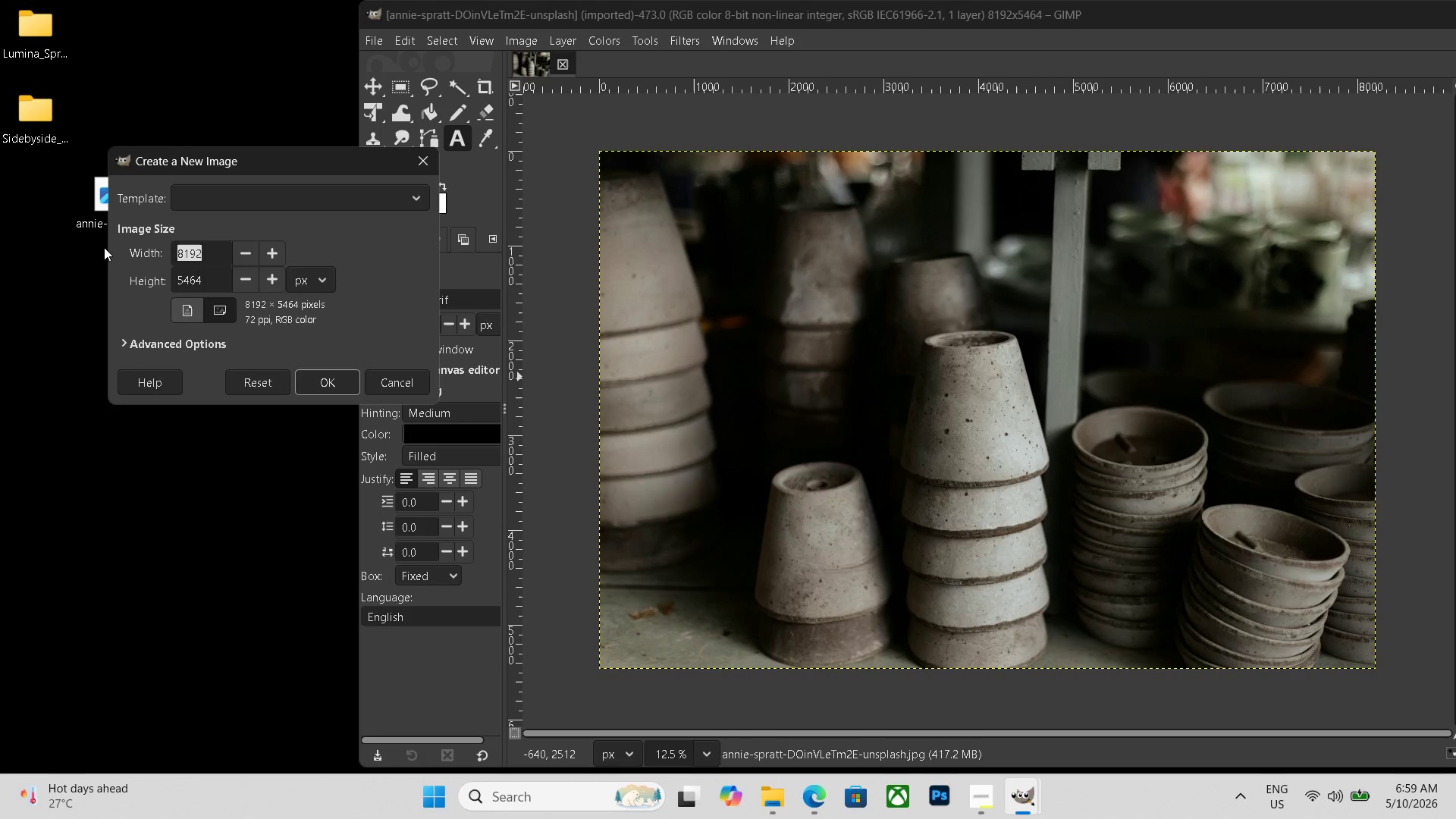 
key(Backspace)
 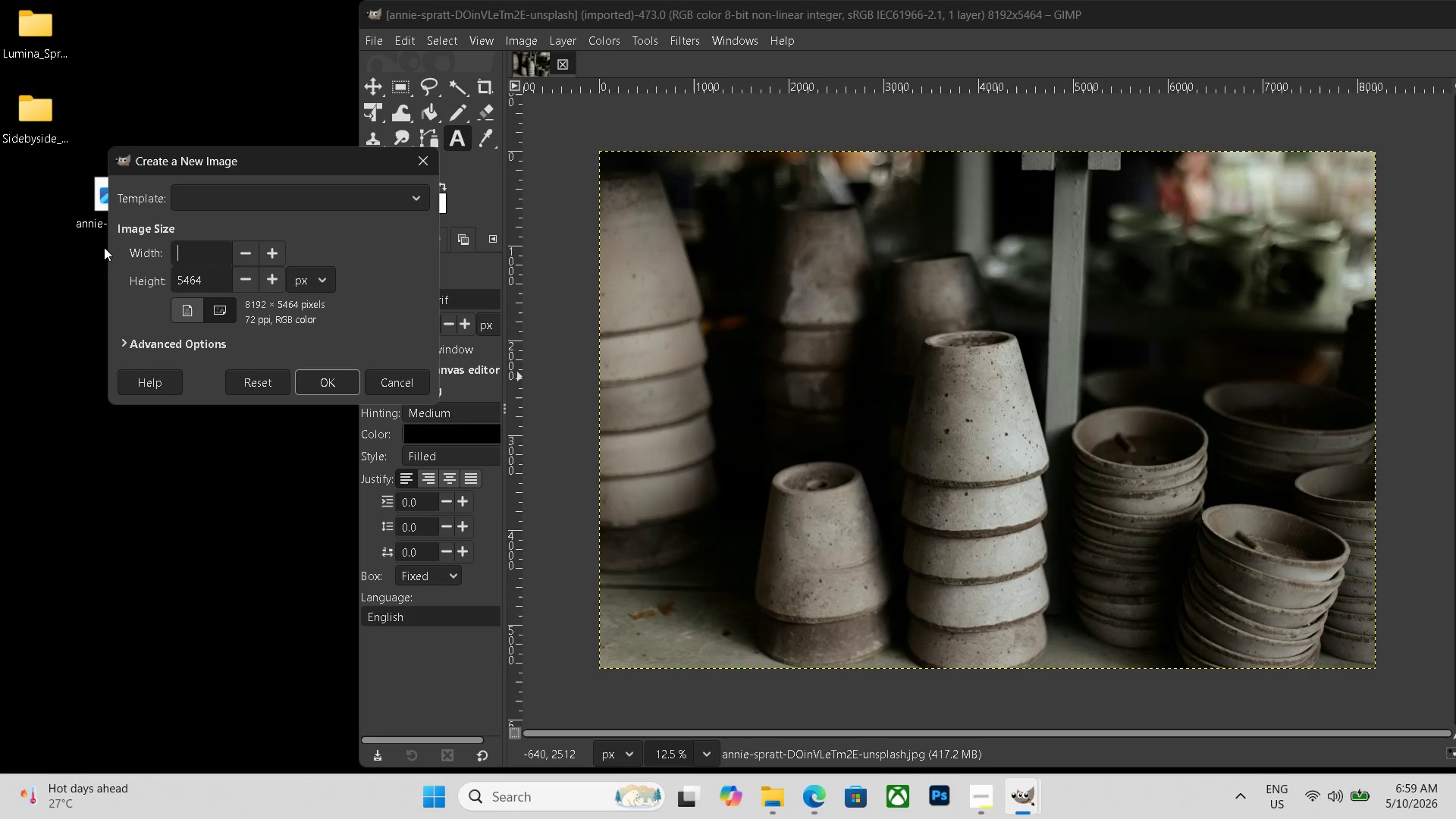 
key(Numpad1)
 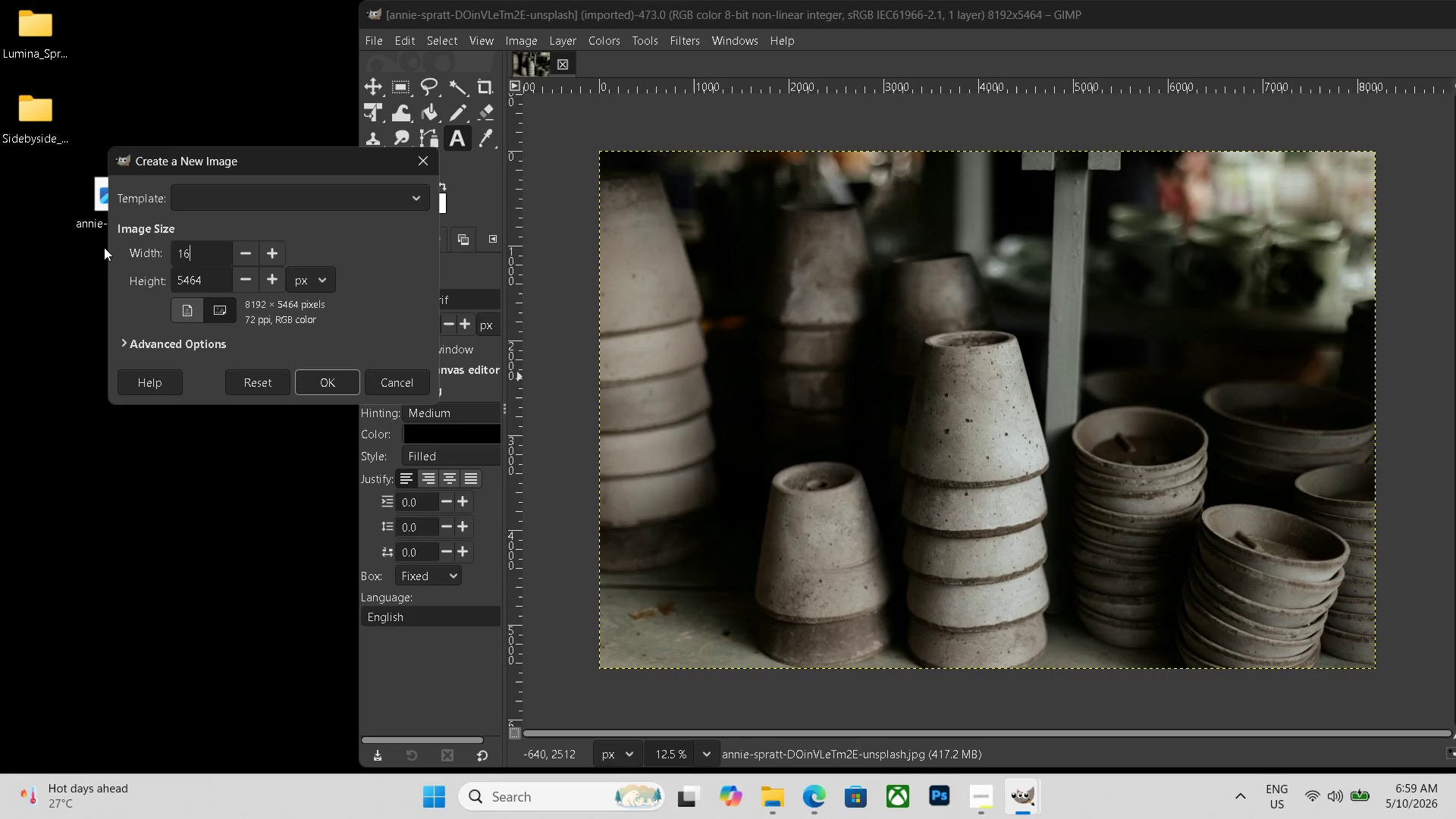 
key(Numpad6)
 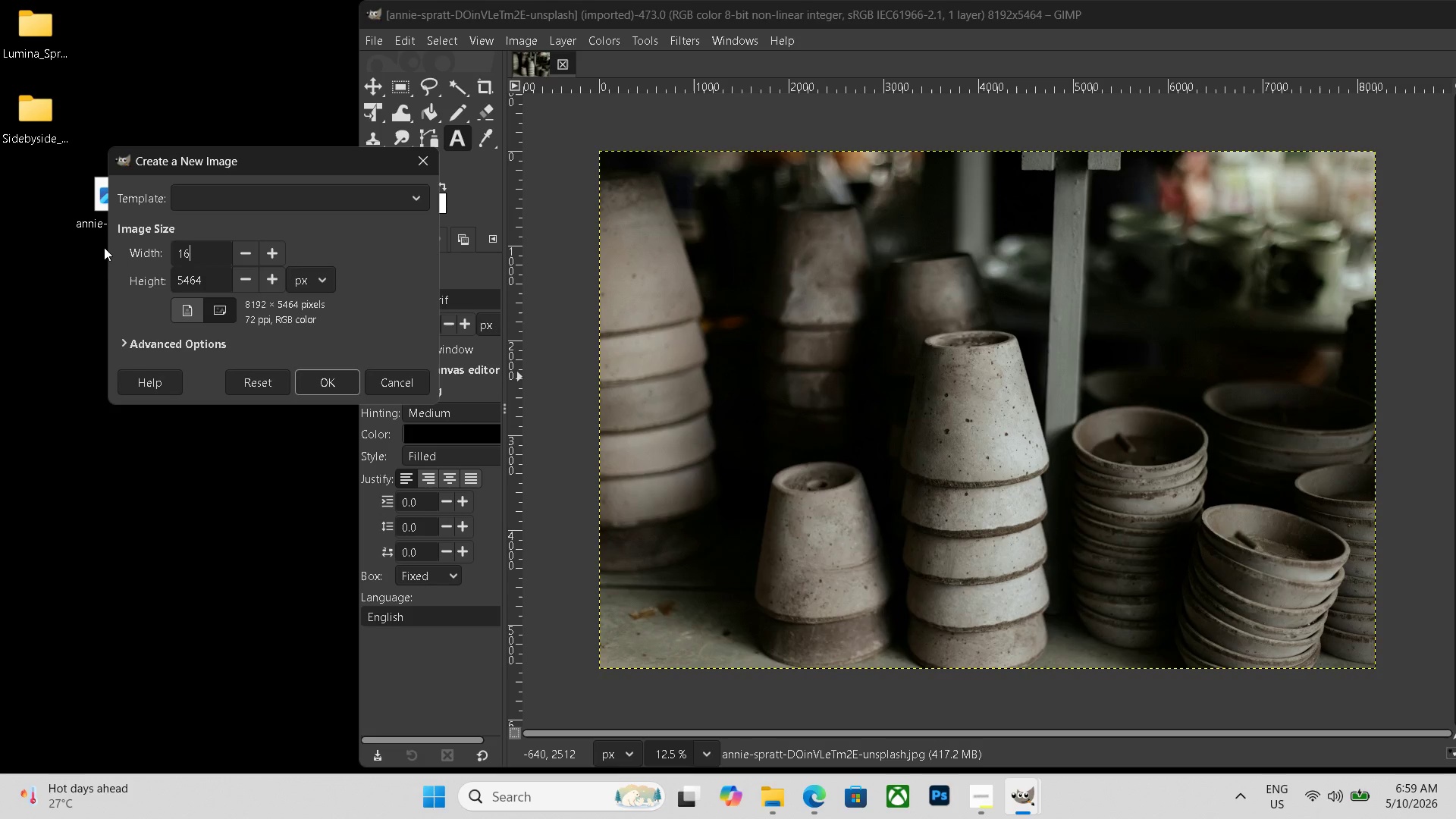 
key(Numpad3)
 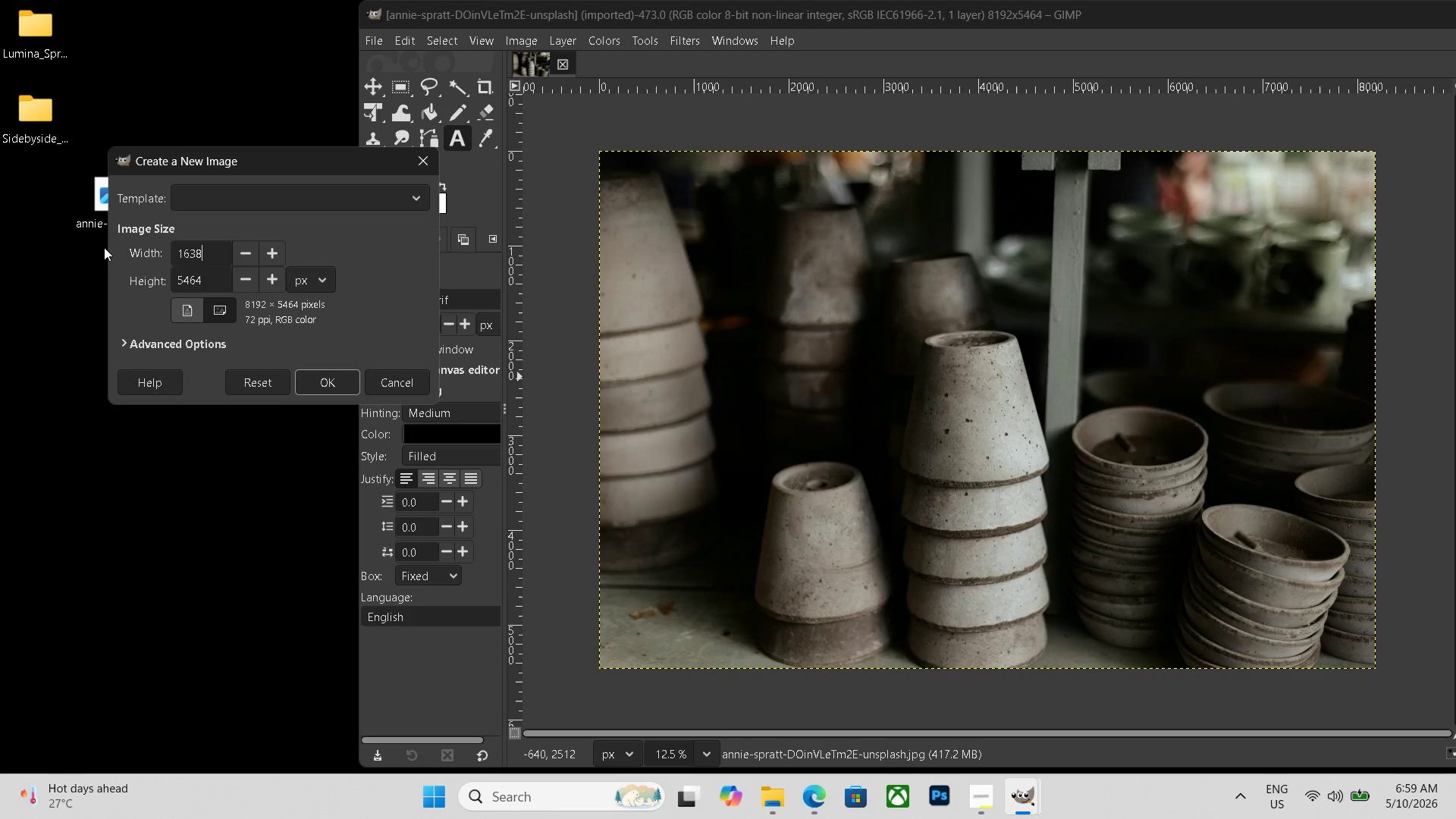 
key(Numpad8)
 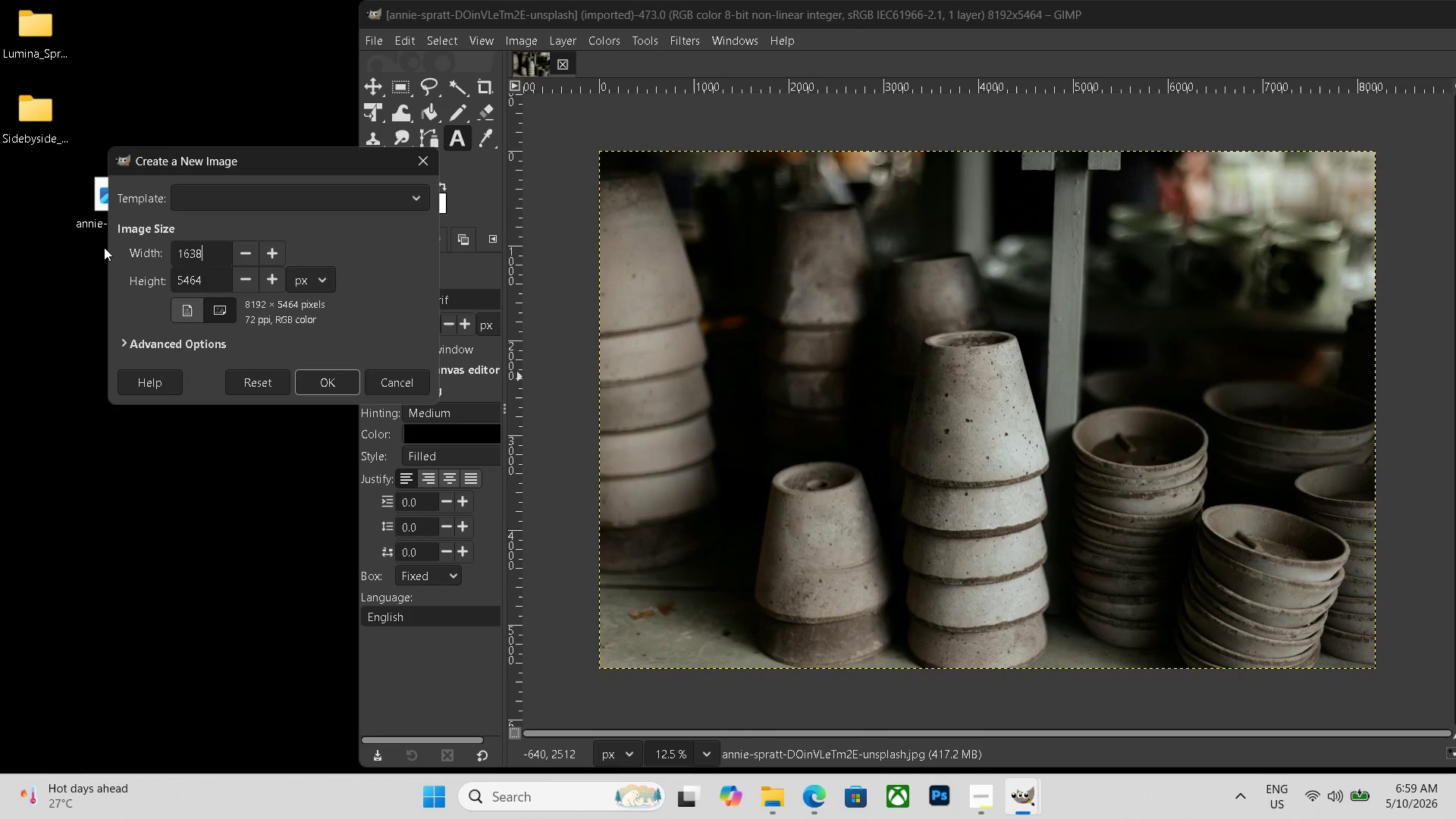 
key(Numpad4)
 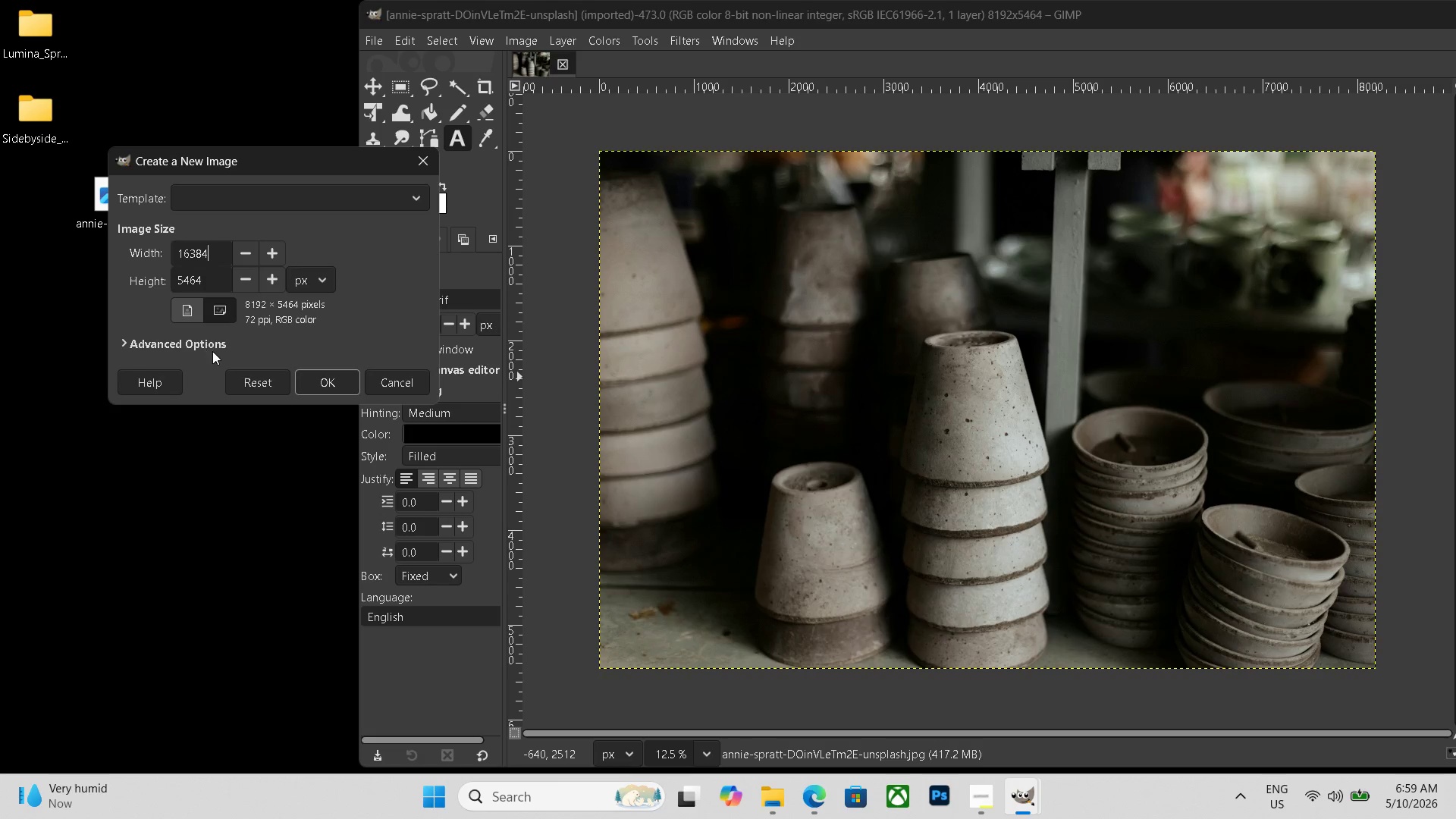 
left_click([340, 376])
 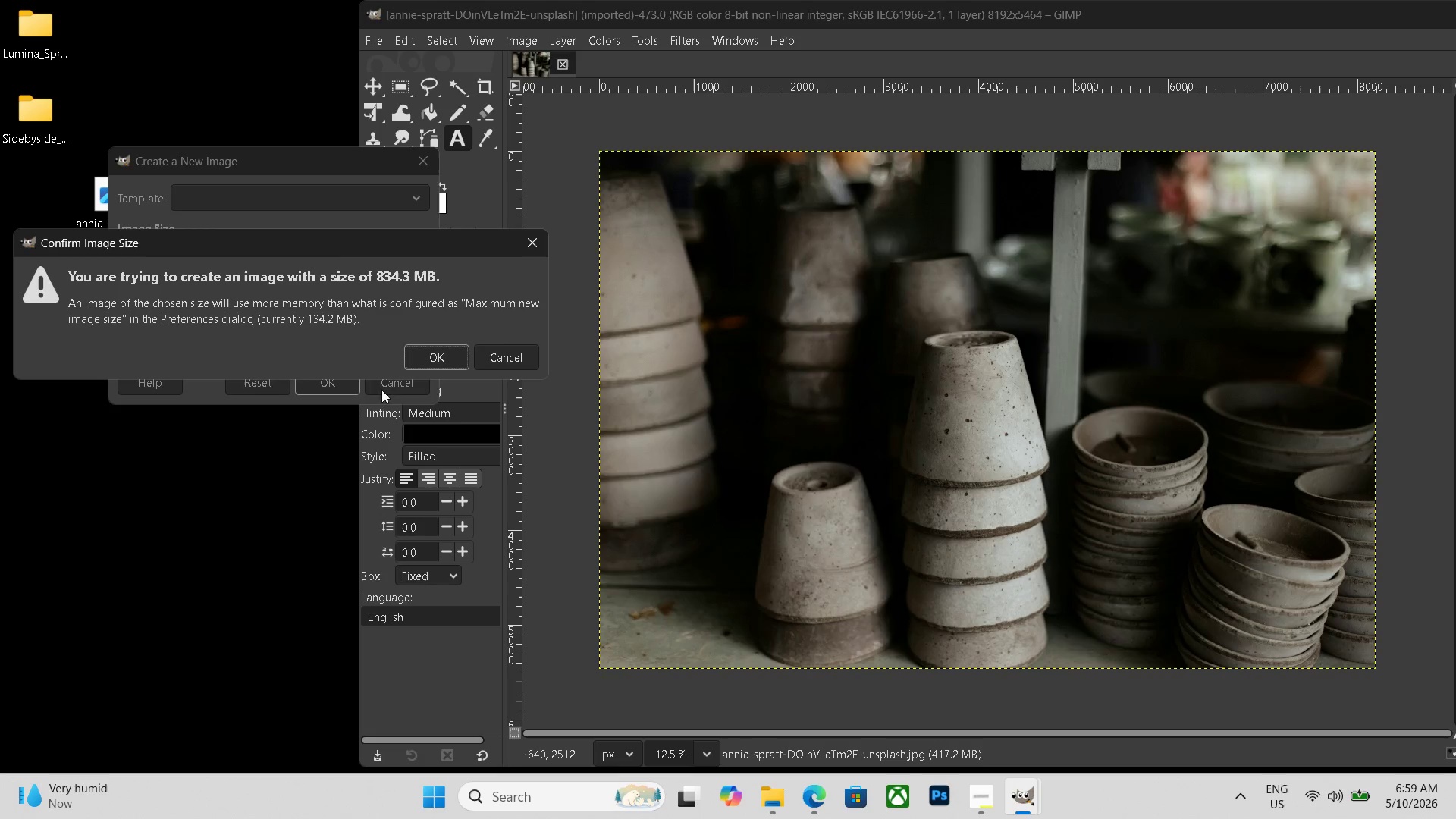 
left_click([416, 356])
 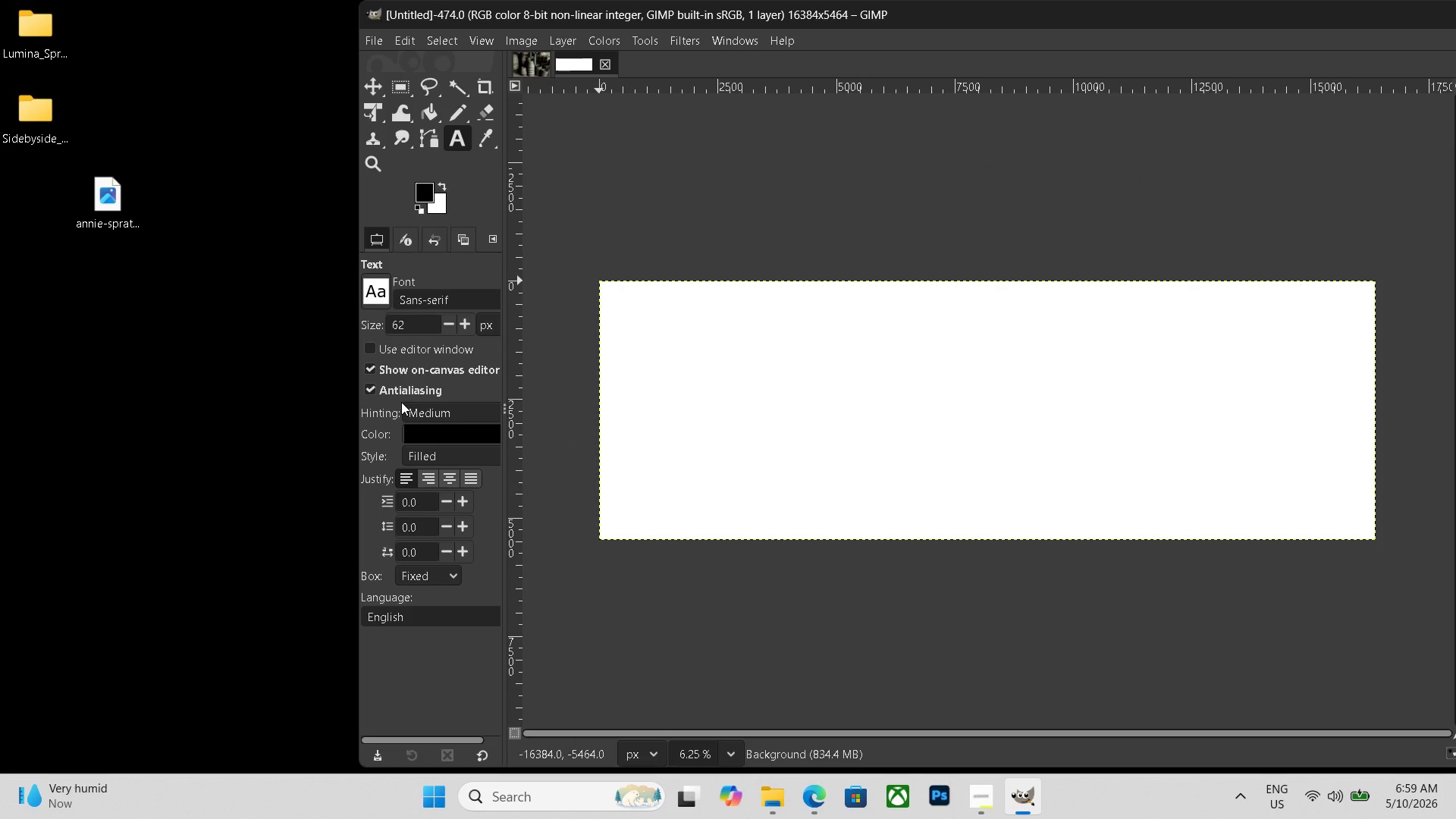 
wait(8.01)
 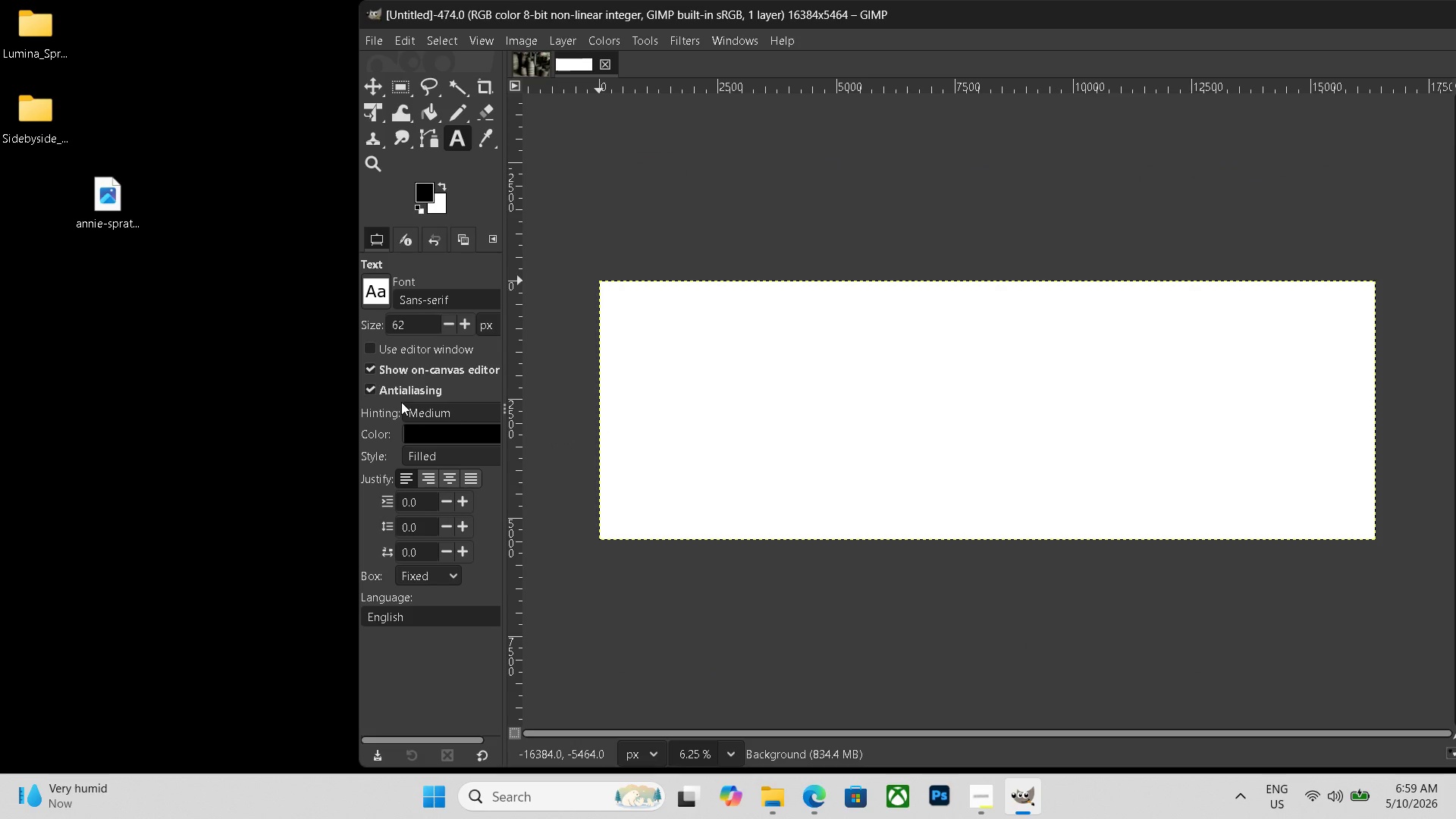 
left_click([535, 67])
 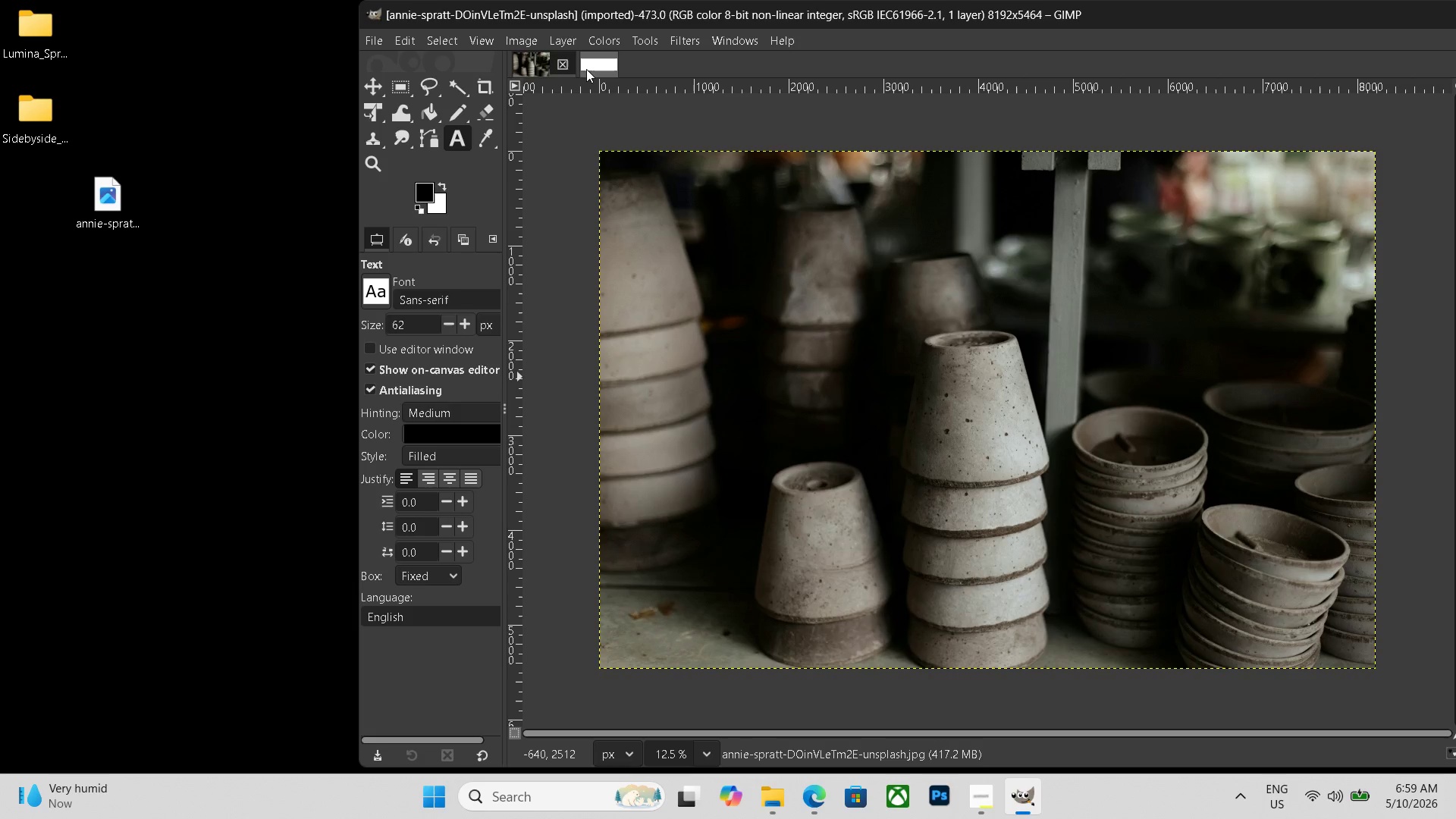 
left_click([586, 69])
 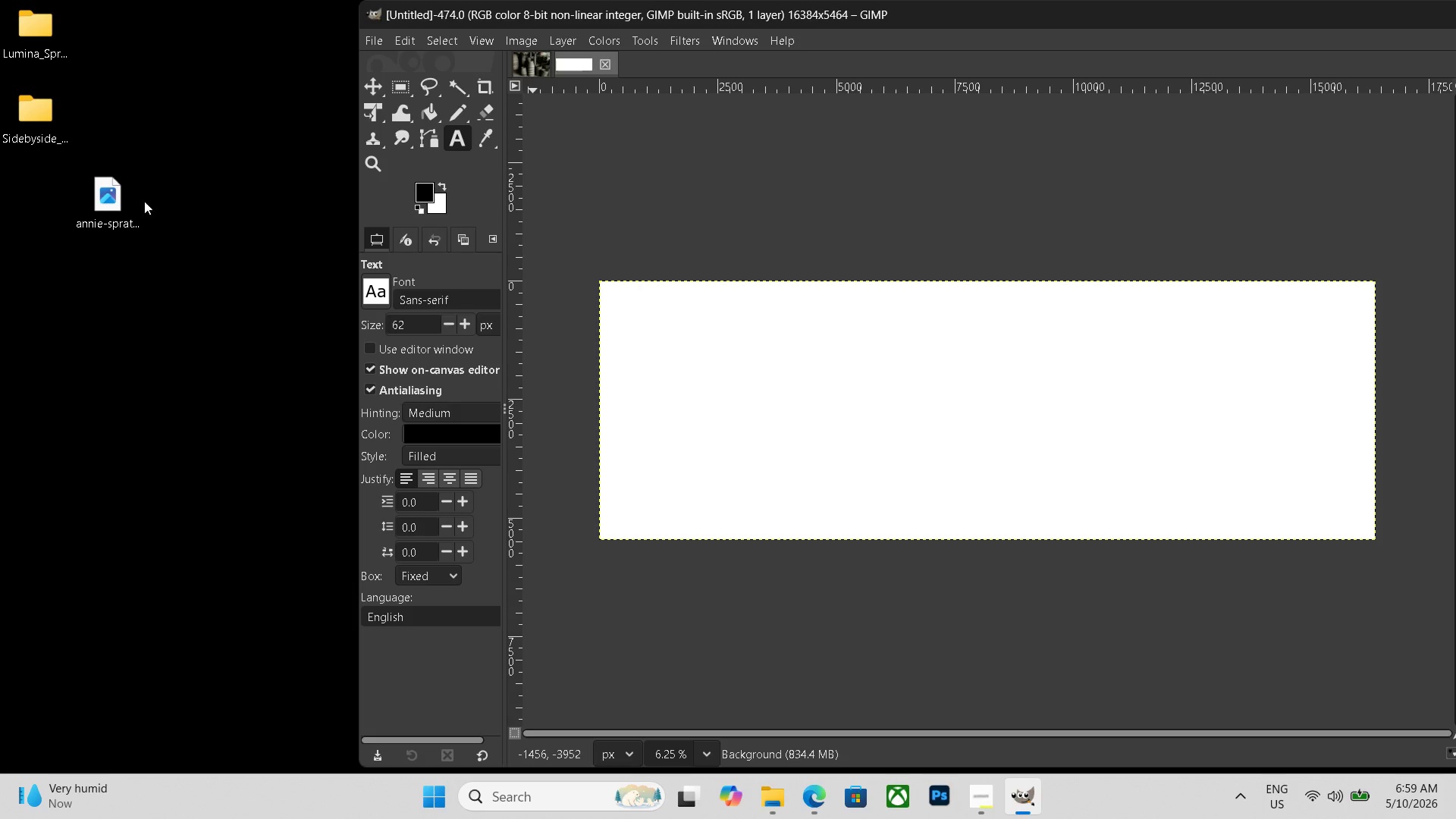 
left_click_drag(start_coordinate=[118, 203], to_coordinate=[723, 397])
 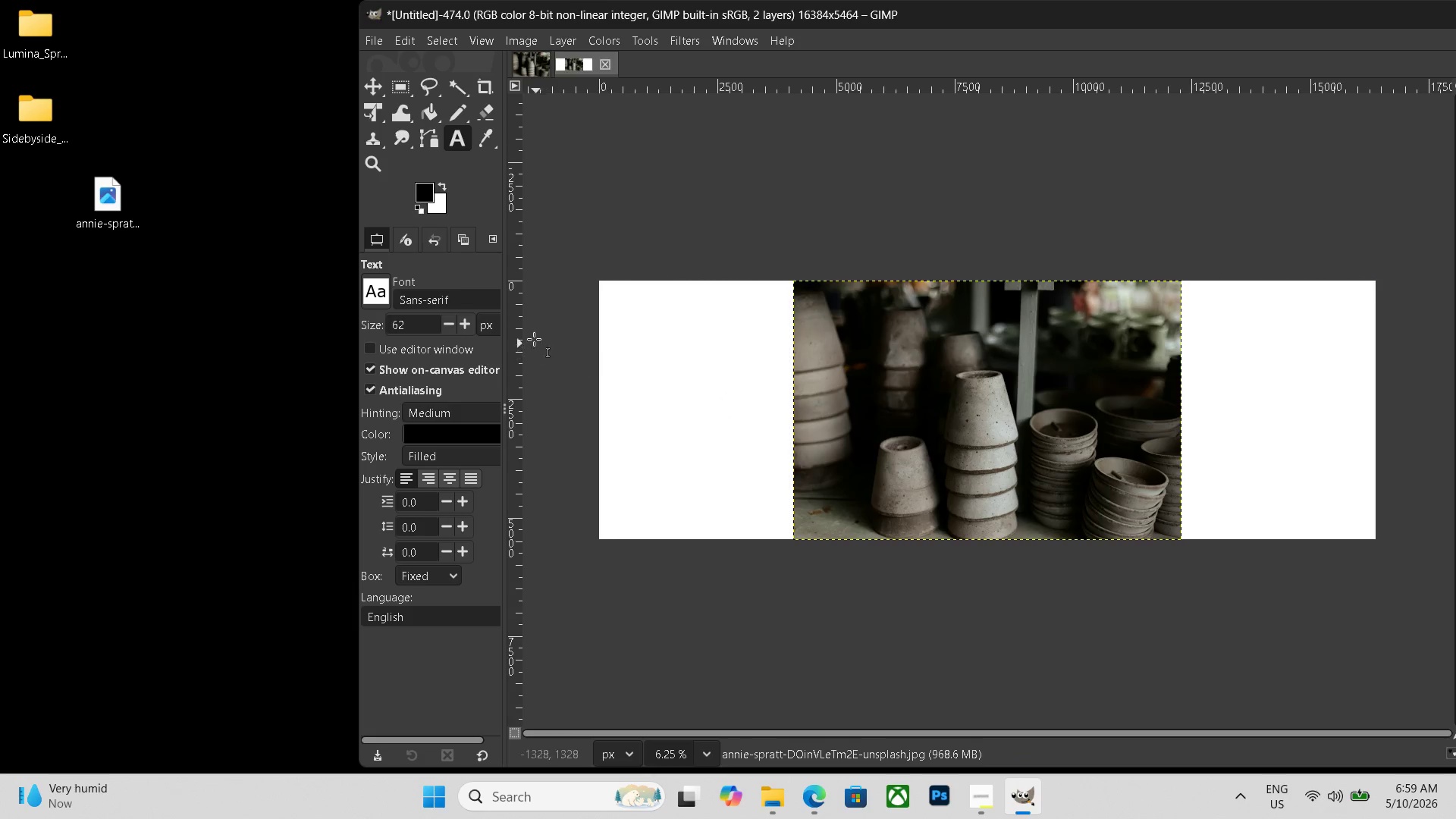 
left_click([371, 116])
 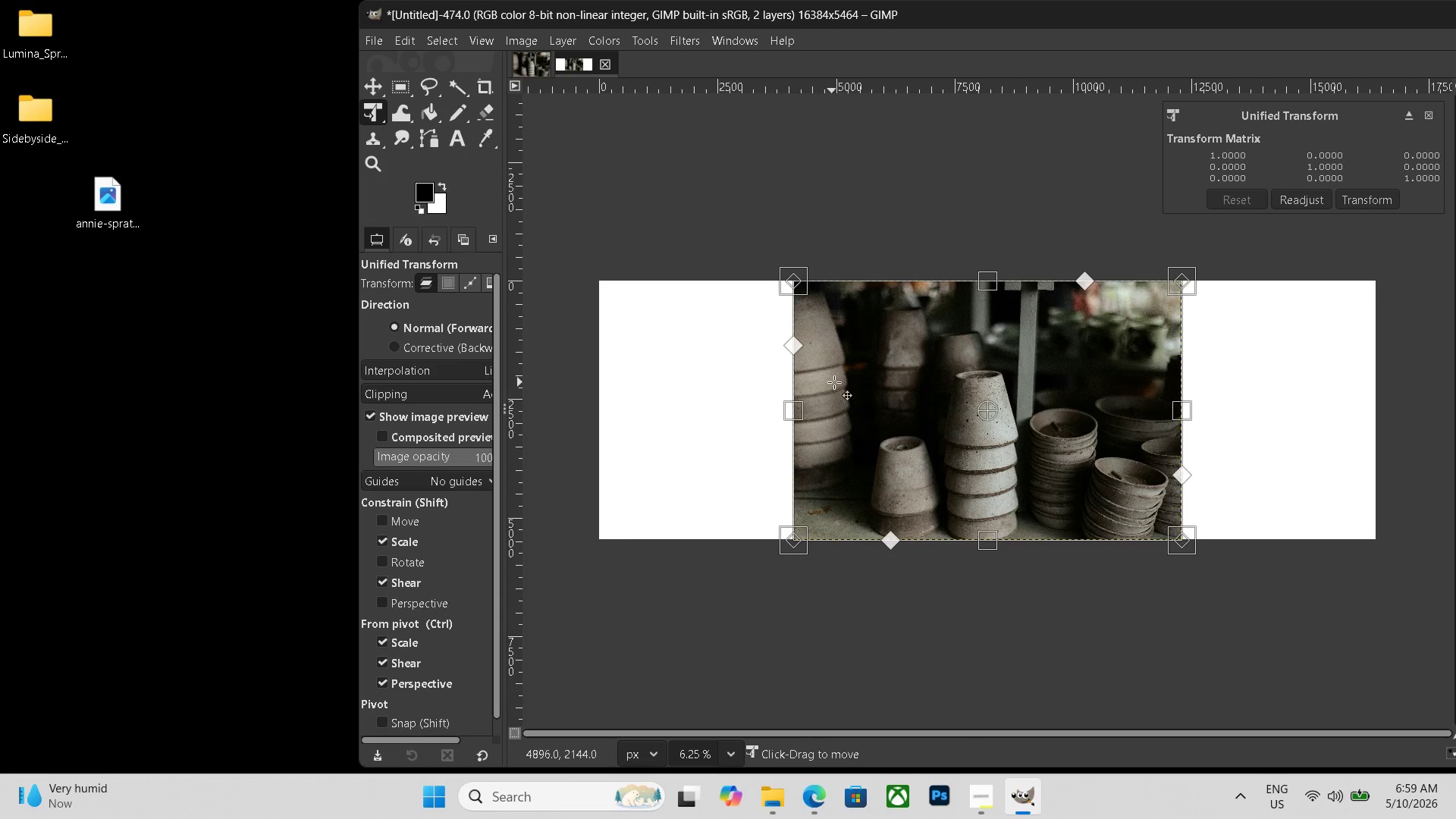 
left_click_drag(start_coordinate=[877, 392], to_coordinate=[683, 393])
 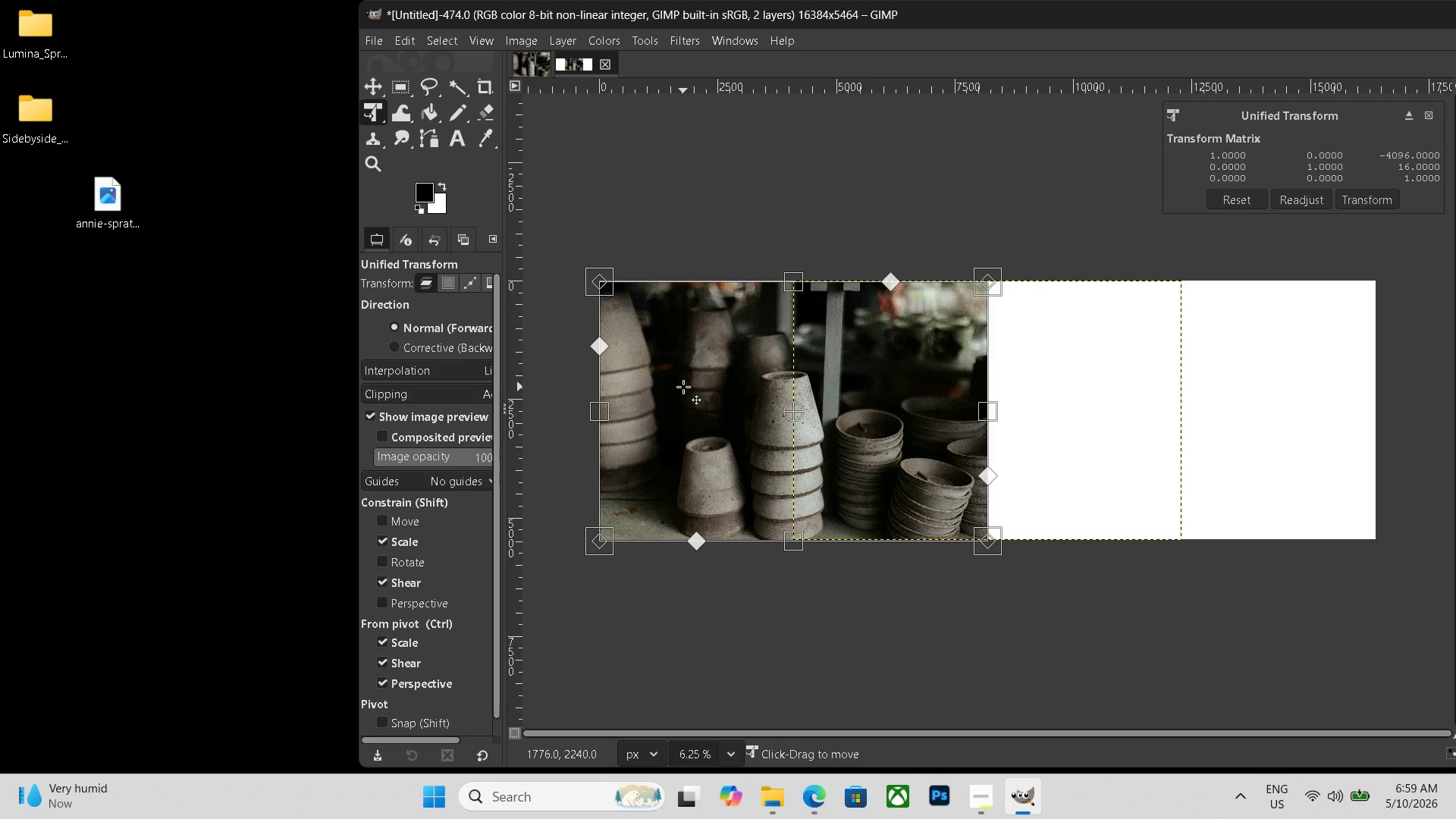 
key(Enter)
 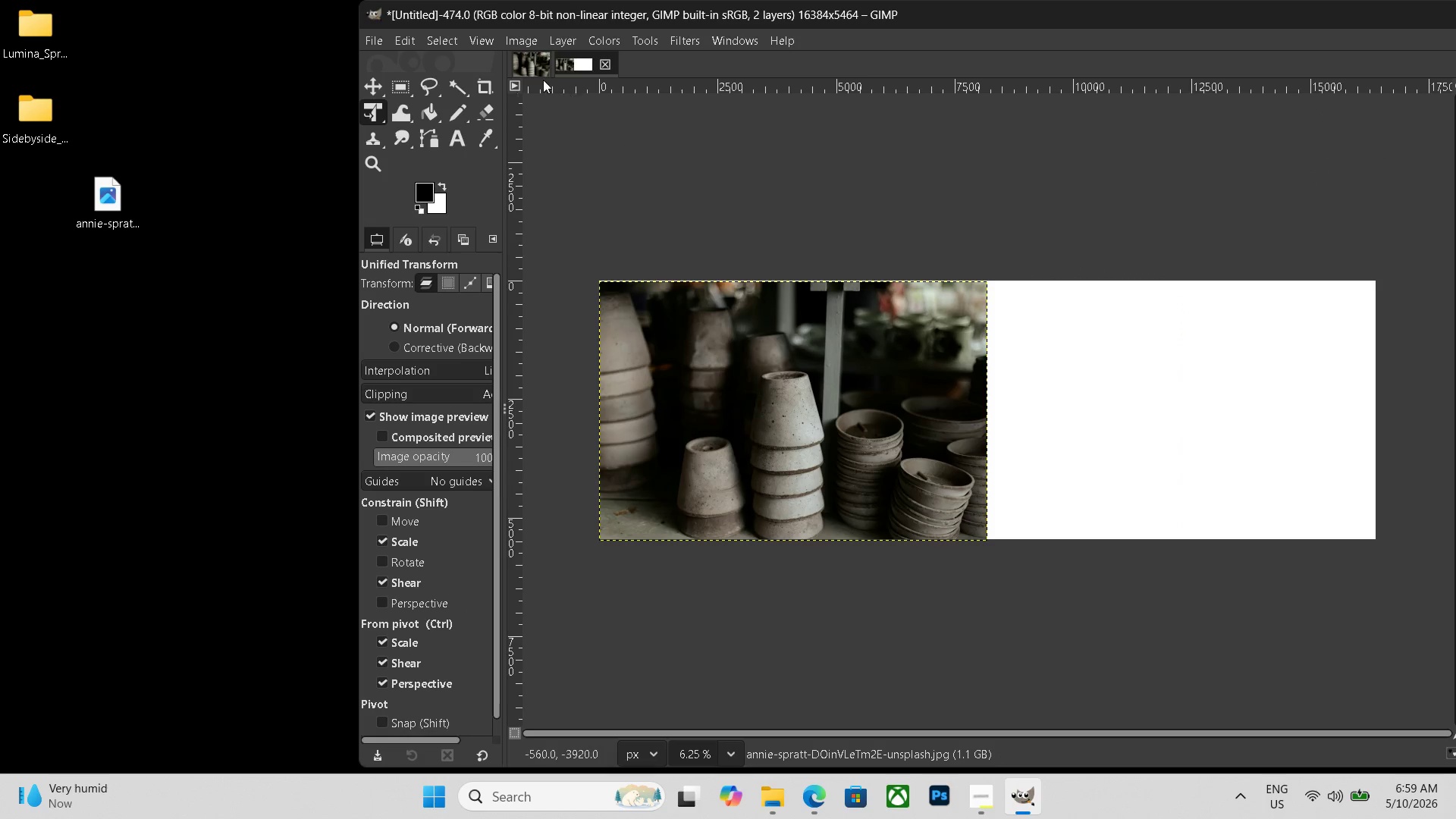 
left_click([522, 62])
 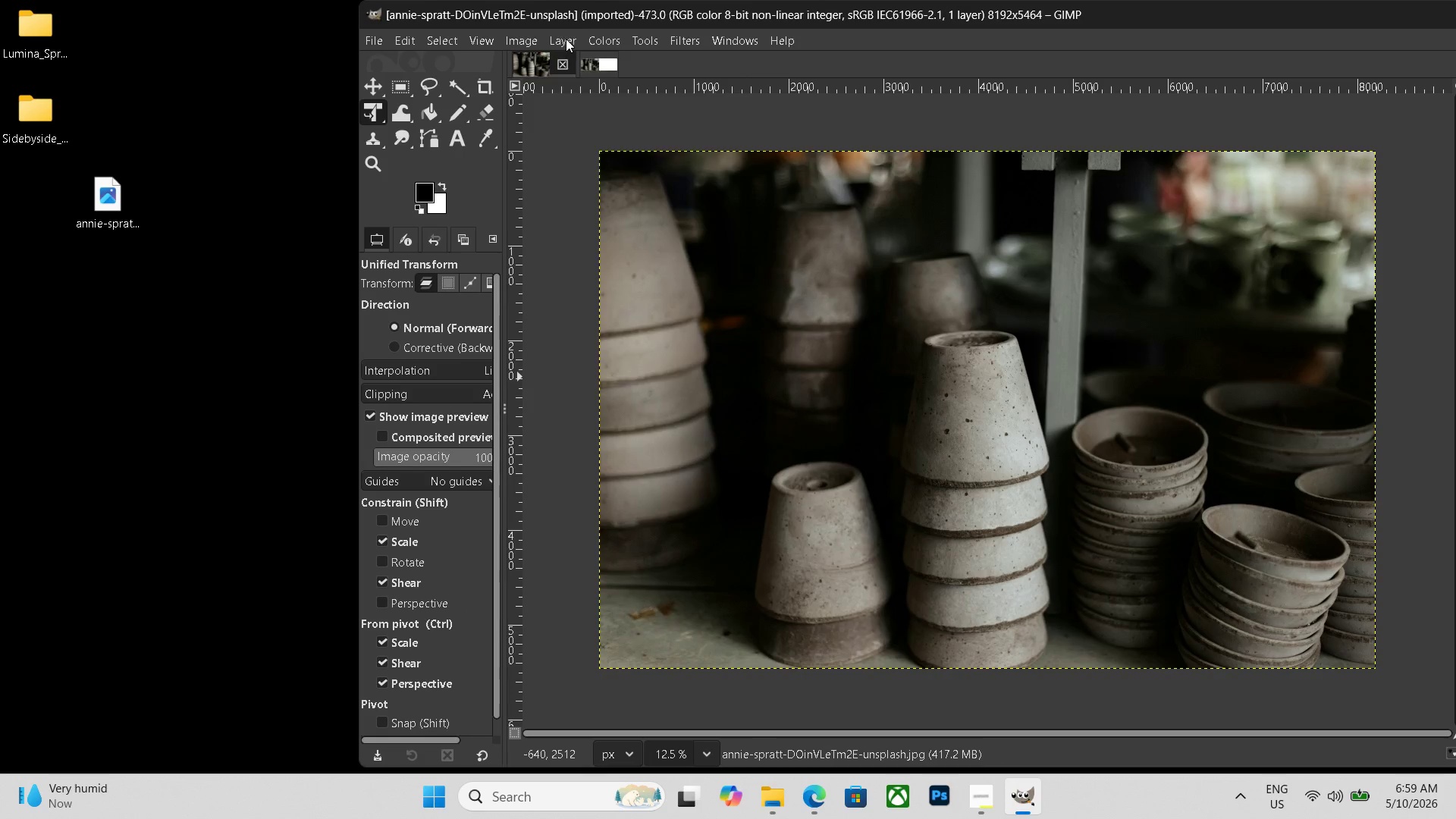 
left_click([566, 39])
 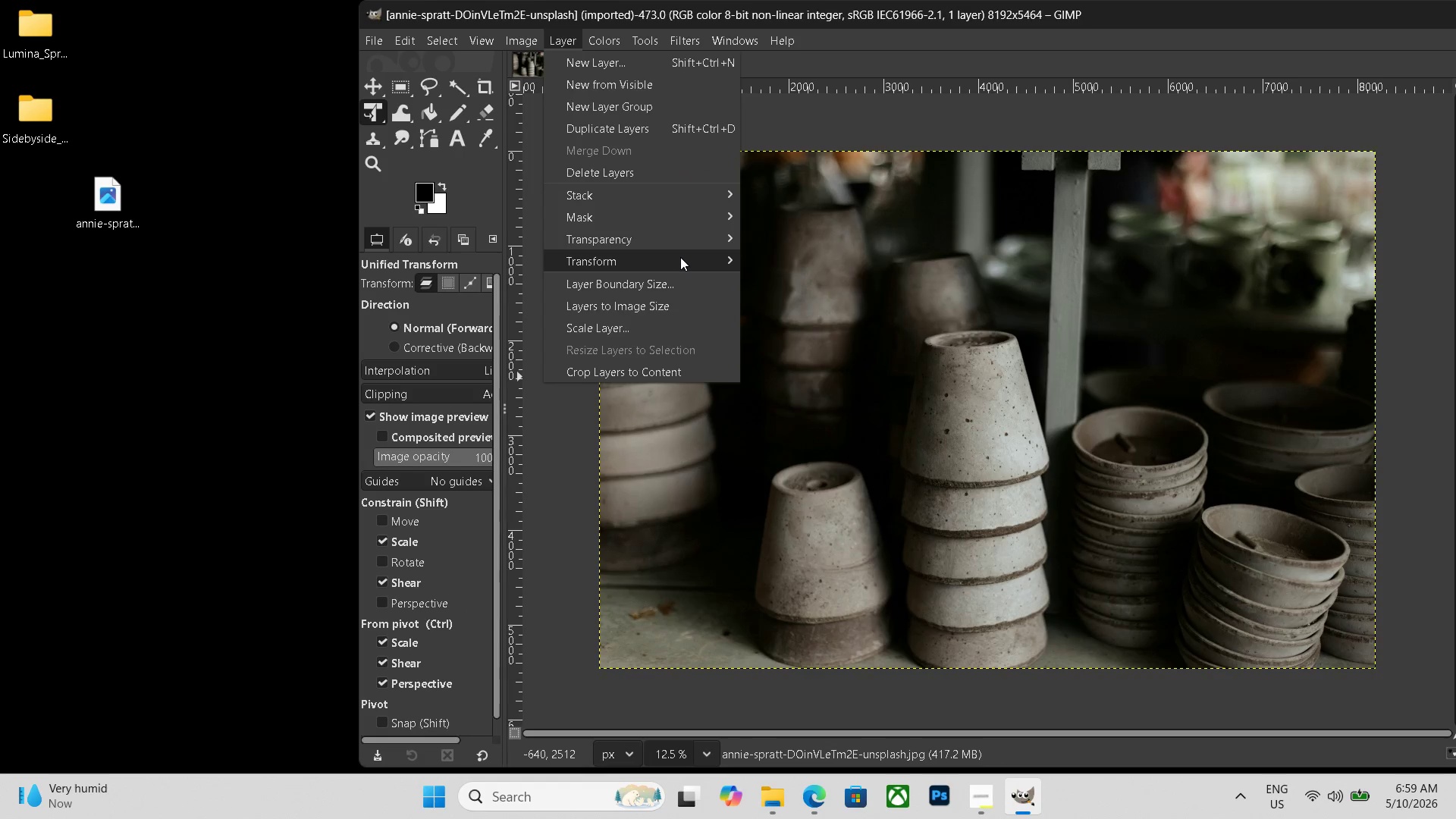 
mouse_move([576, 77])
 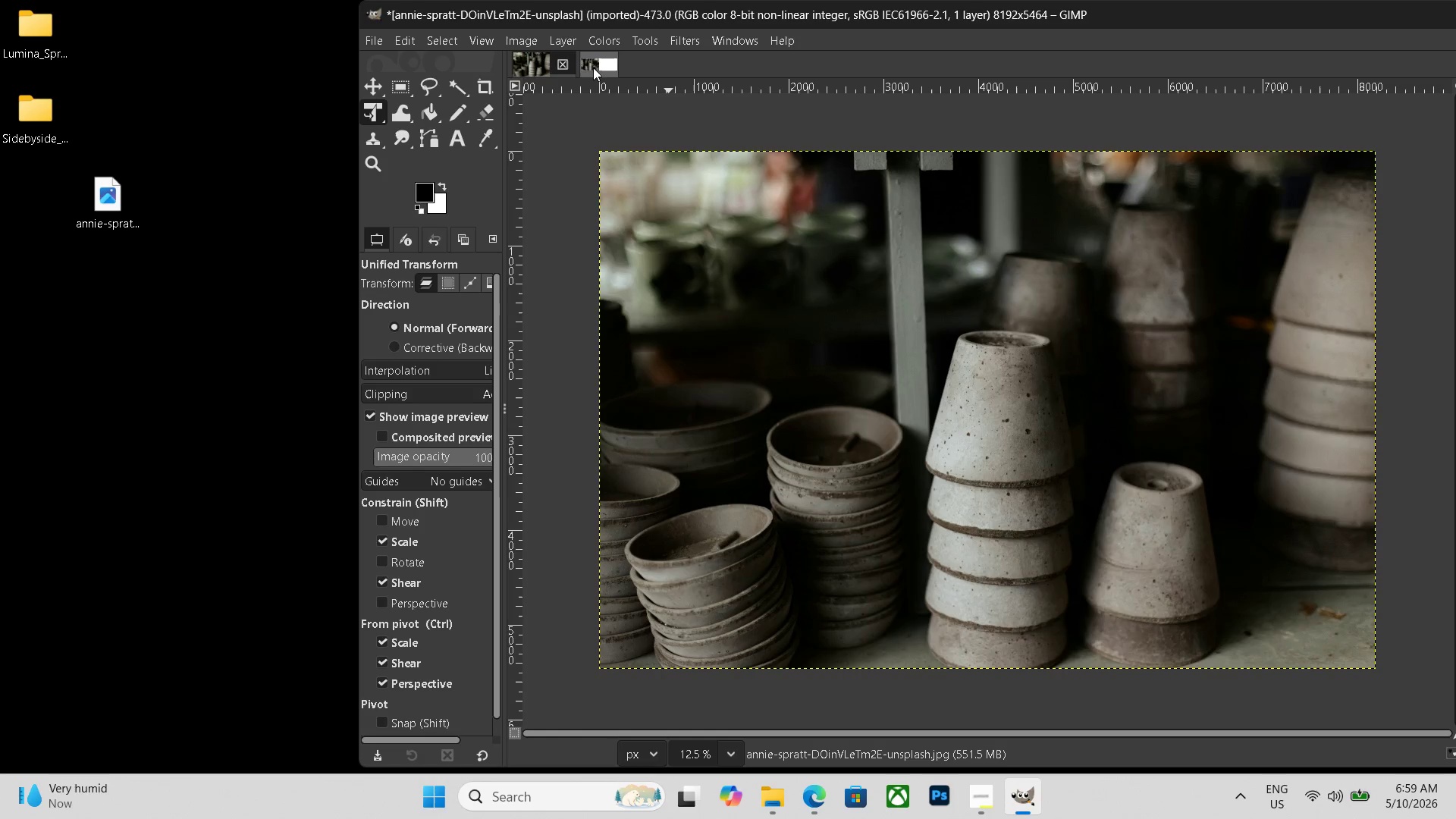 
left_click([597, 66])
 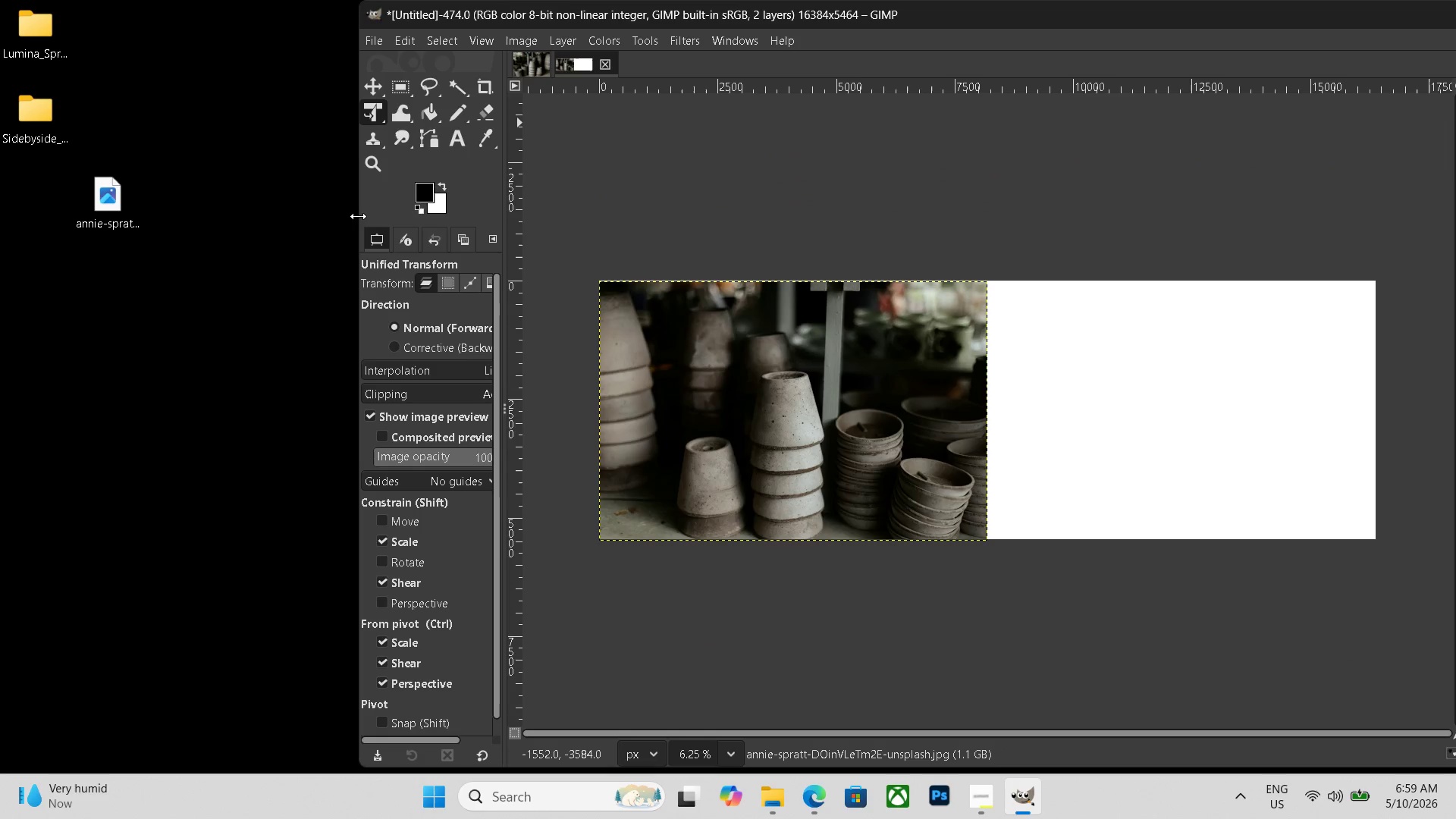 
left_click([536, 61])
 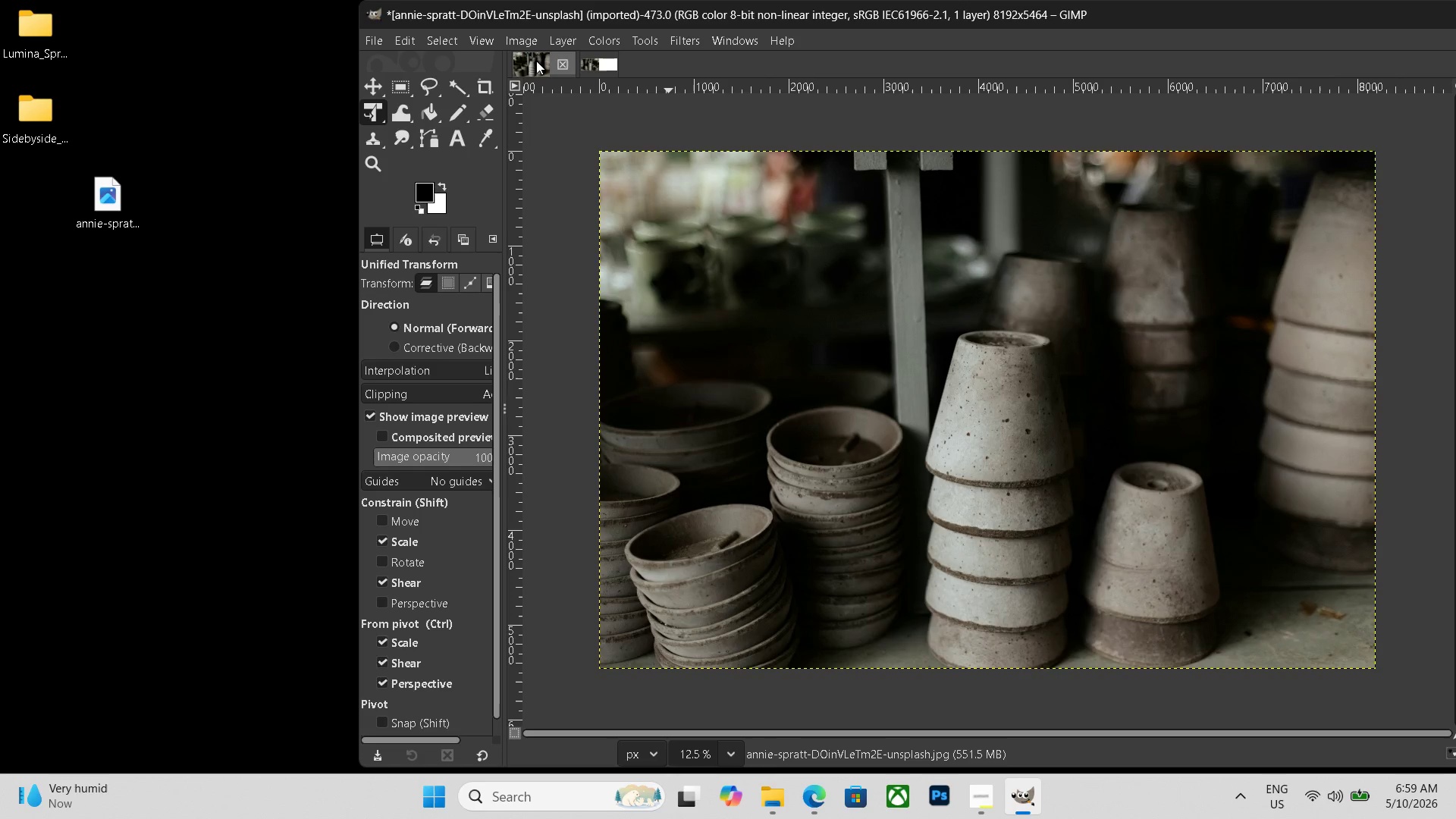 
key(Control+Shift+ShiftLeft)
 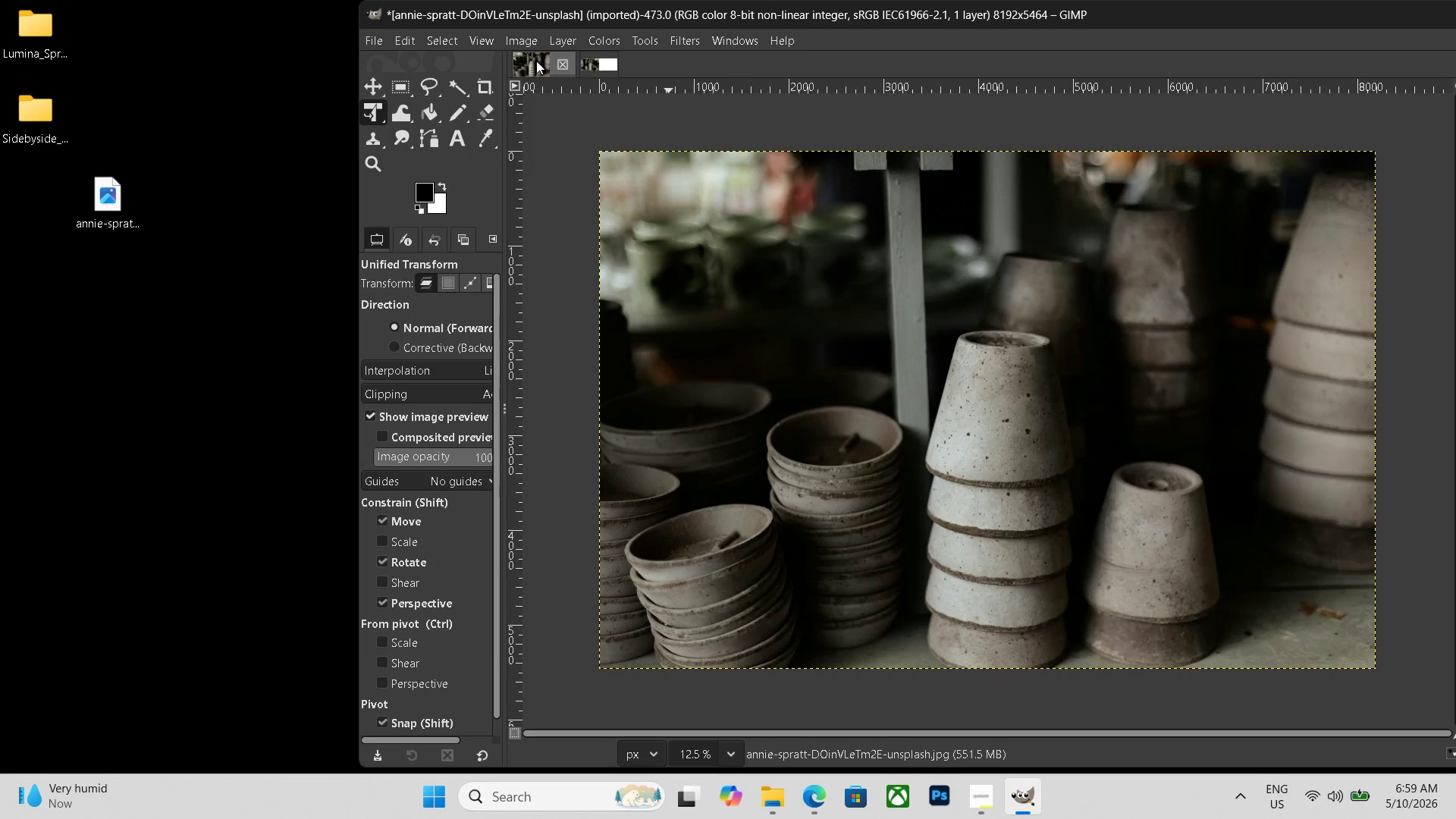 
key(Control+Shift+E)
 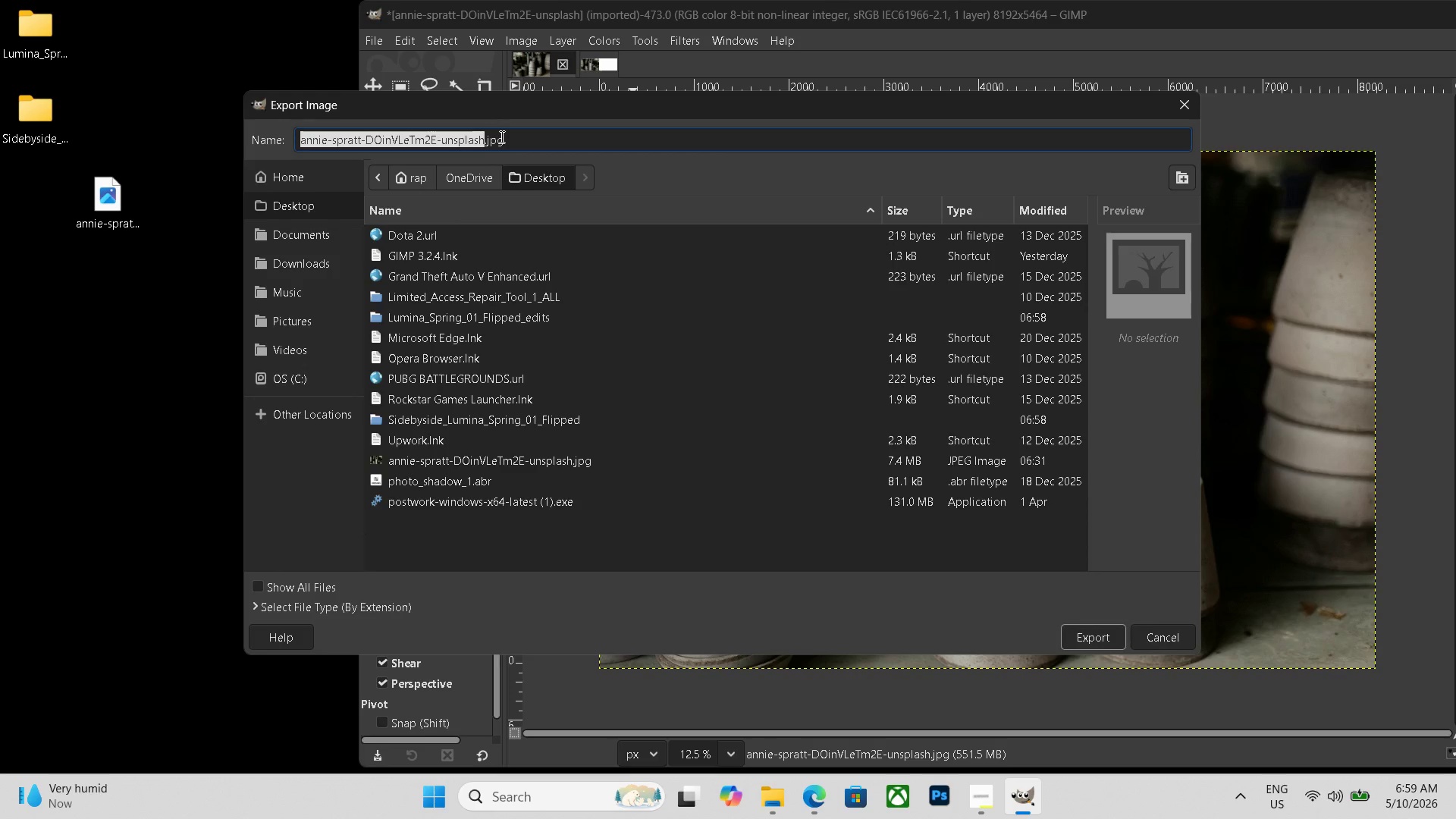 
left_click_drag(start_coordinate=[515, 140], to_coordinate=[278, 144])
 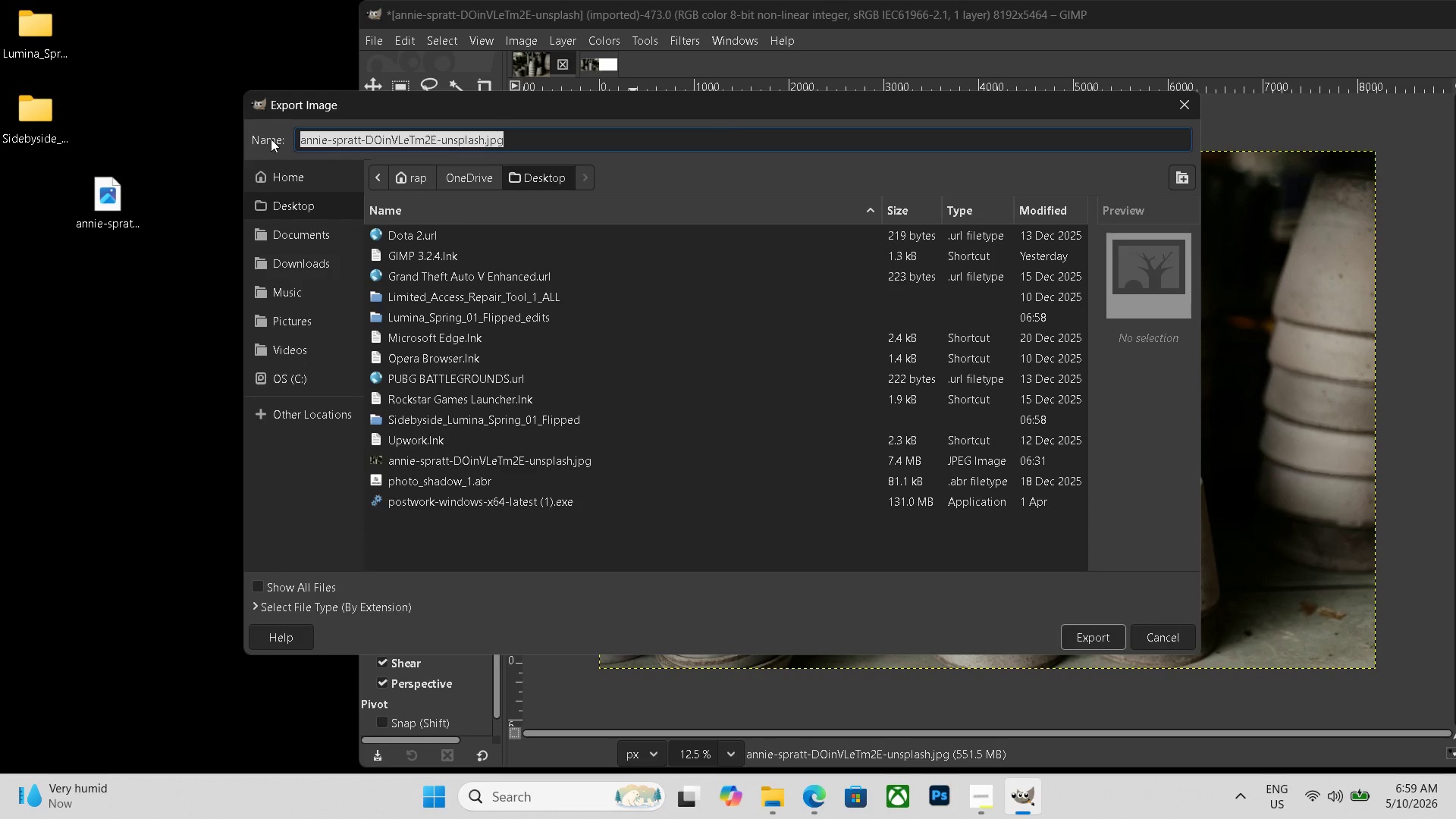 
key(Backspace)
 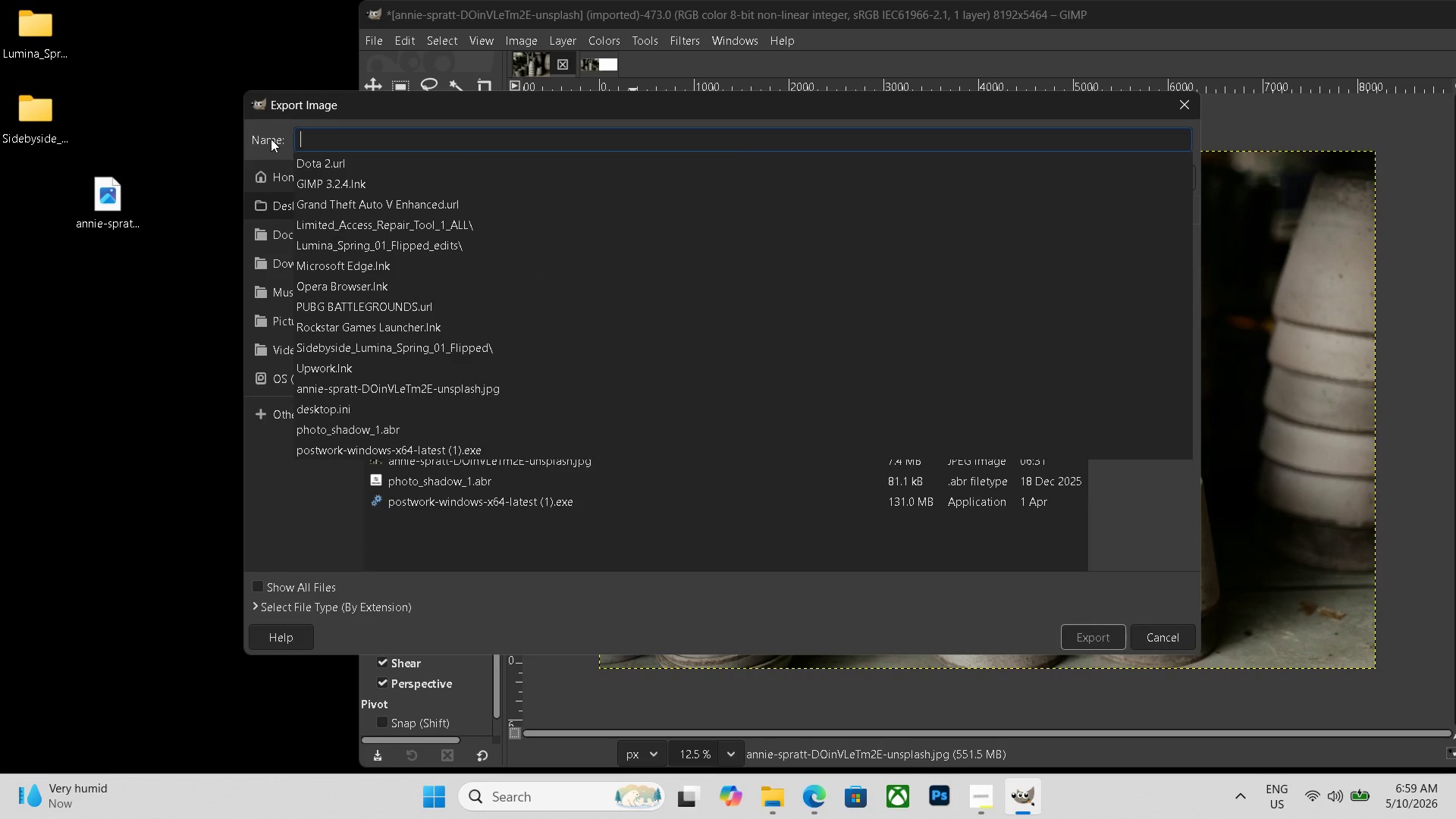 
key(Control+ControlLeft)
 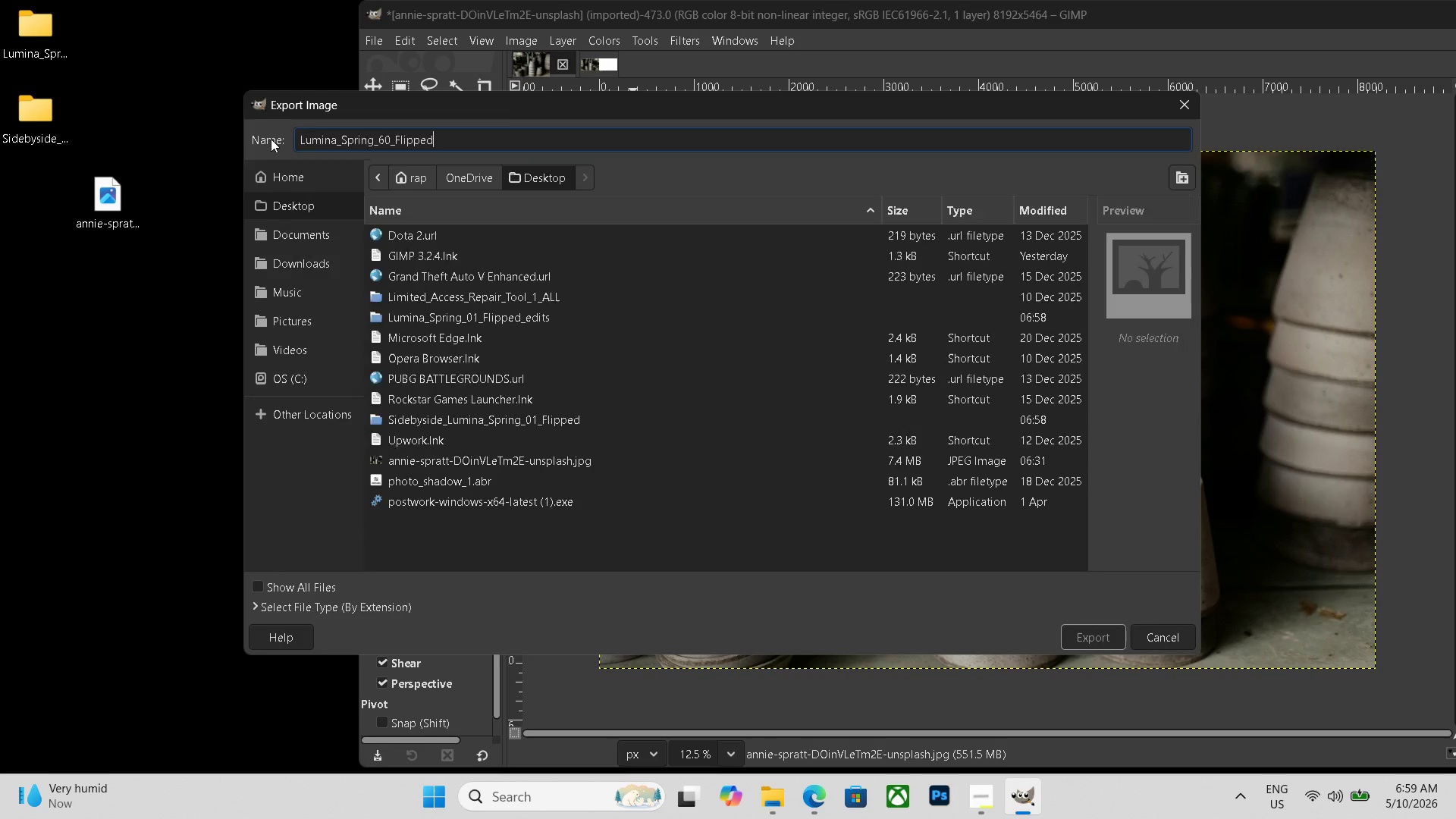 
key(Control+V)
 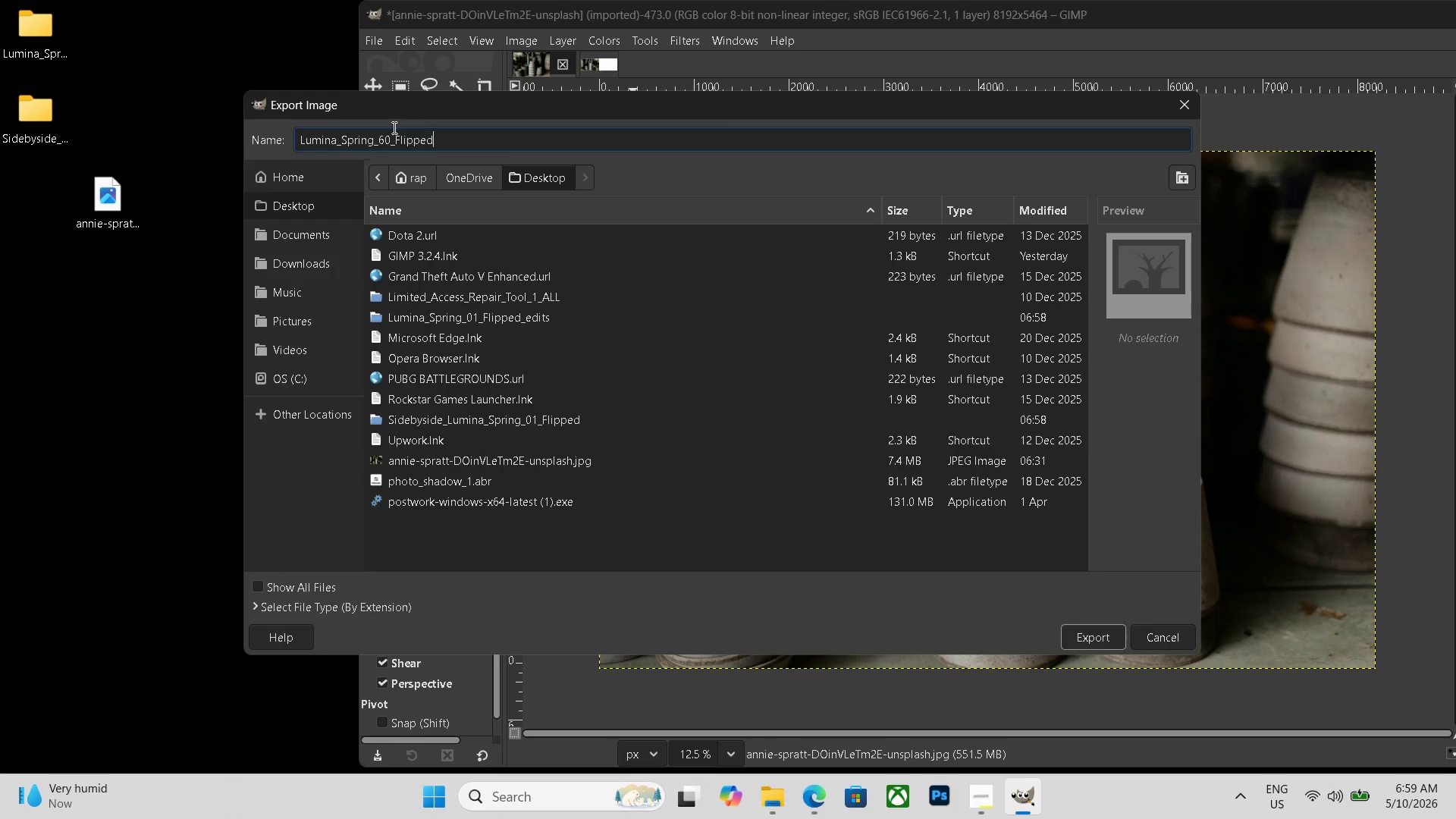 
left_click([392, 134])
 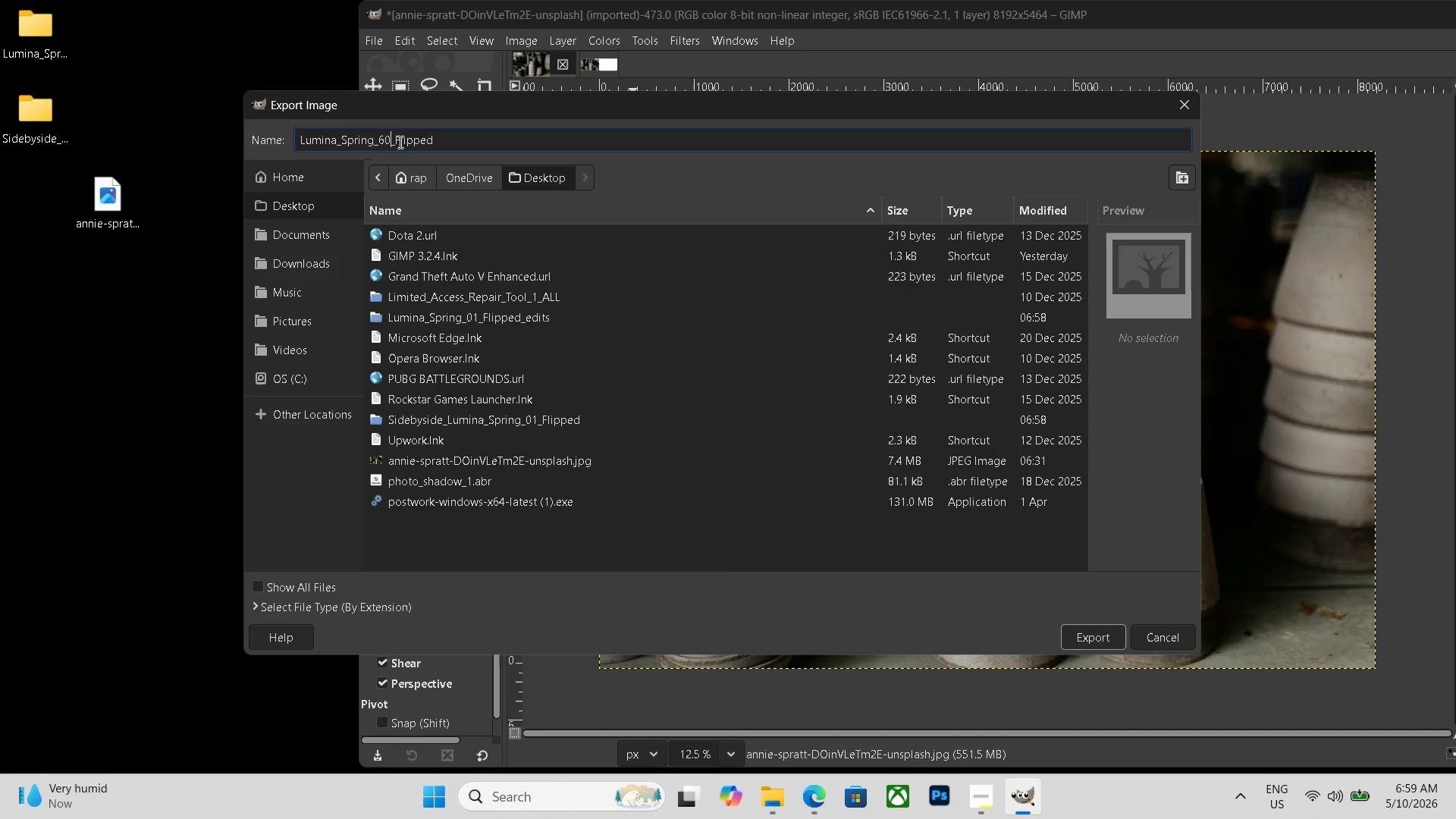 
key(Backspace)
 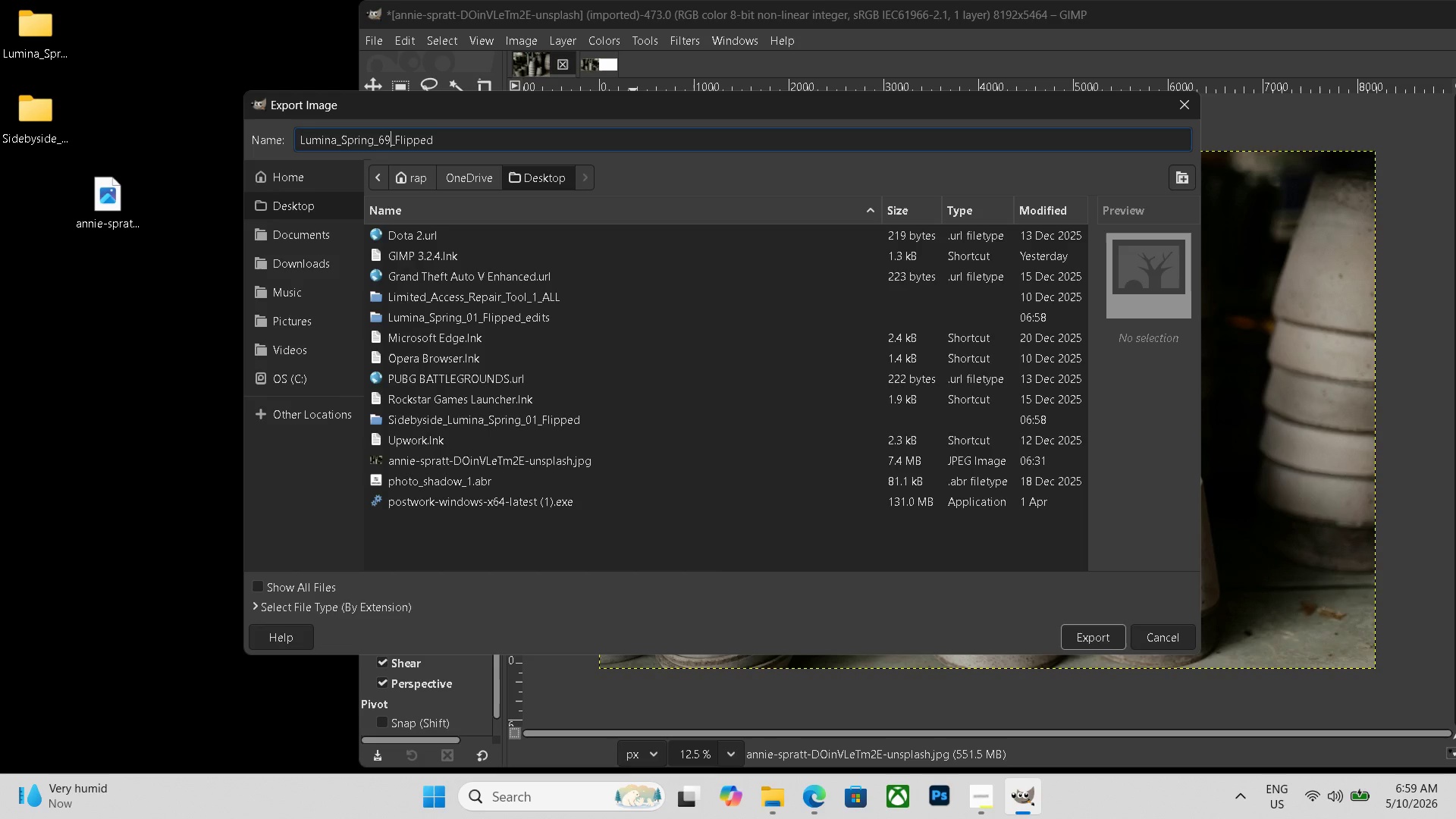 
key(Numpad9)
 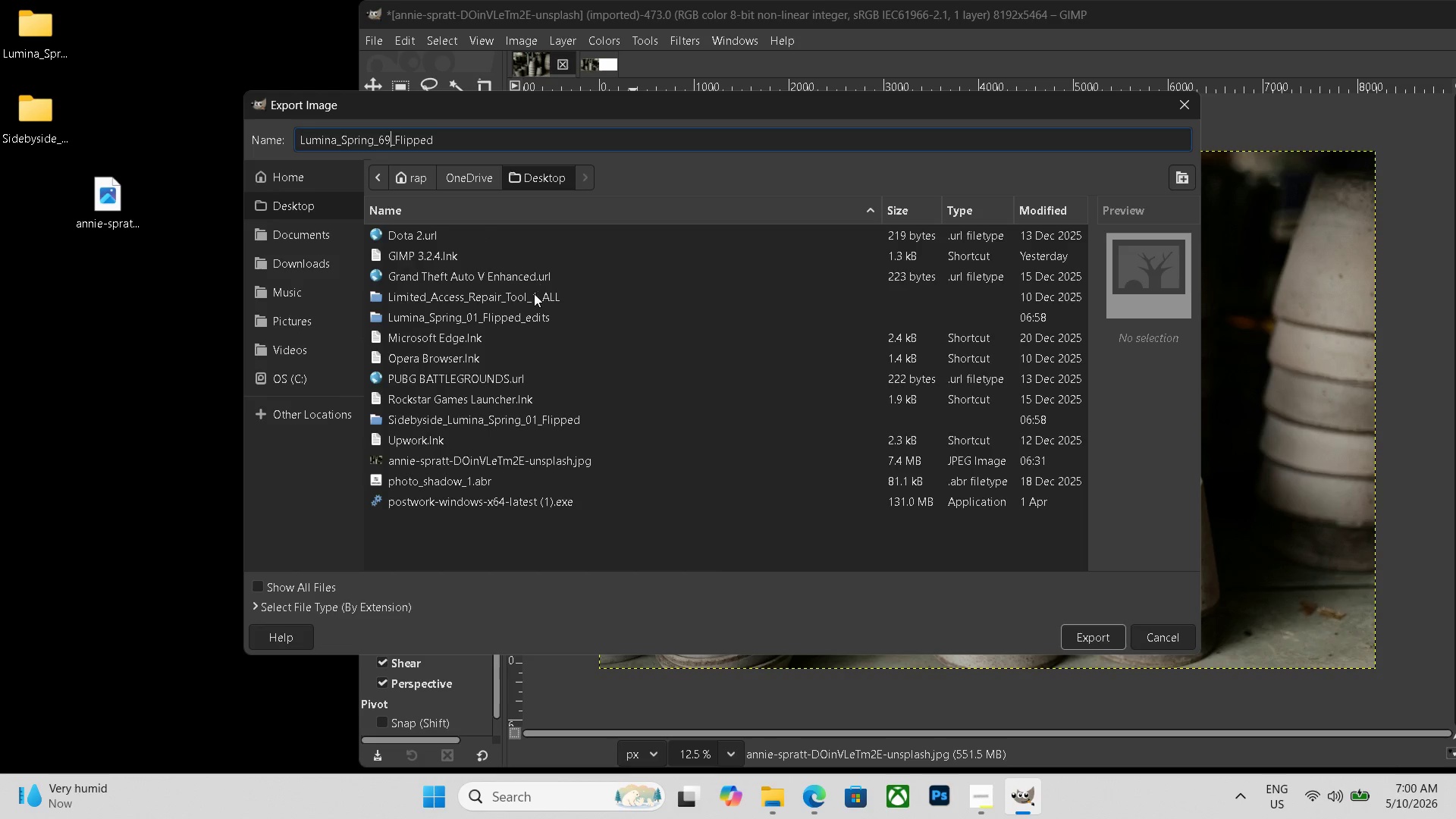 
left_click([353, 610])
 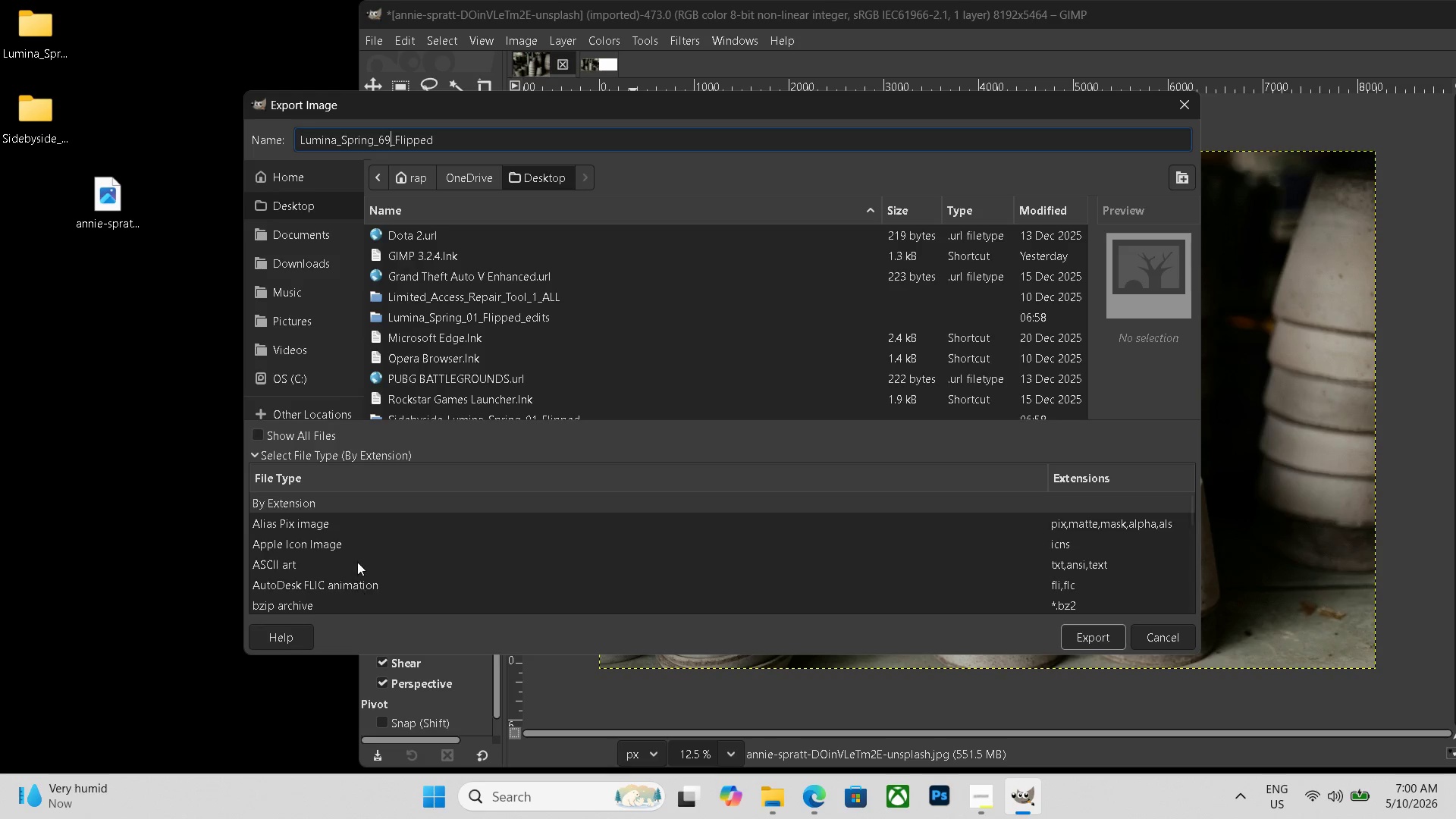 
scroll: coordinate [349, 559], scroll_direction: down, amount: 20.0
 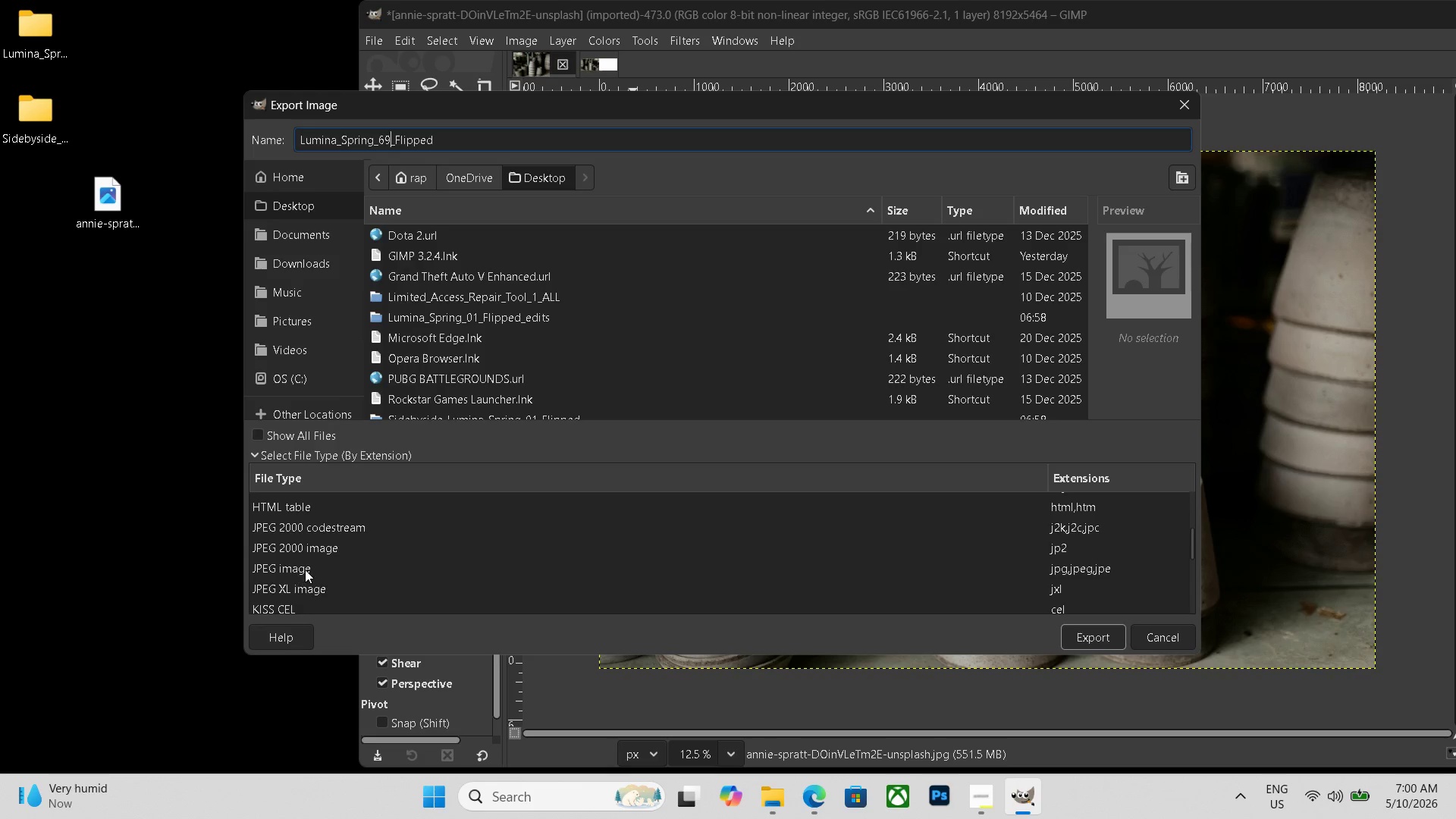 
left_click([309, 569])
 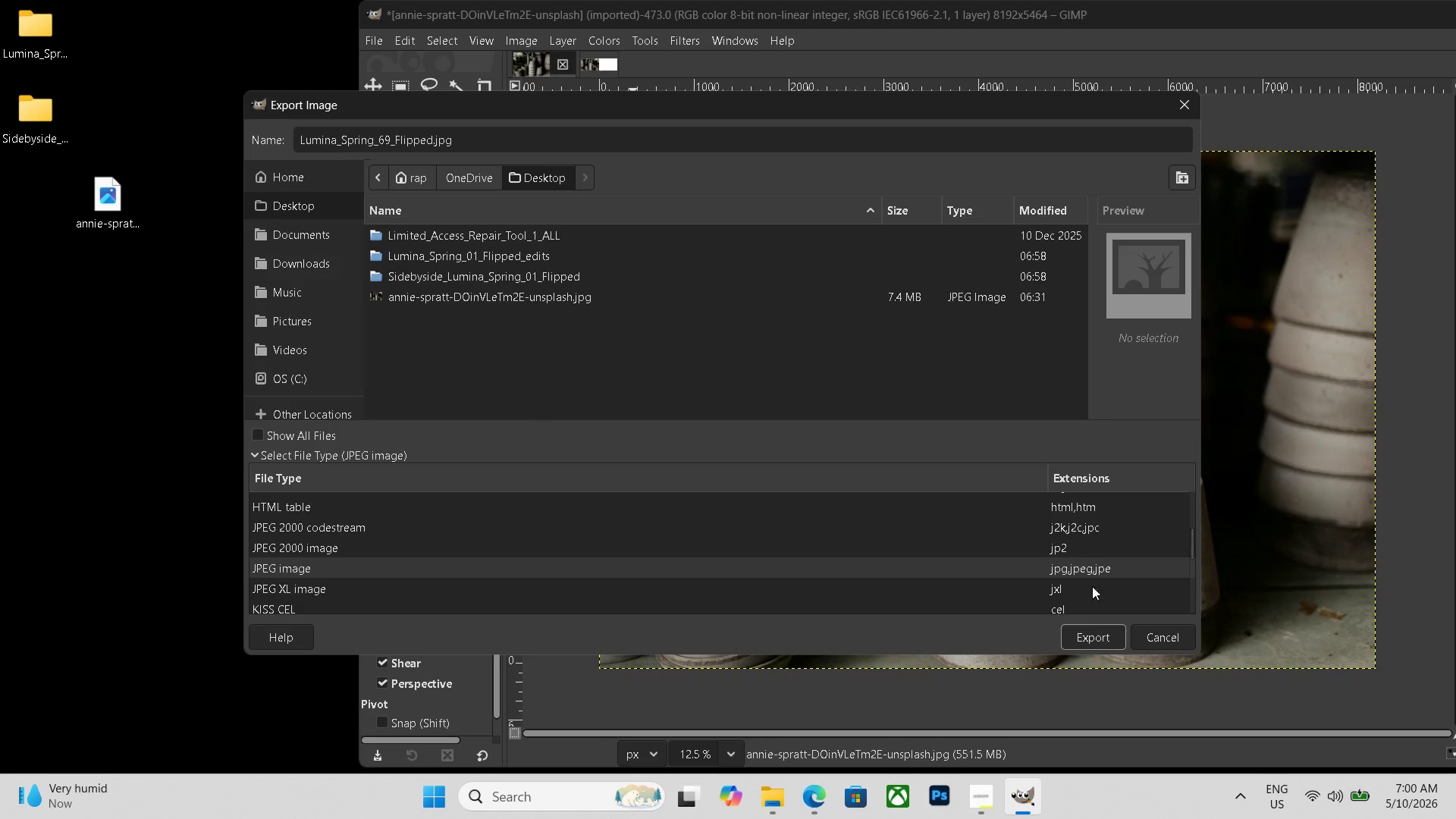 
left_click([1090, 634])
 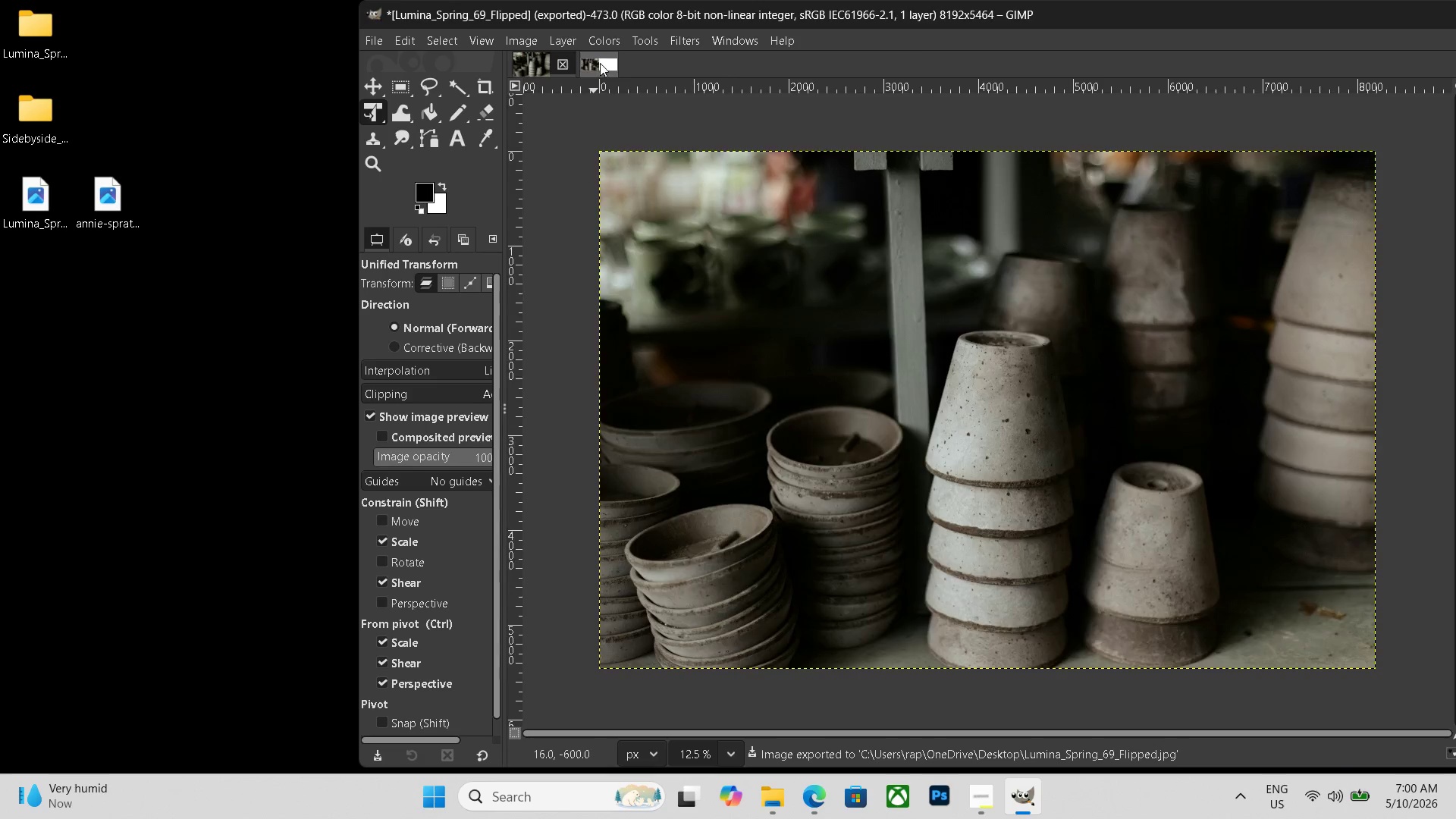 
wait(5.74)
 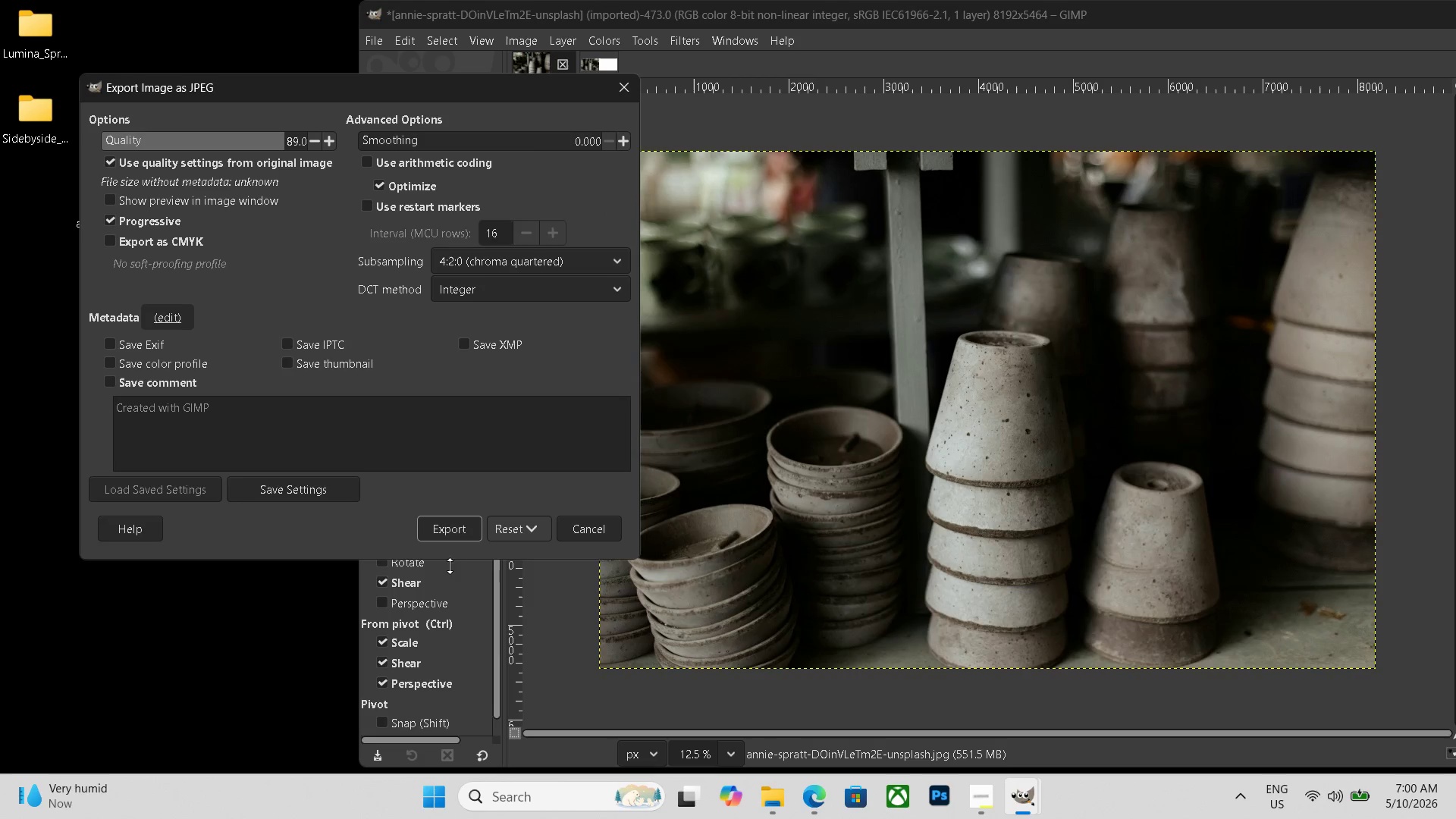 
left_click_drag(start_coordinate=[36, 212], to_coordinate=[1126, 416])
 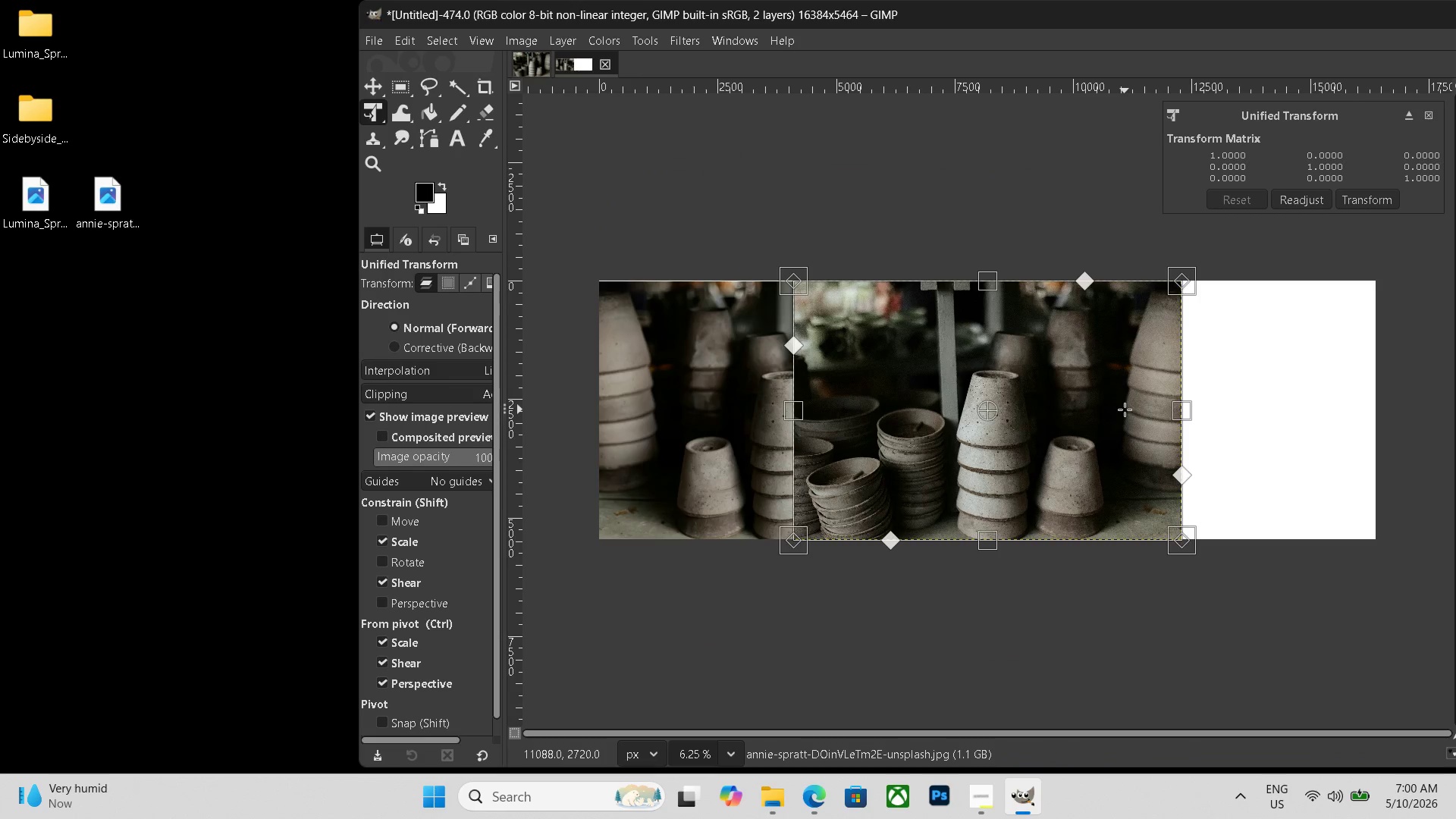 
left_click_drag(start_coordinate=[1056, 438], to_coordinate=[1247, 444])
 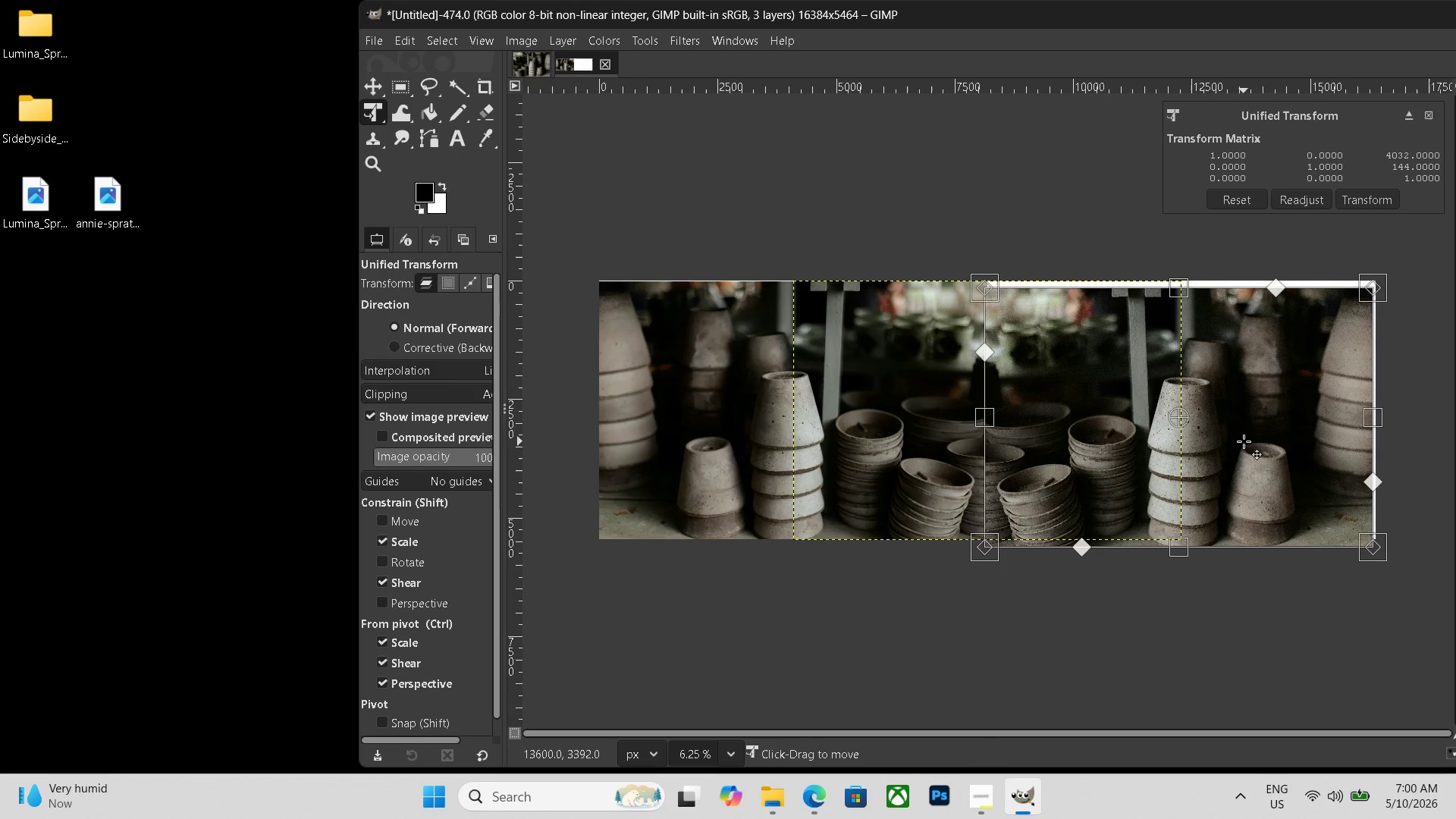 
left_click([1241, 439])
 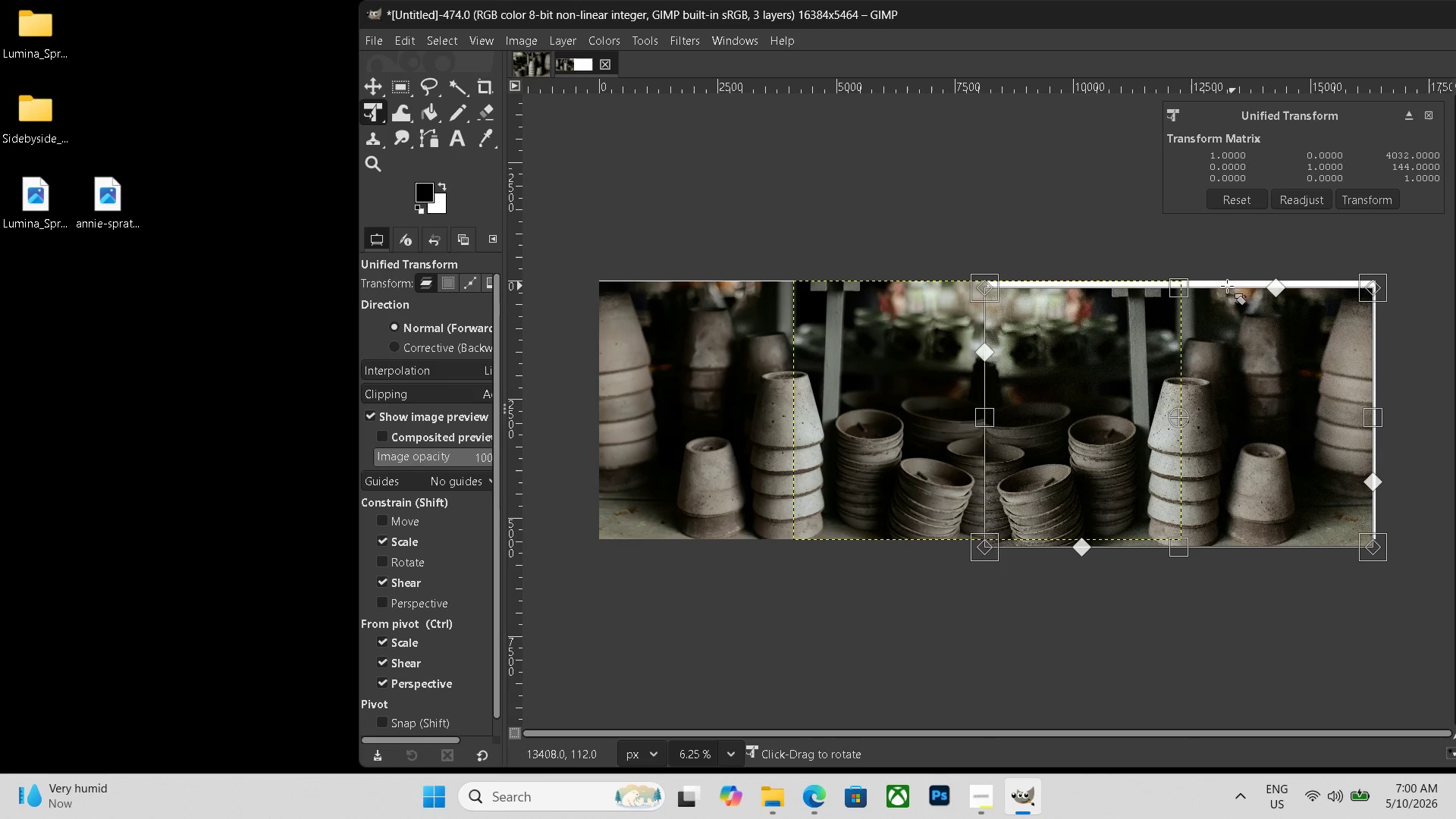 
left_click_drag(start_coordinate=[1181, 284], to_coordinate=[1185, 281])
 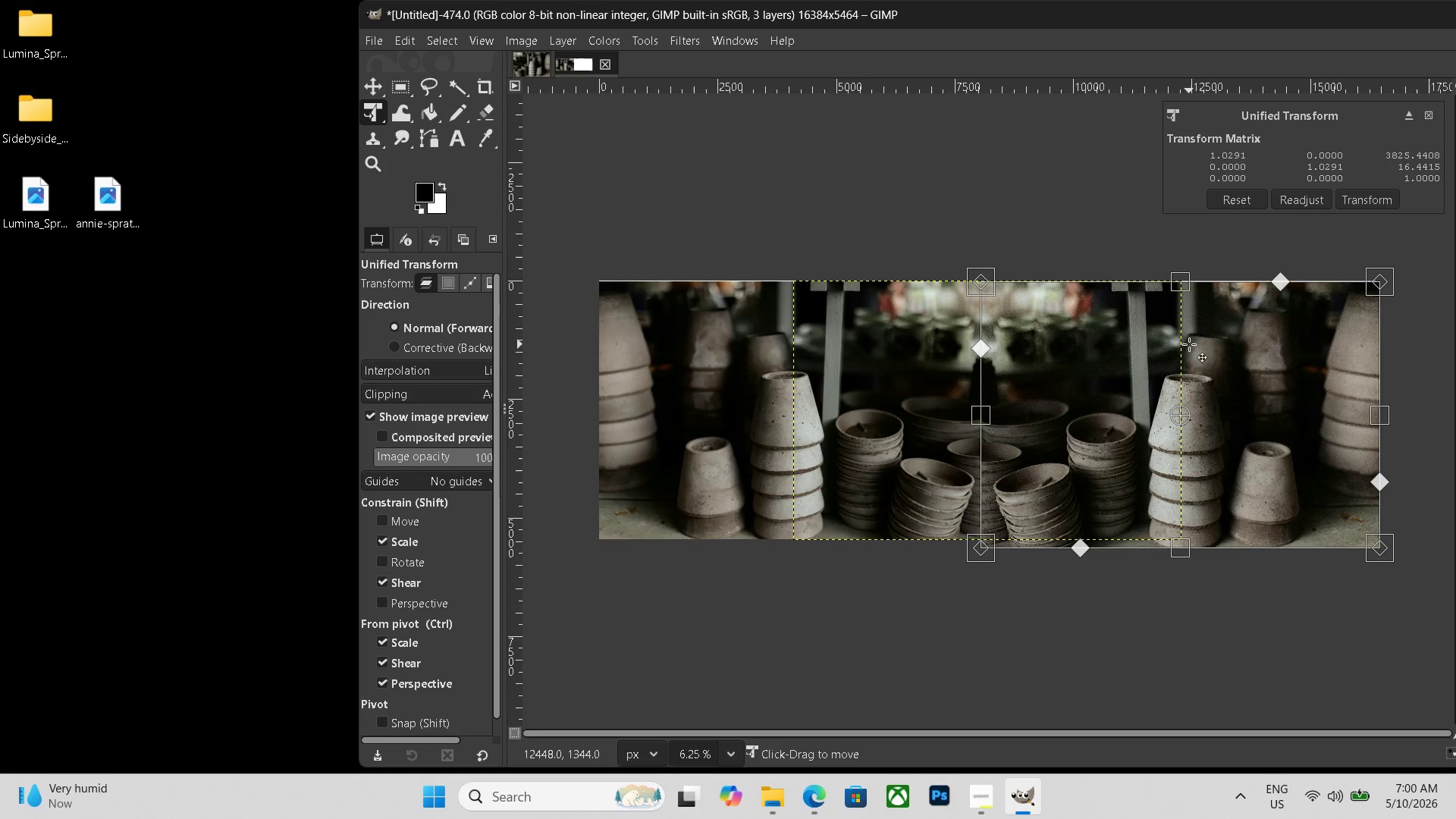 
key(Enter)
 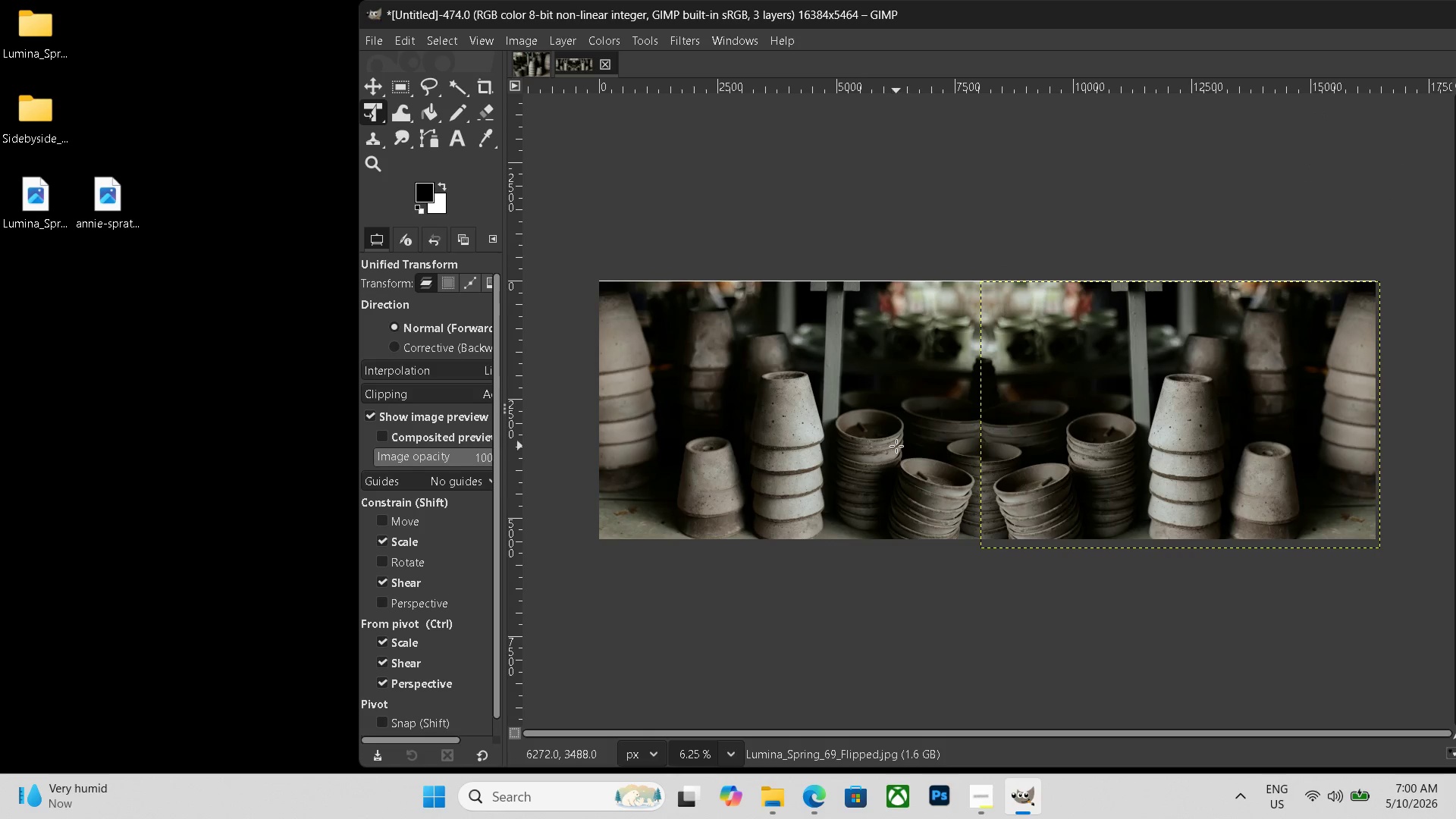 
left_click([457, 130])
 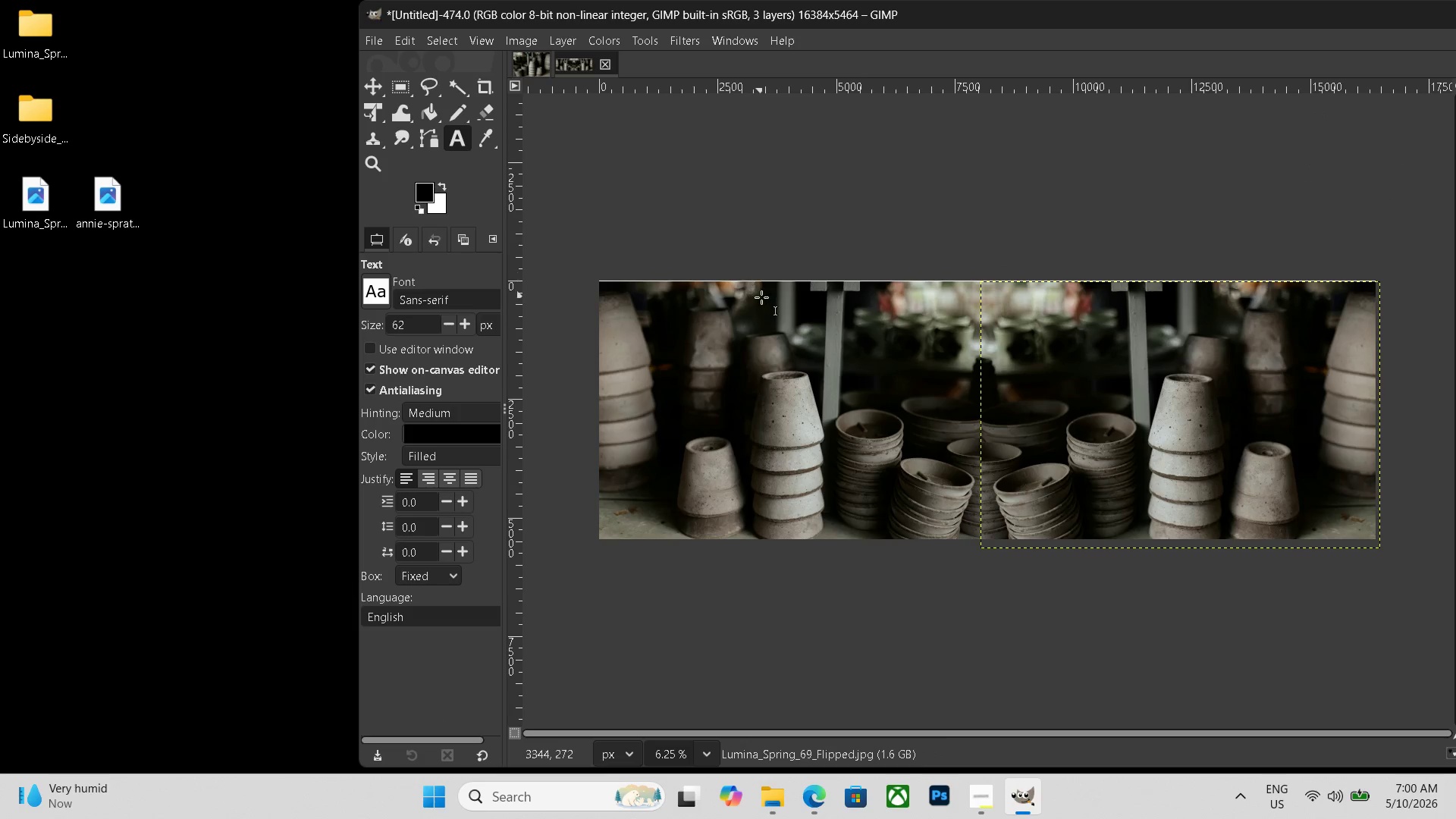 
left_click_drag(start_coordinate=[736, 284], to_coordinate=[1271, 357])
 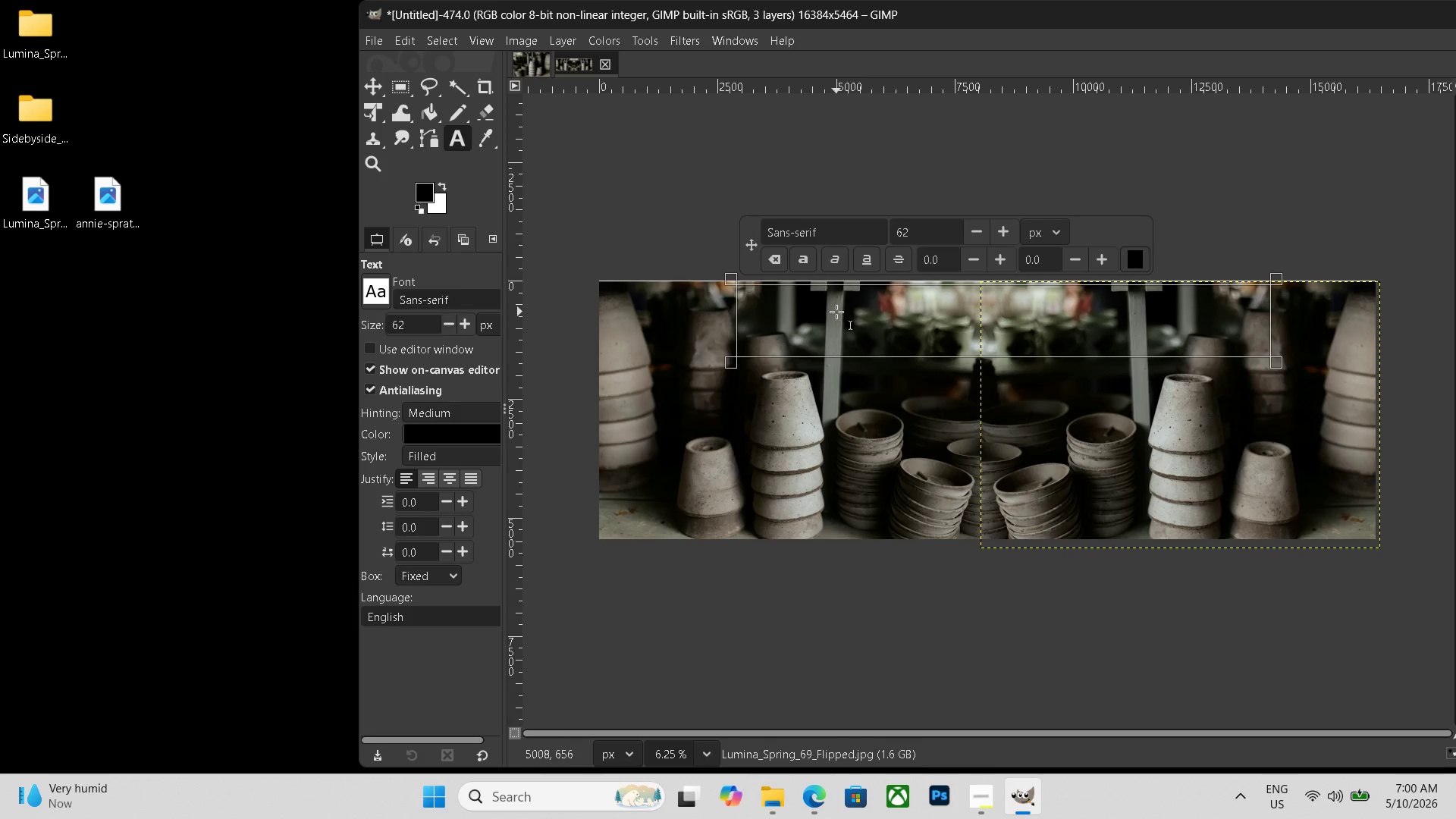 
left_click([807, 314])
 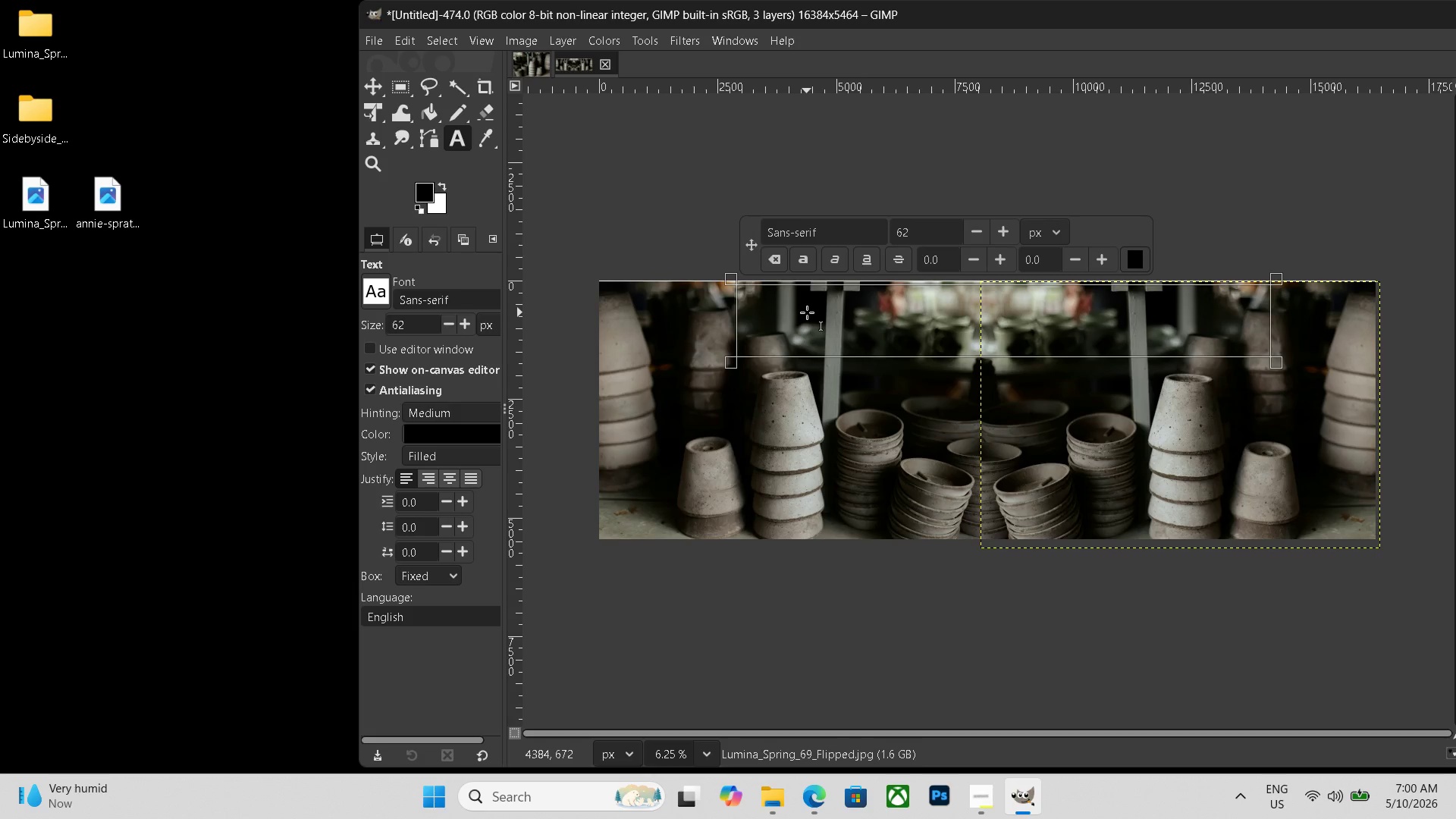 
type(befo)
 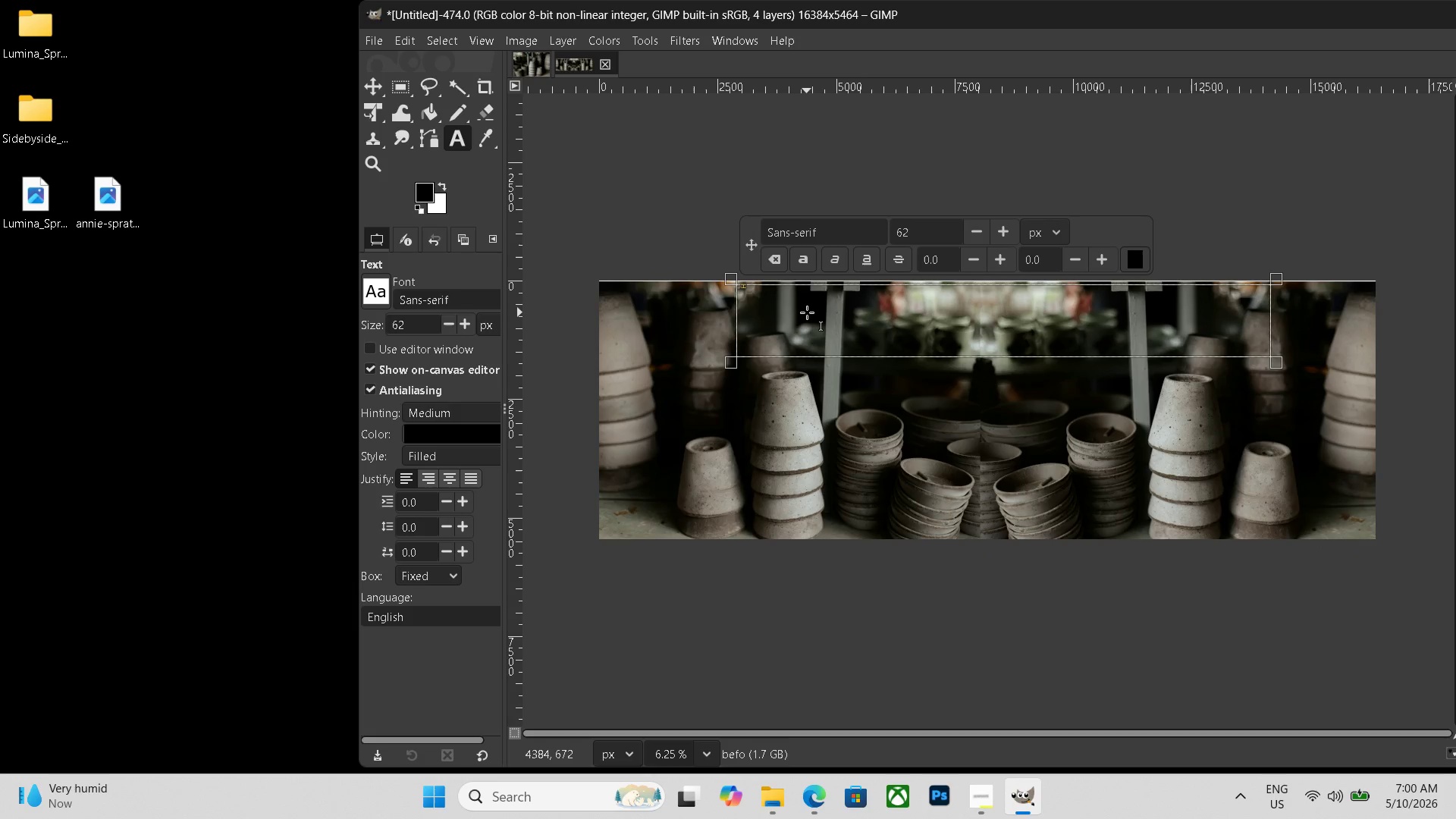 
hold_key(key=Backspace, duration=0.98)
 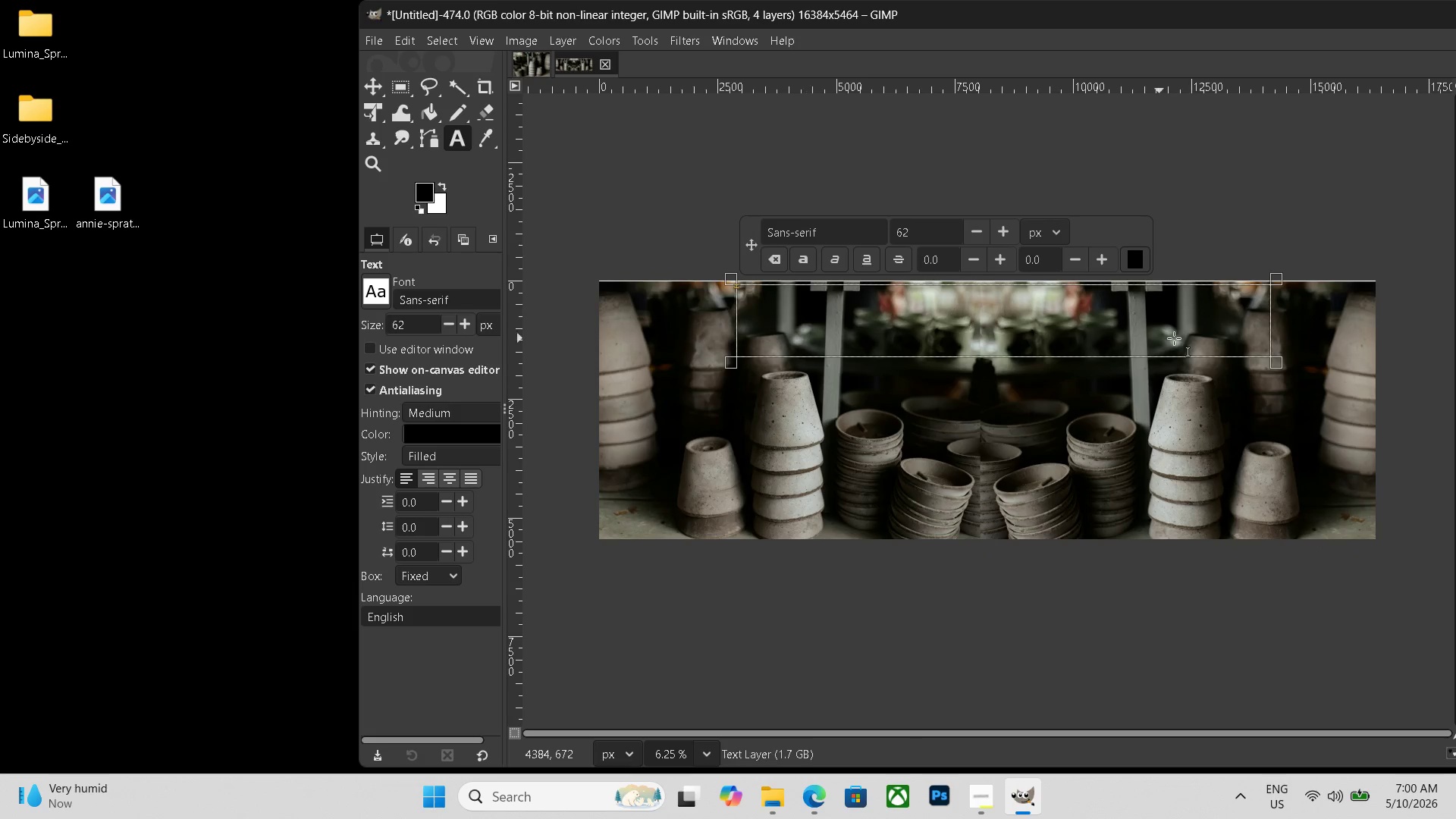 
hold_key(key=Backspace, duration=10.62)
 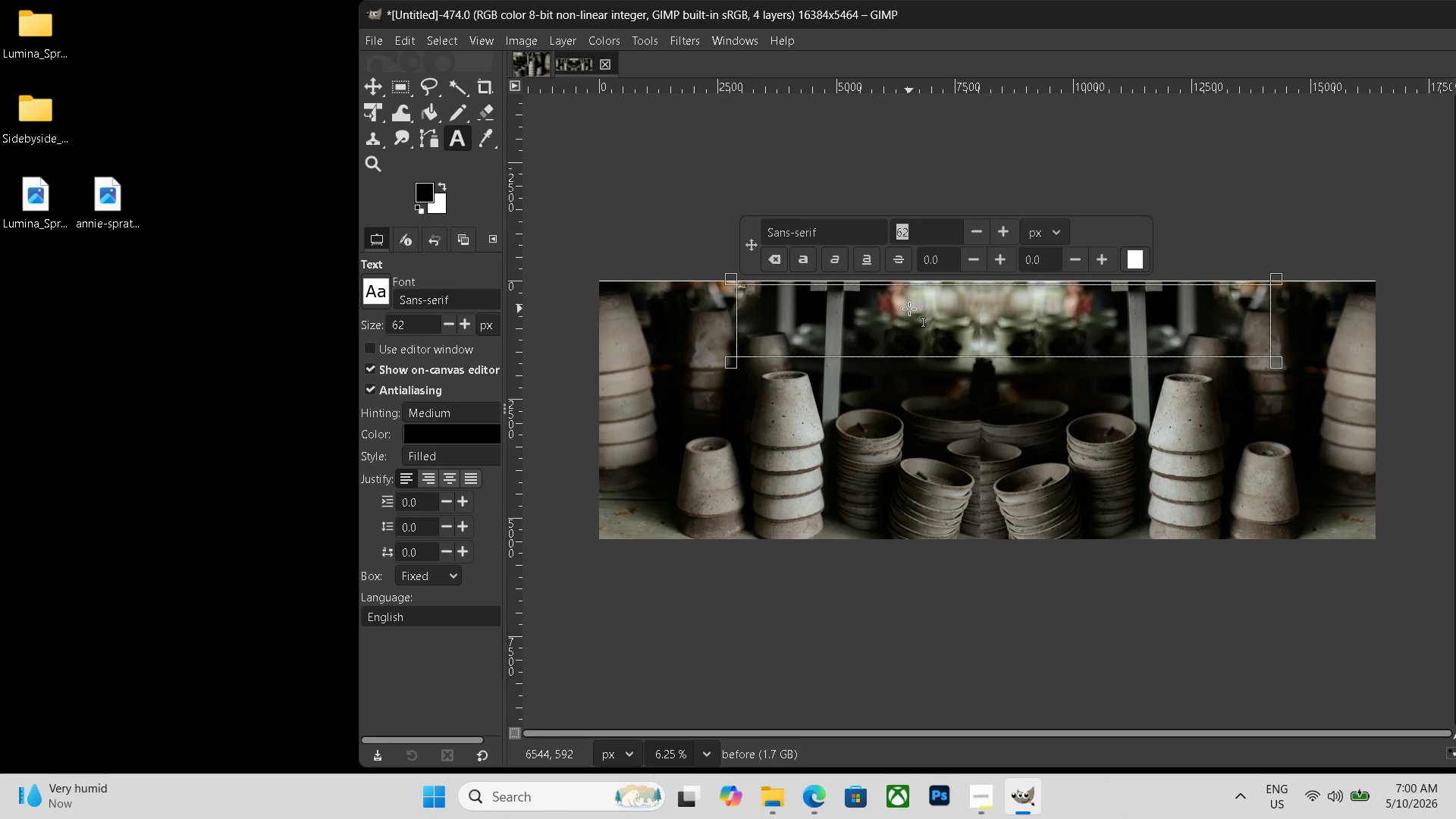 
left_click([1138, 258])
 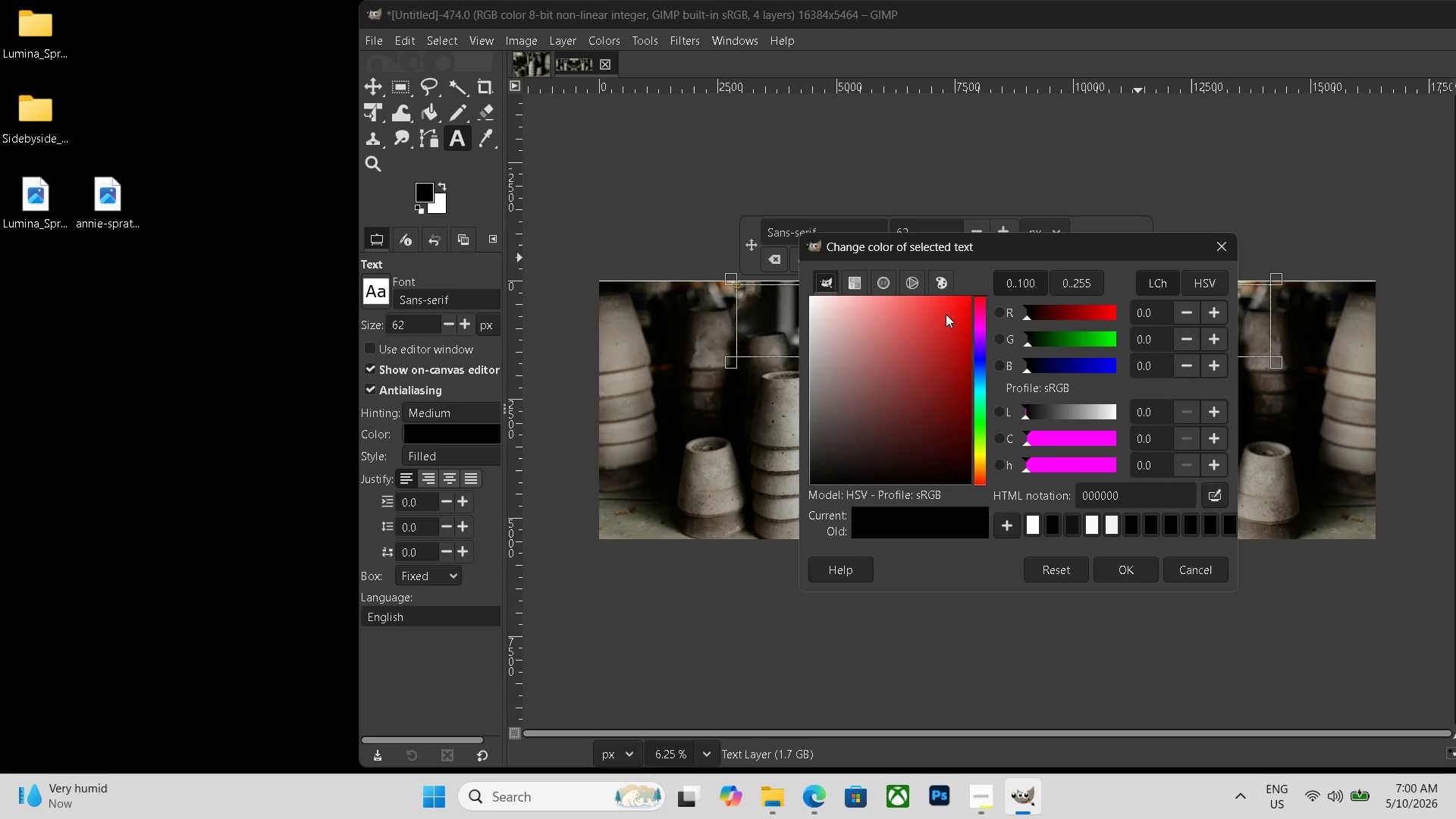 
left_click_drag(start_coordinate=[902, 312], to_coordinate=[651, 270])
 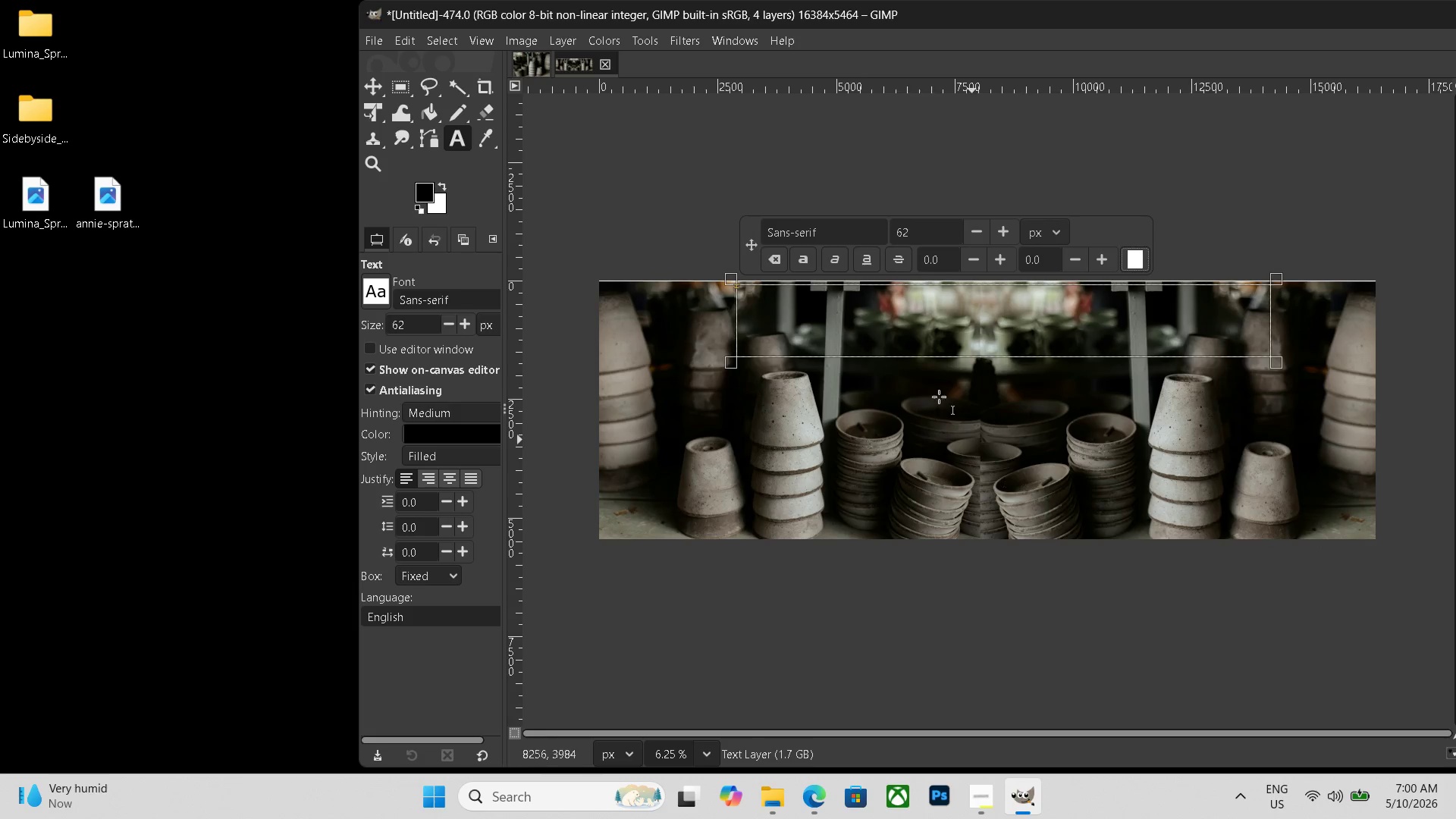 
left_click([776, 300])
 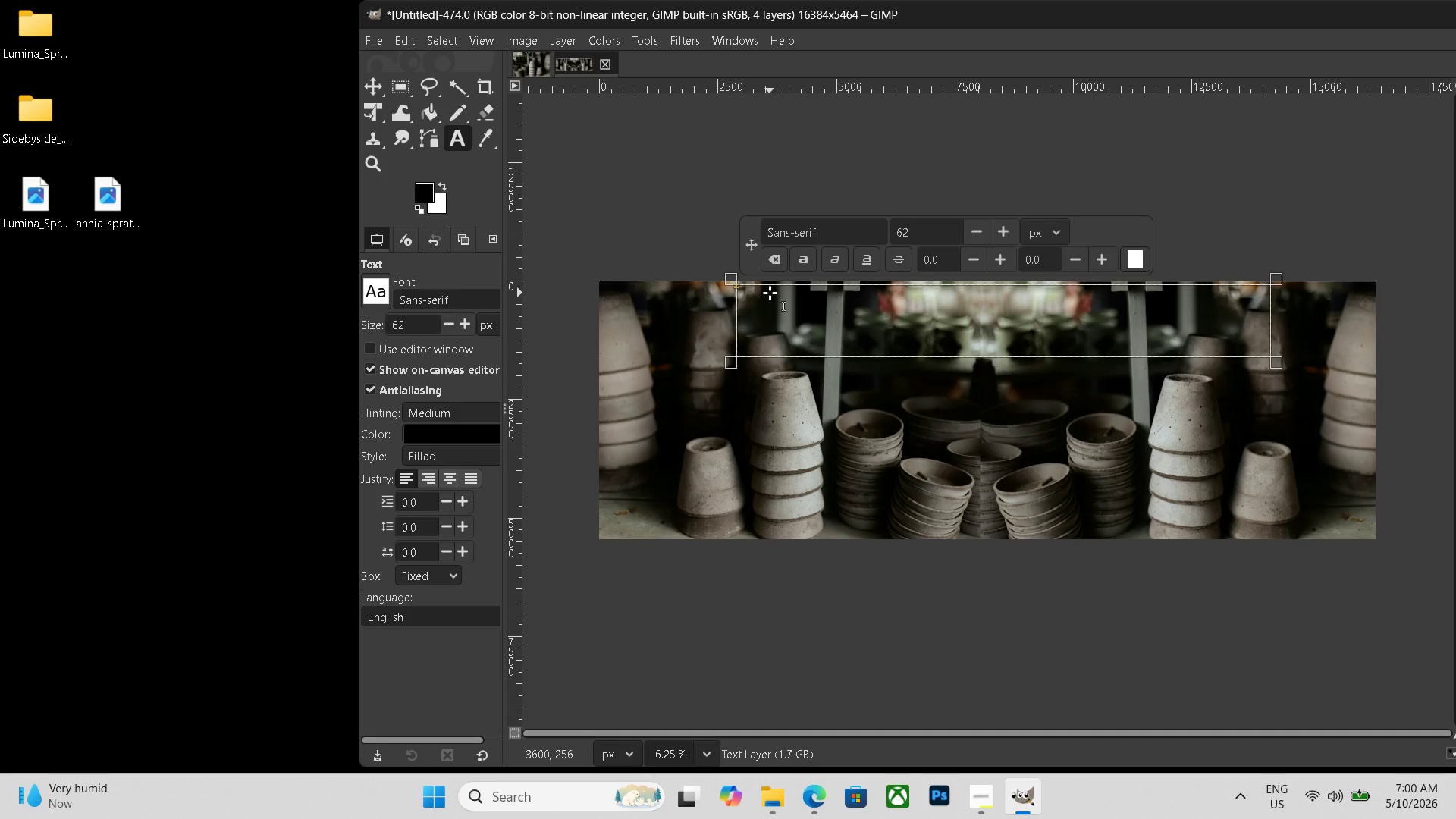 
type(before)
 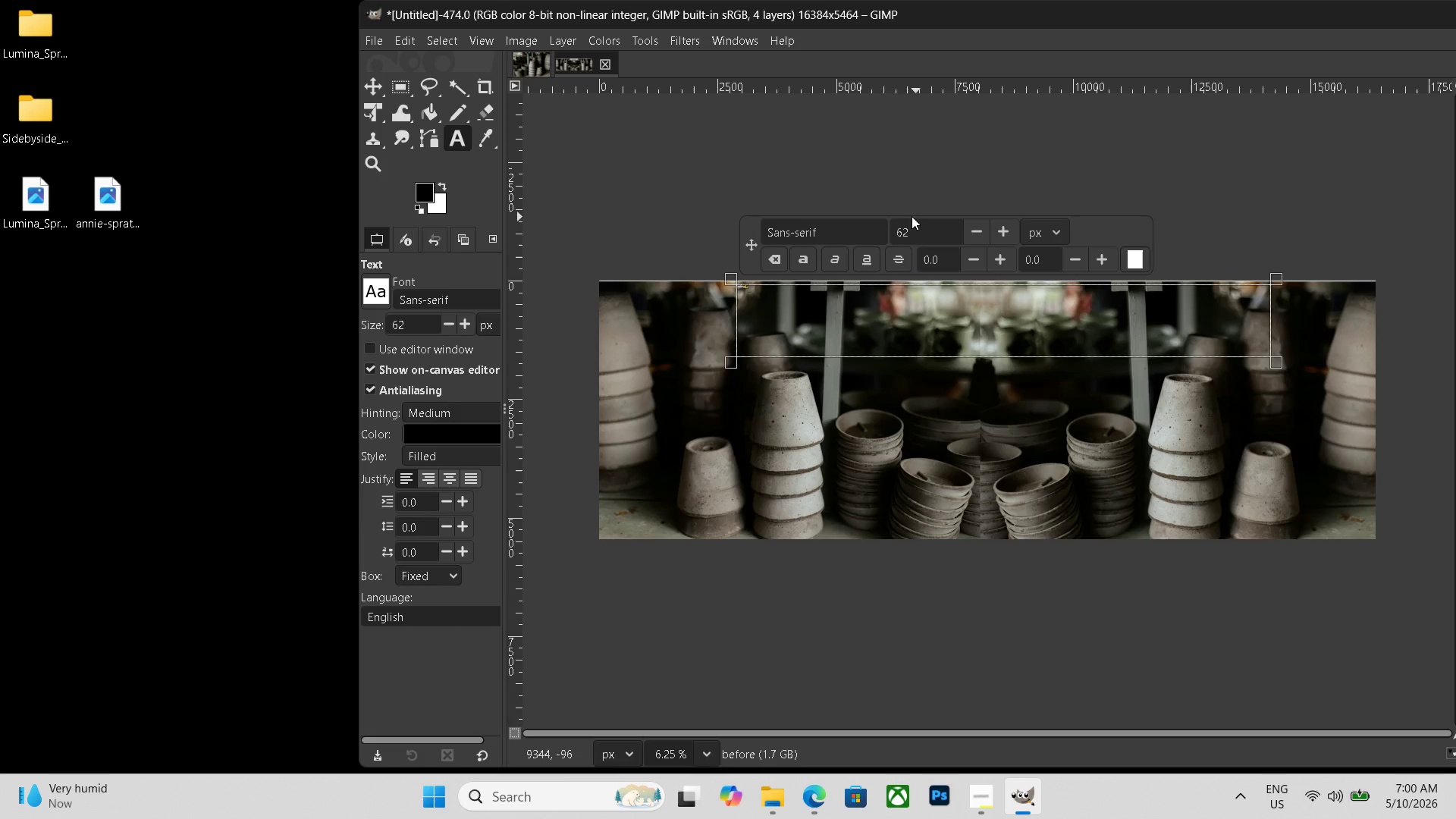 
left_click_drag(start_coordinate=[913, 224], to_coordinate=[855, 226])
 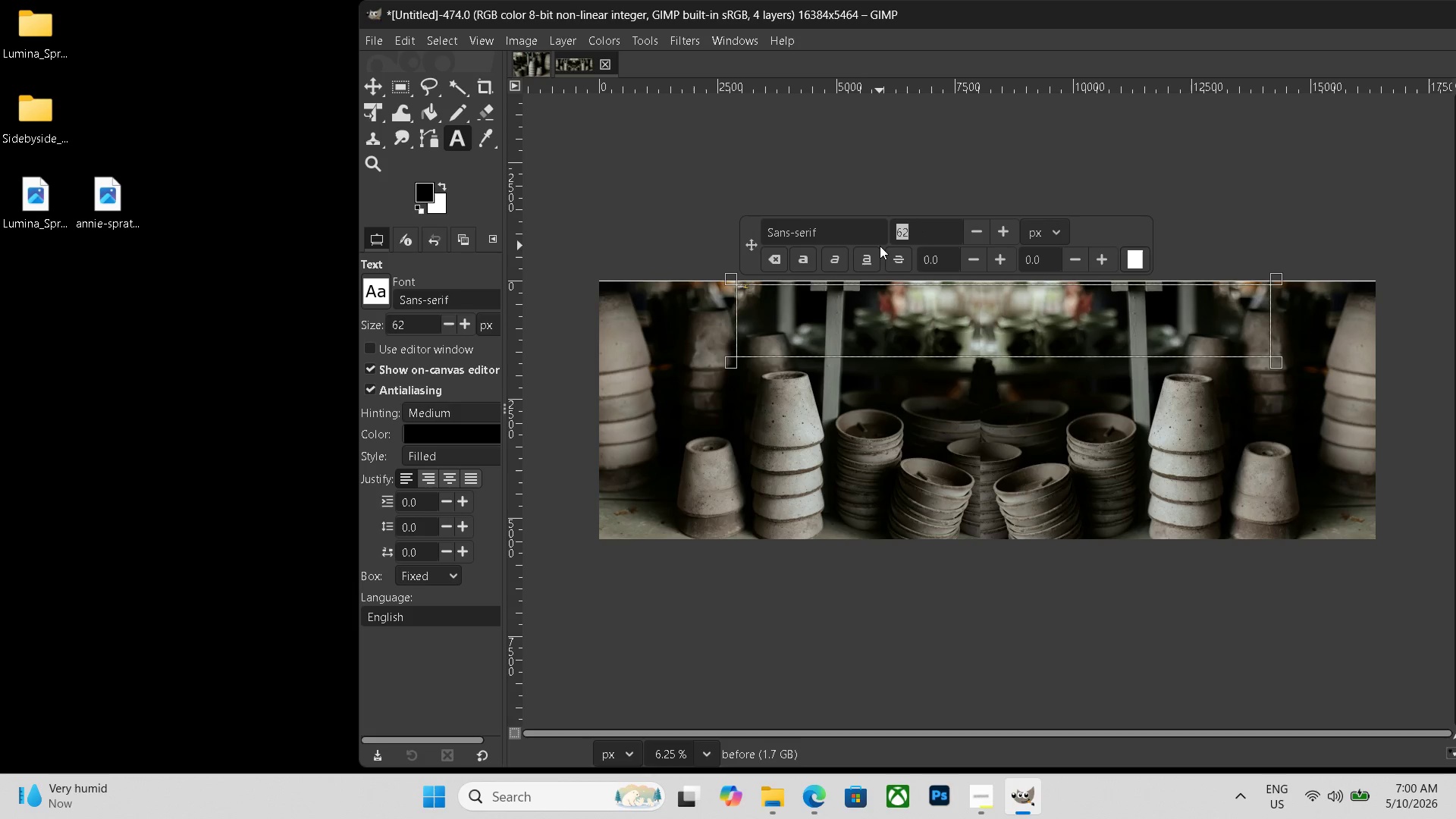 
left_click([803, 299])
 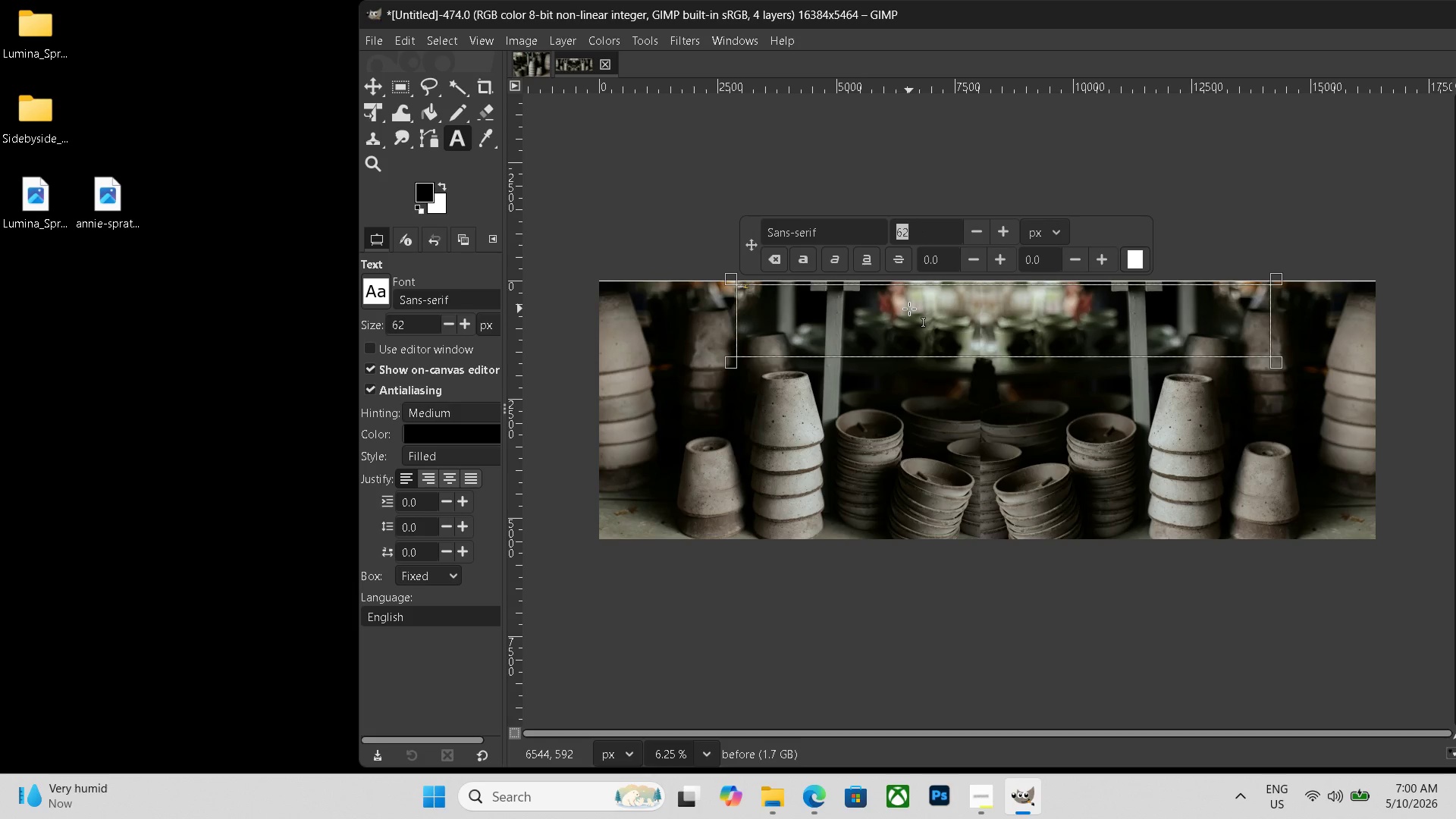 
key(Backspace)
 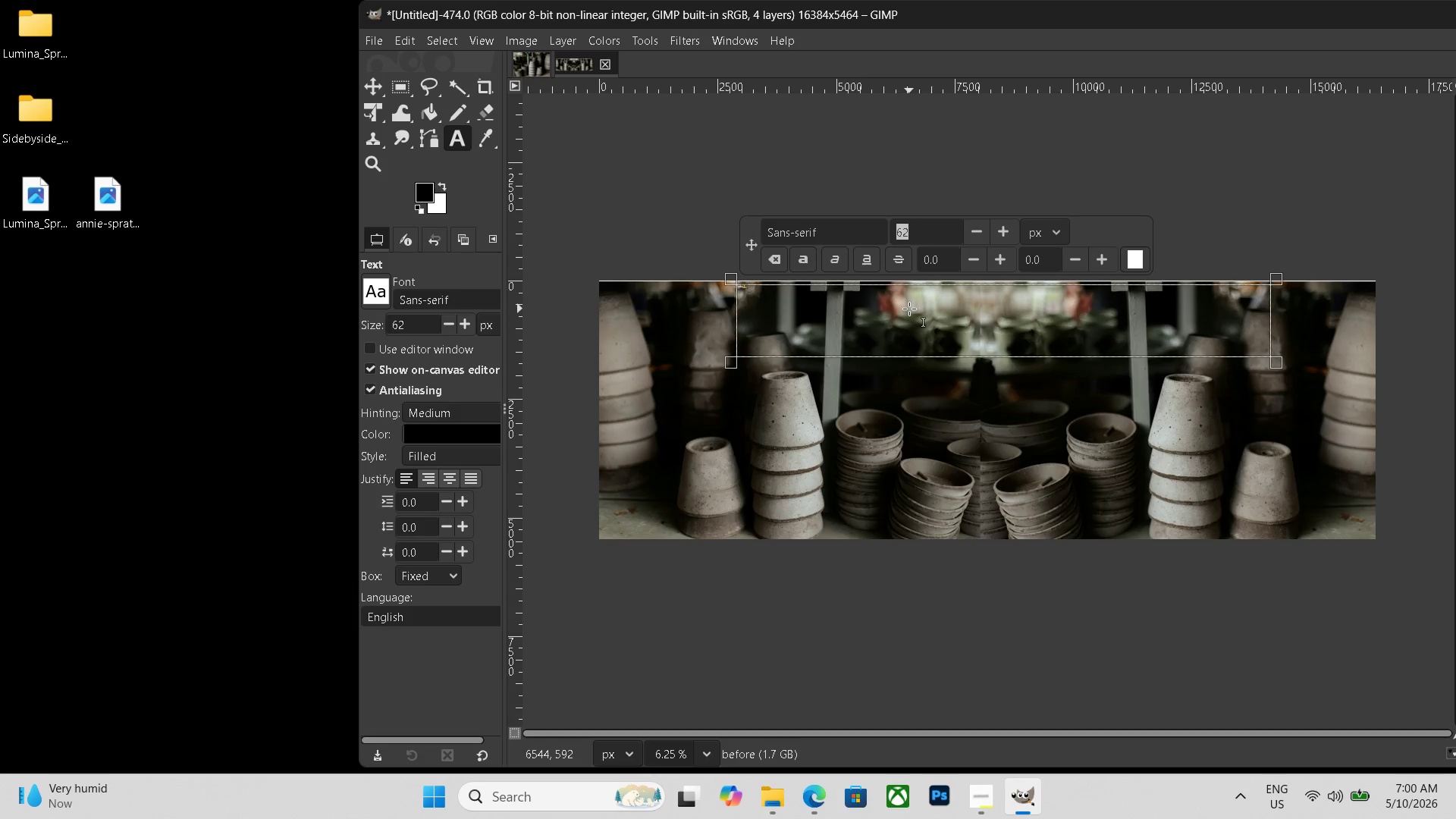 
key(Backspace)
 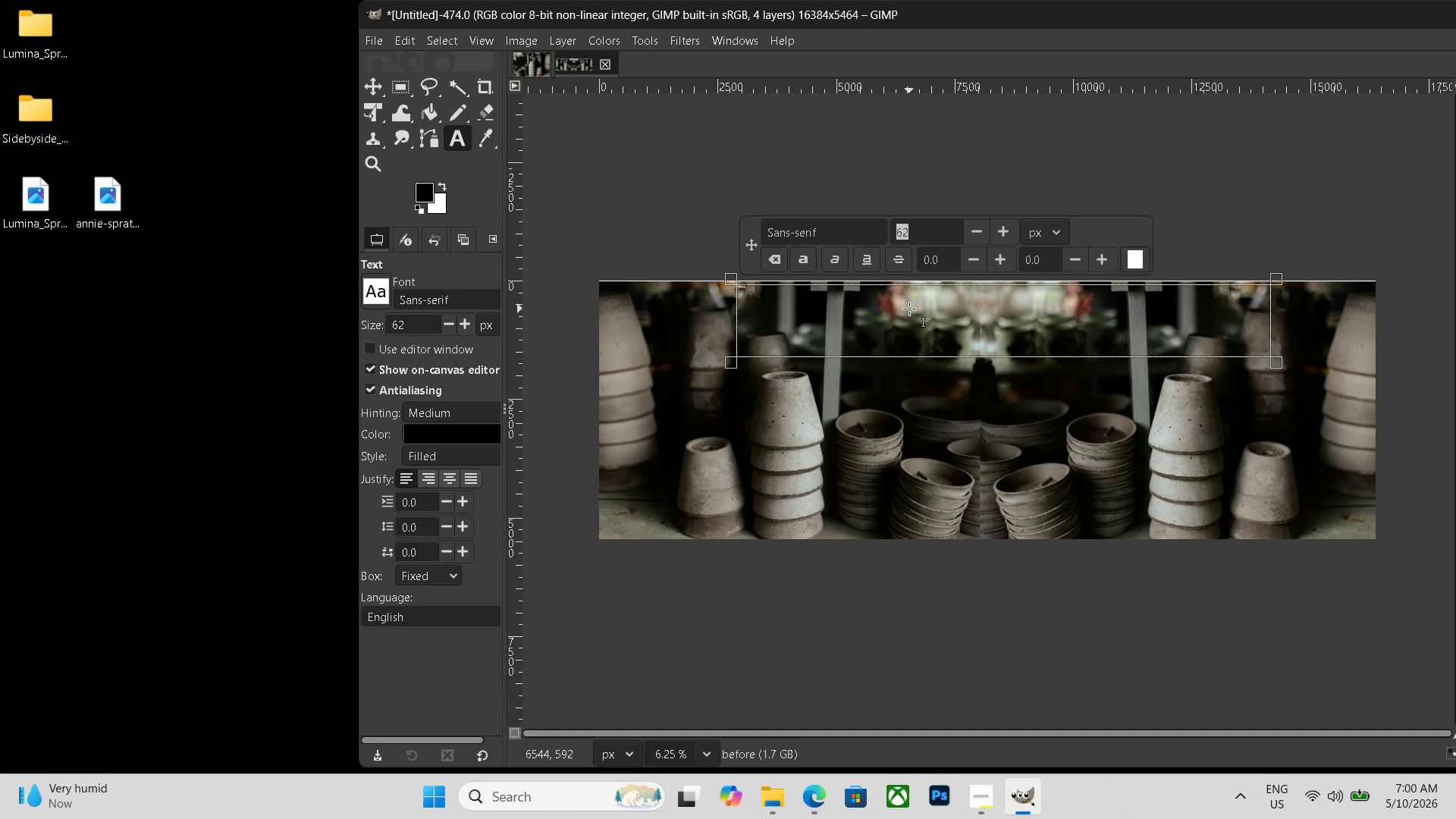 
key(Backspace)
 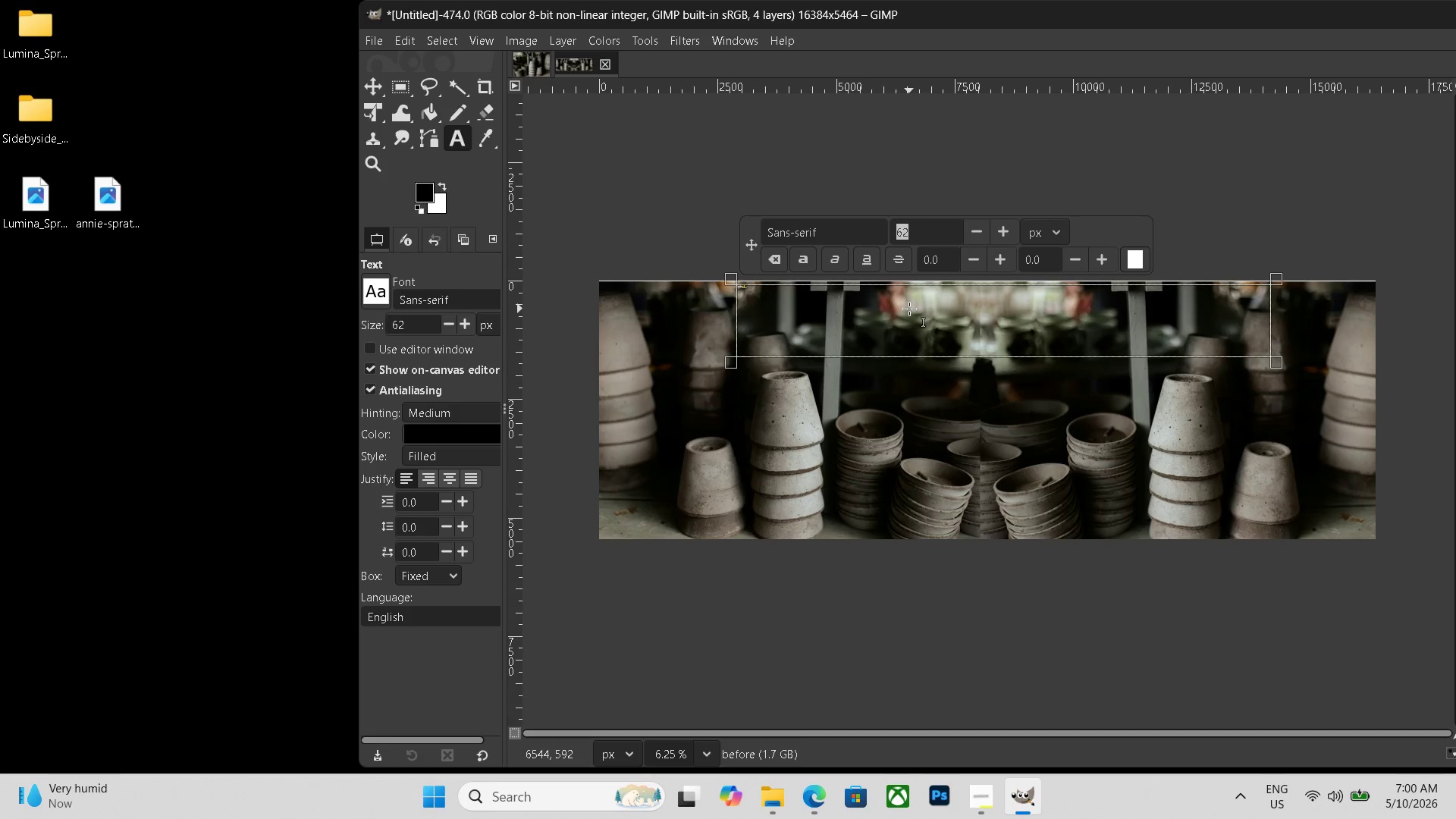 
key(Backspace)
 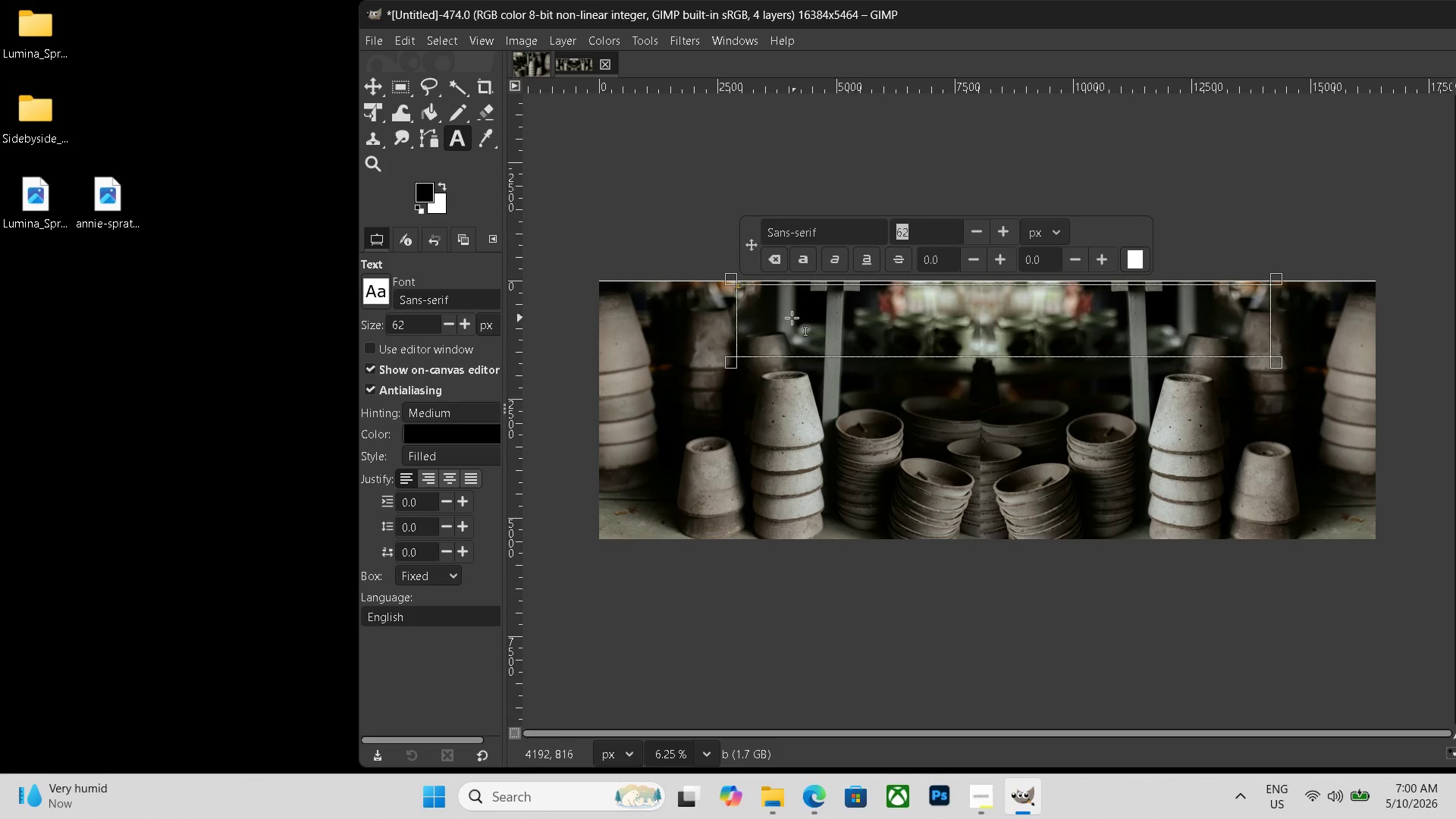 
left_click([779, 294])
 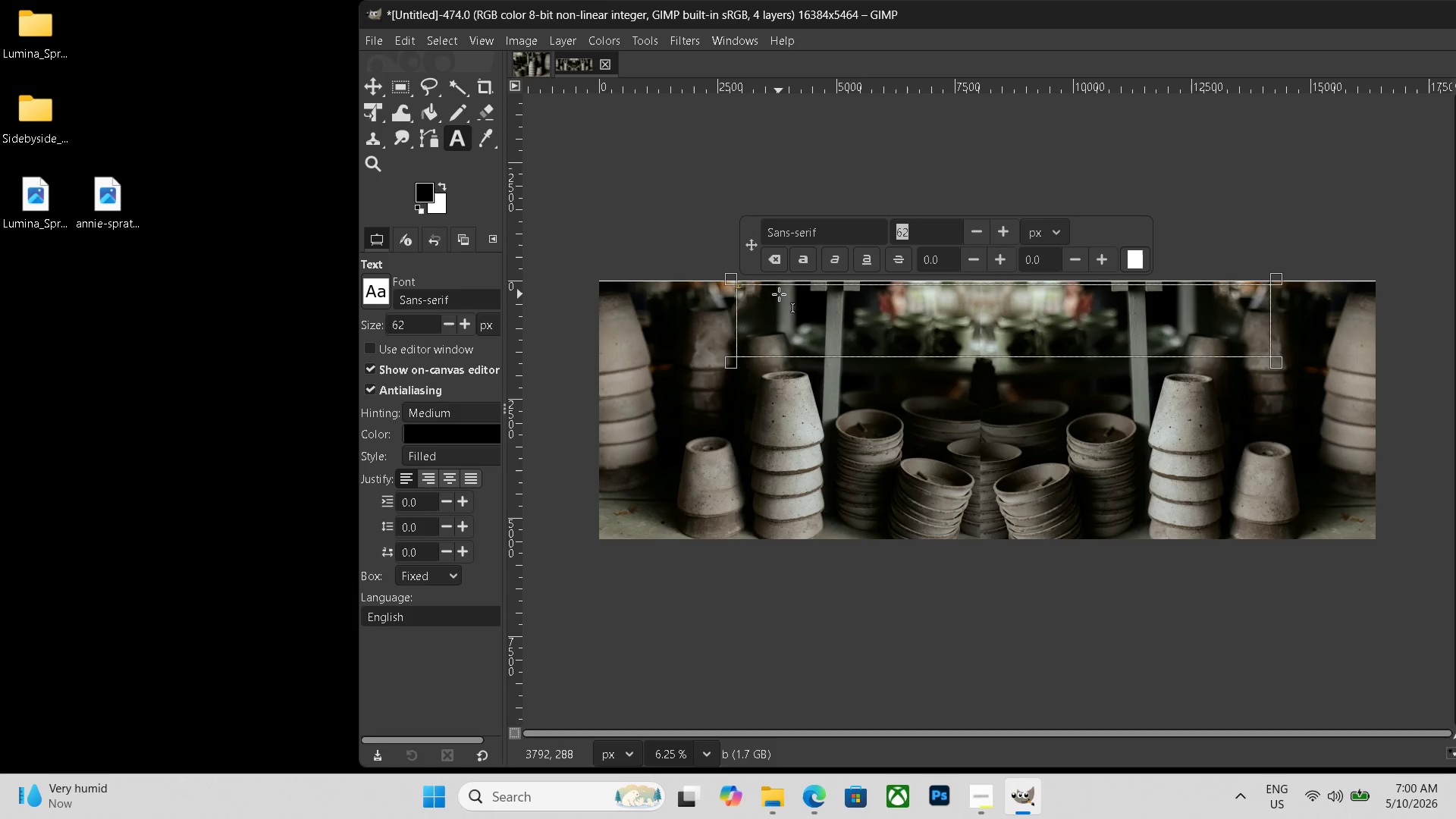 
key(Backspace)
 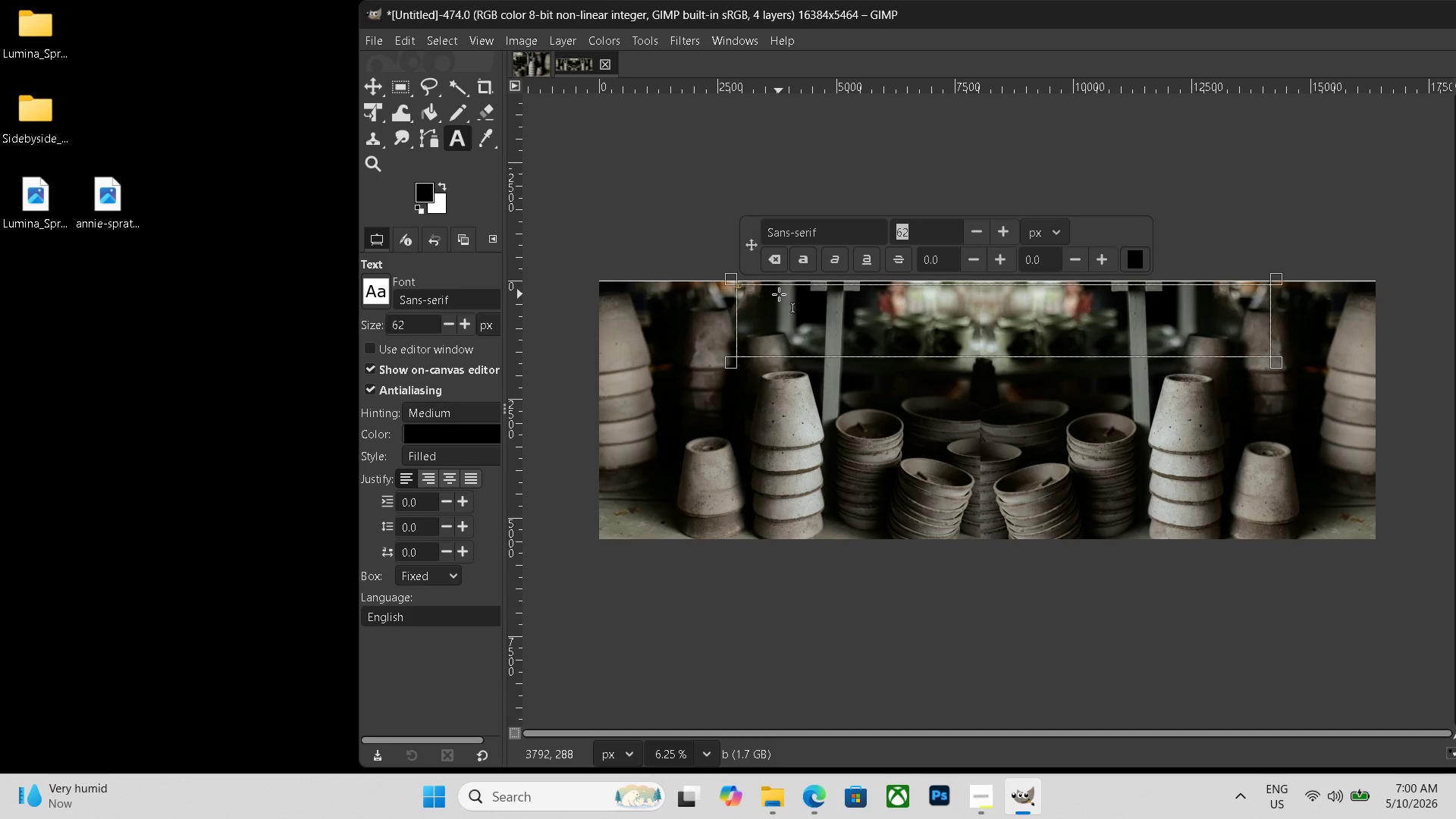 
key(Backspace)
 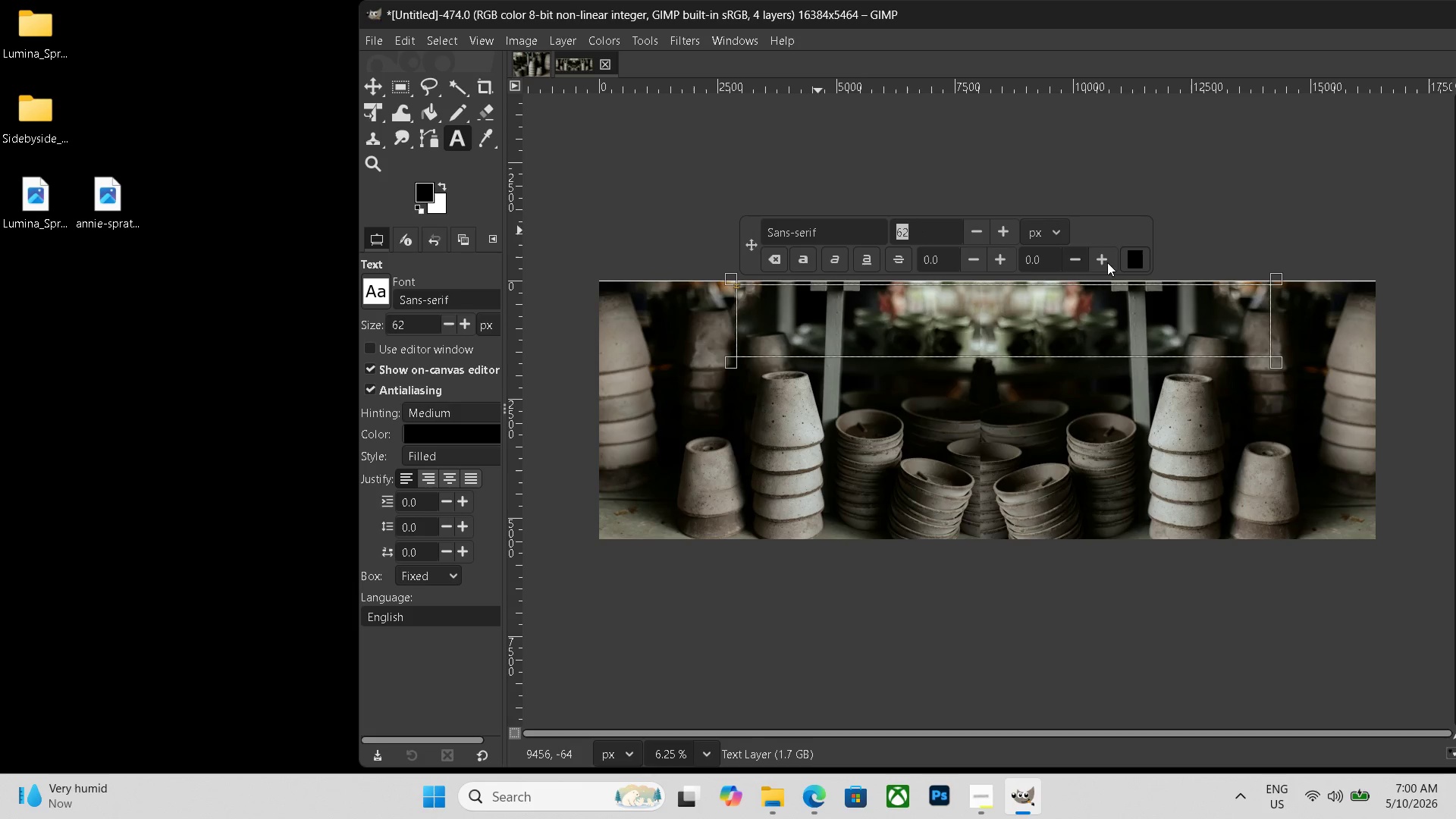 
left_click([1138, 258])
 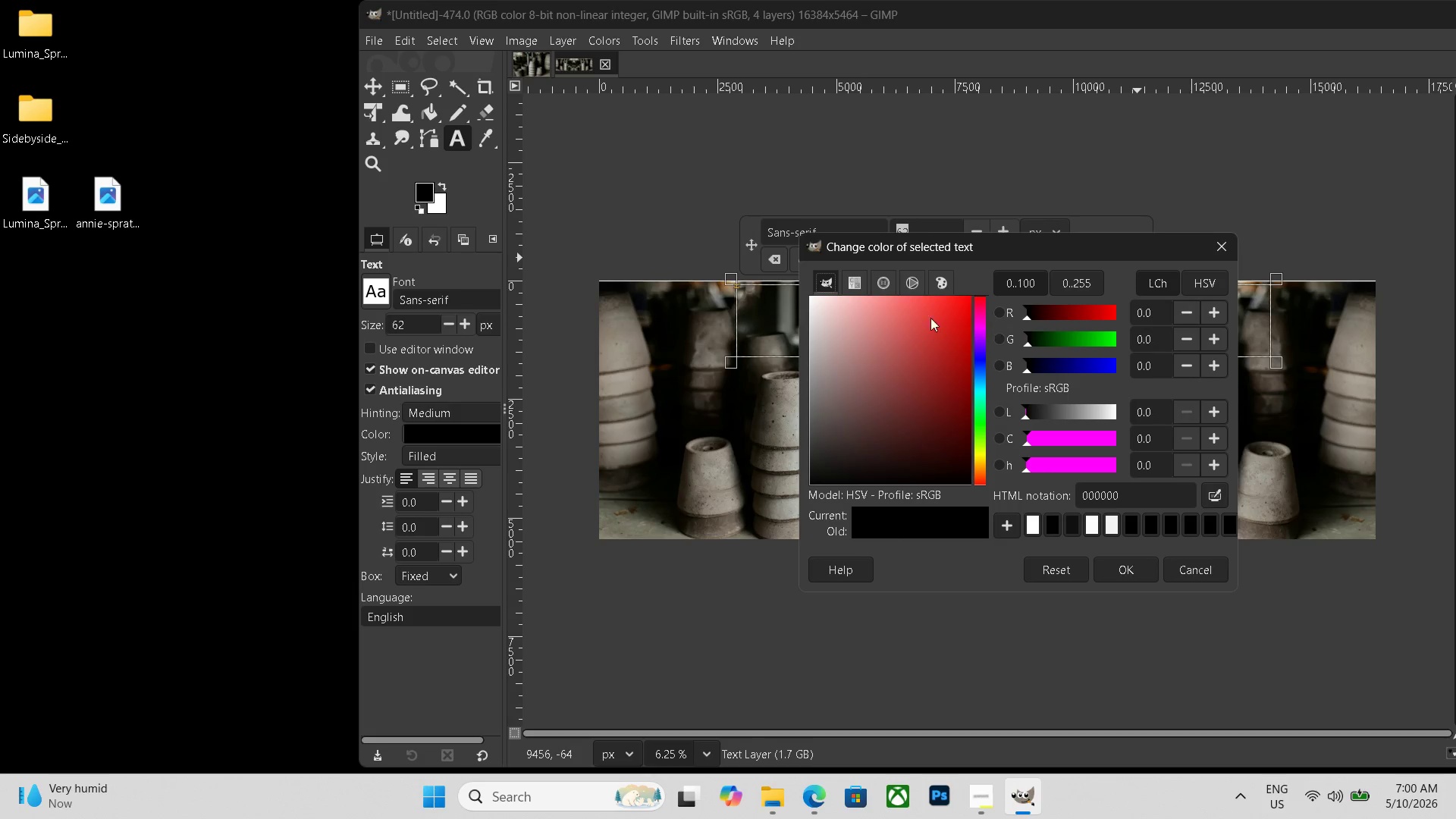 
left_click_drag(start_coordinate=[897, 318], to_coordinate=[598, 243])
 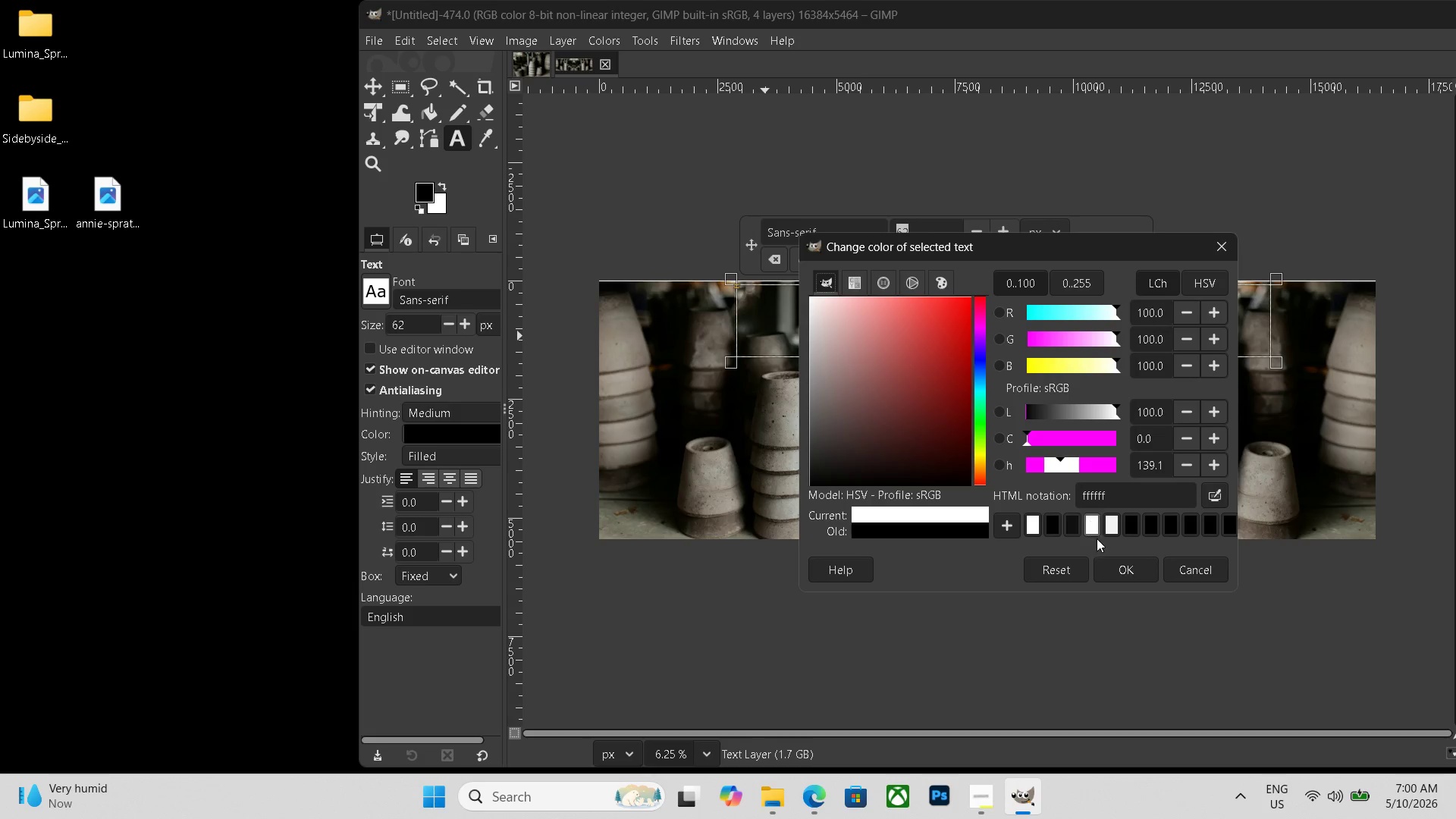 
left_click([1109, 563])
 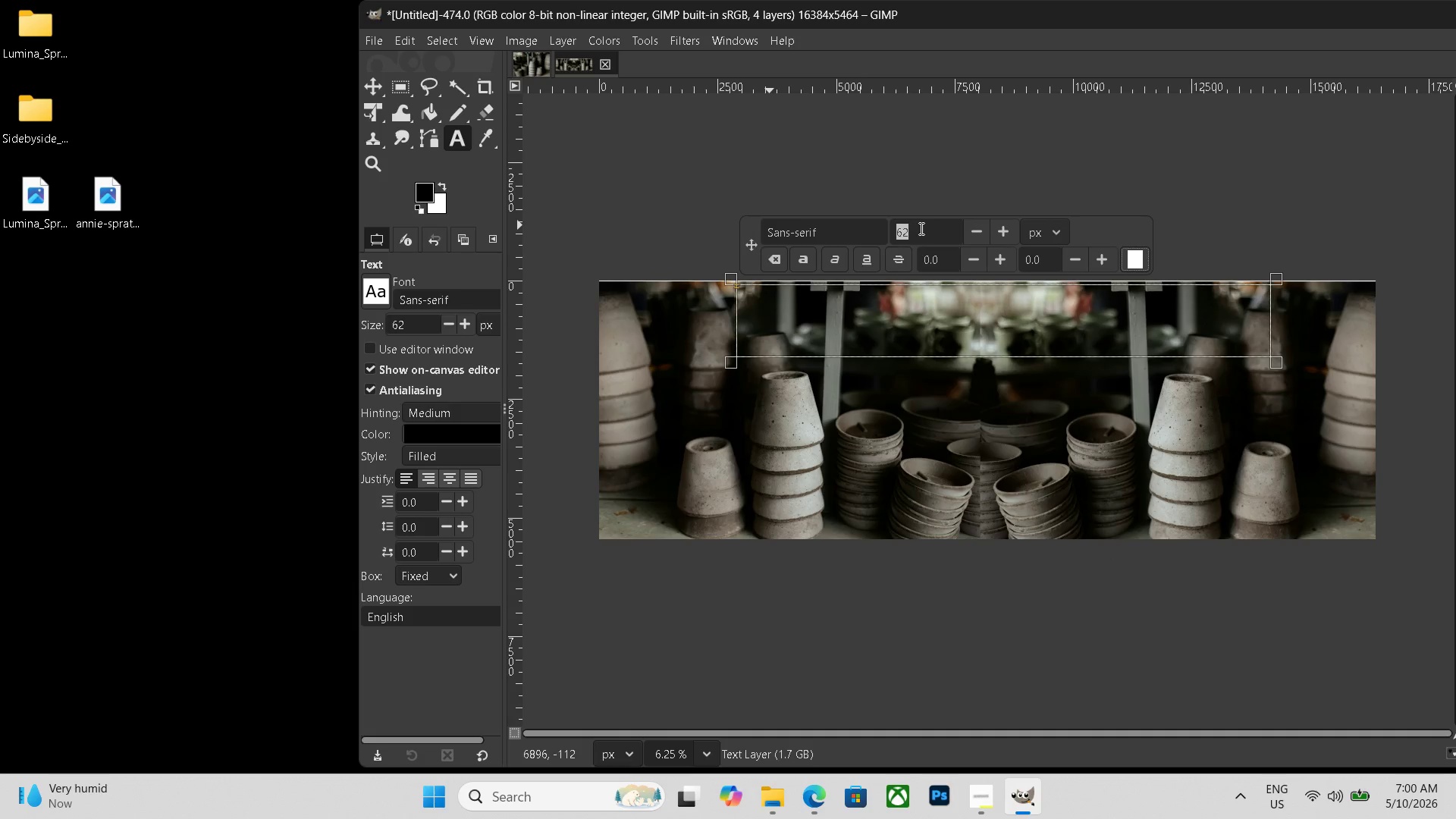 
key(Numpad3)
 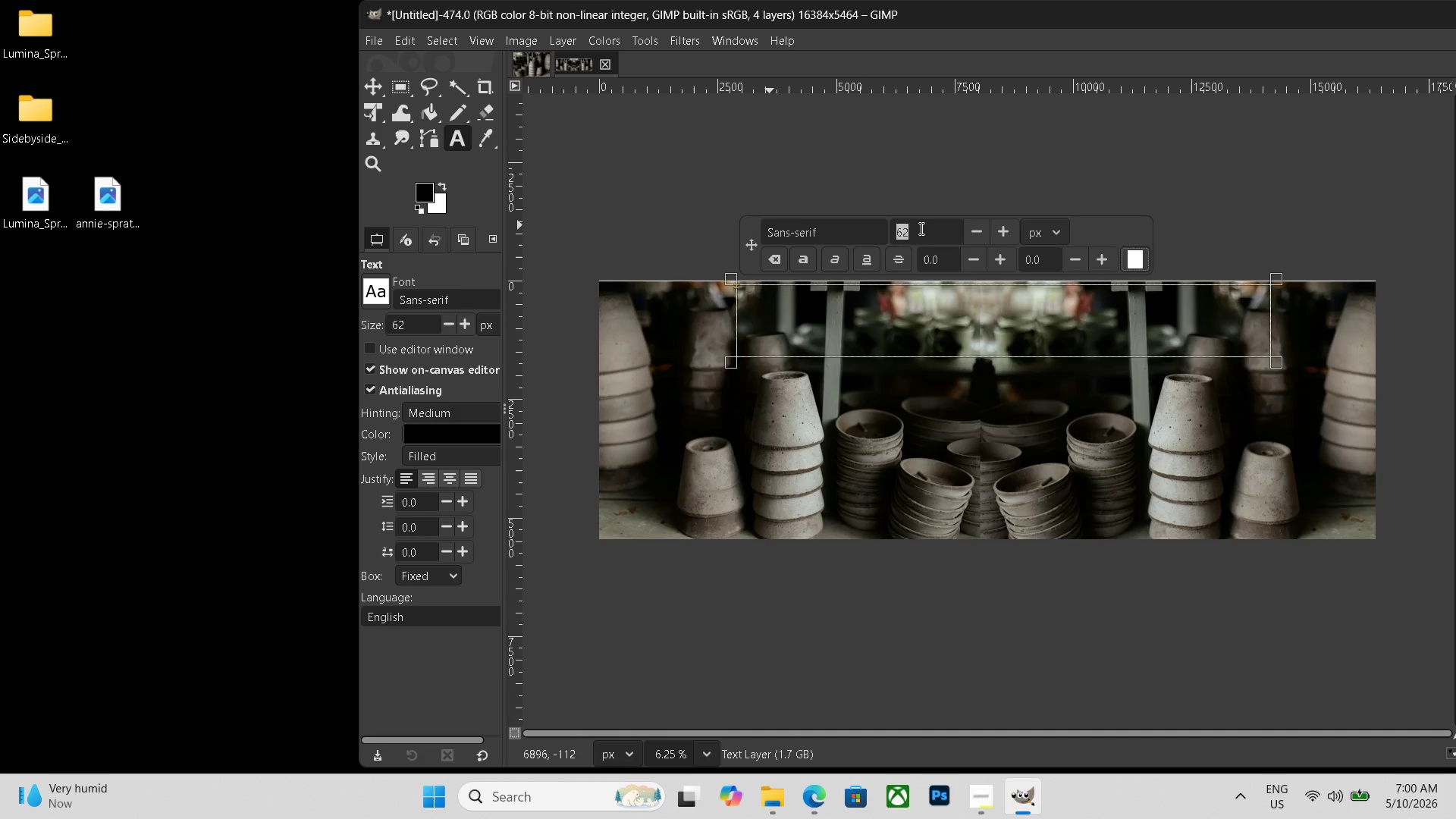 
key(Numpad0)
 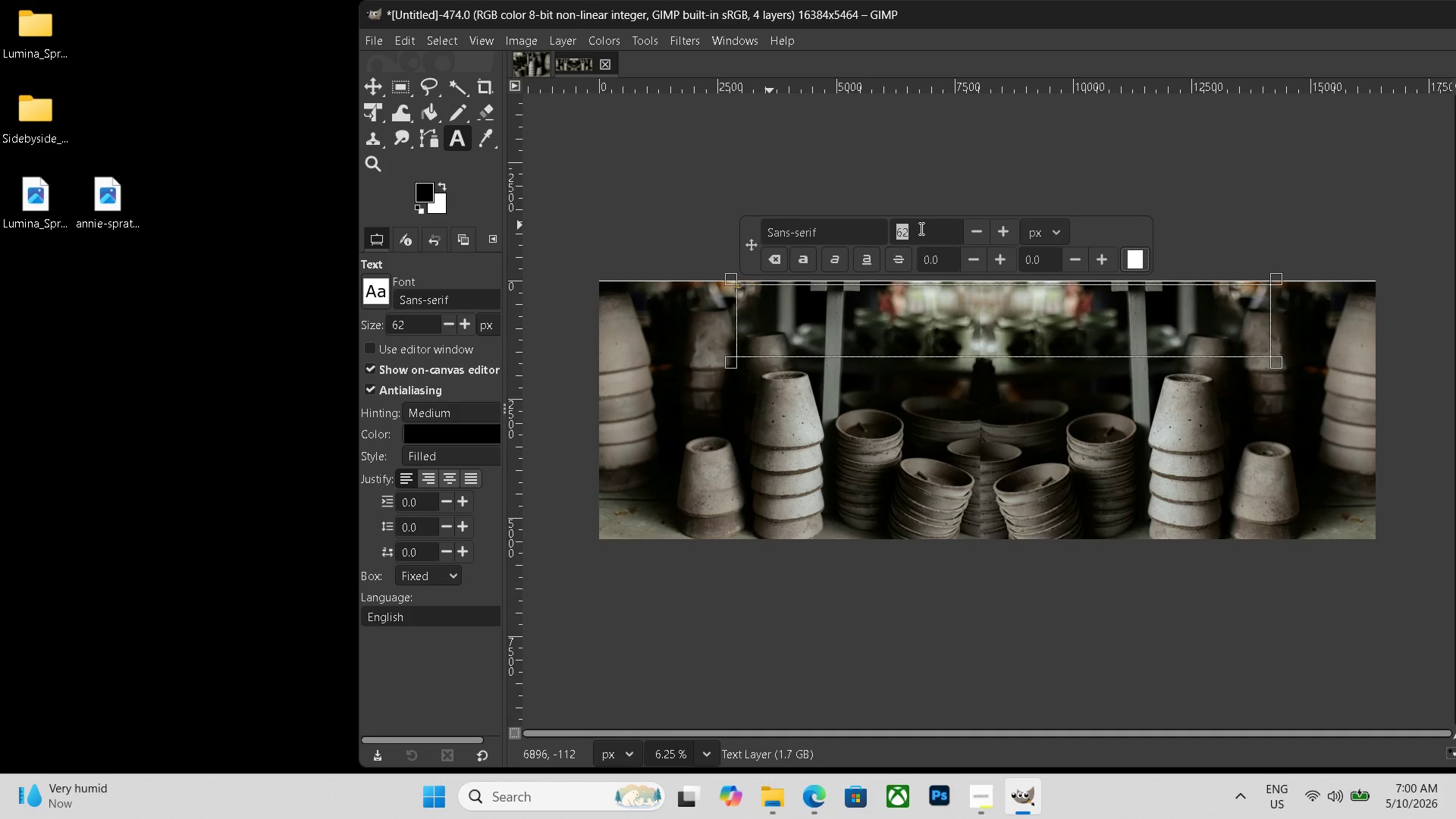 
key(Numpad0)
 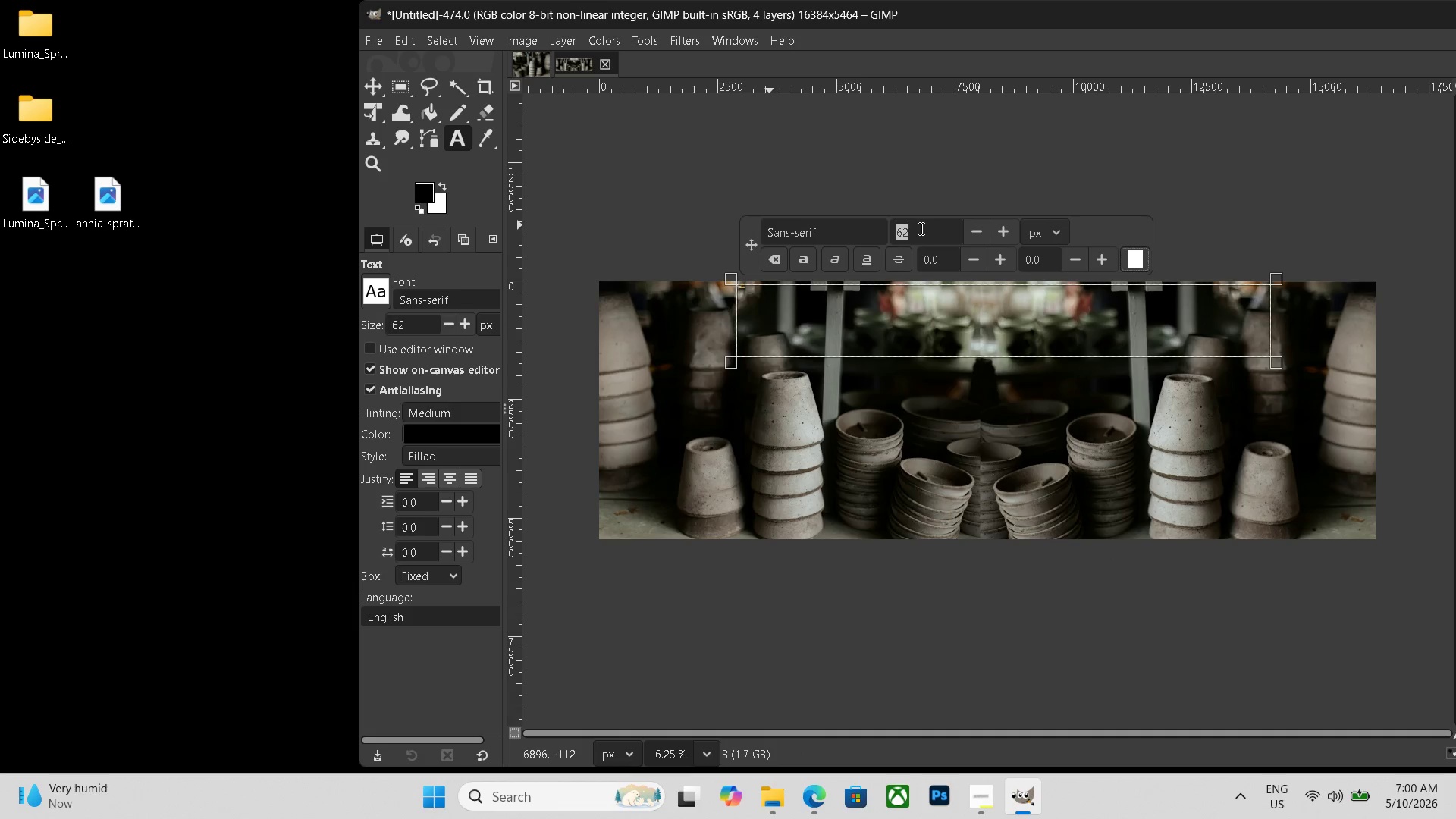 
left_click([920, 228])
 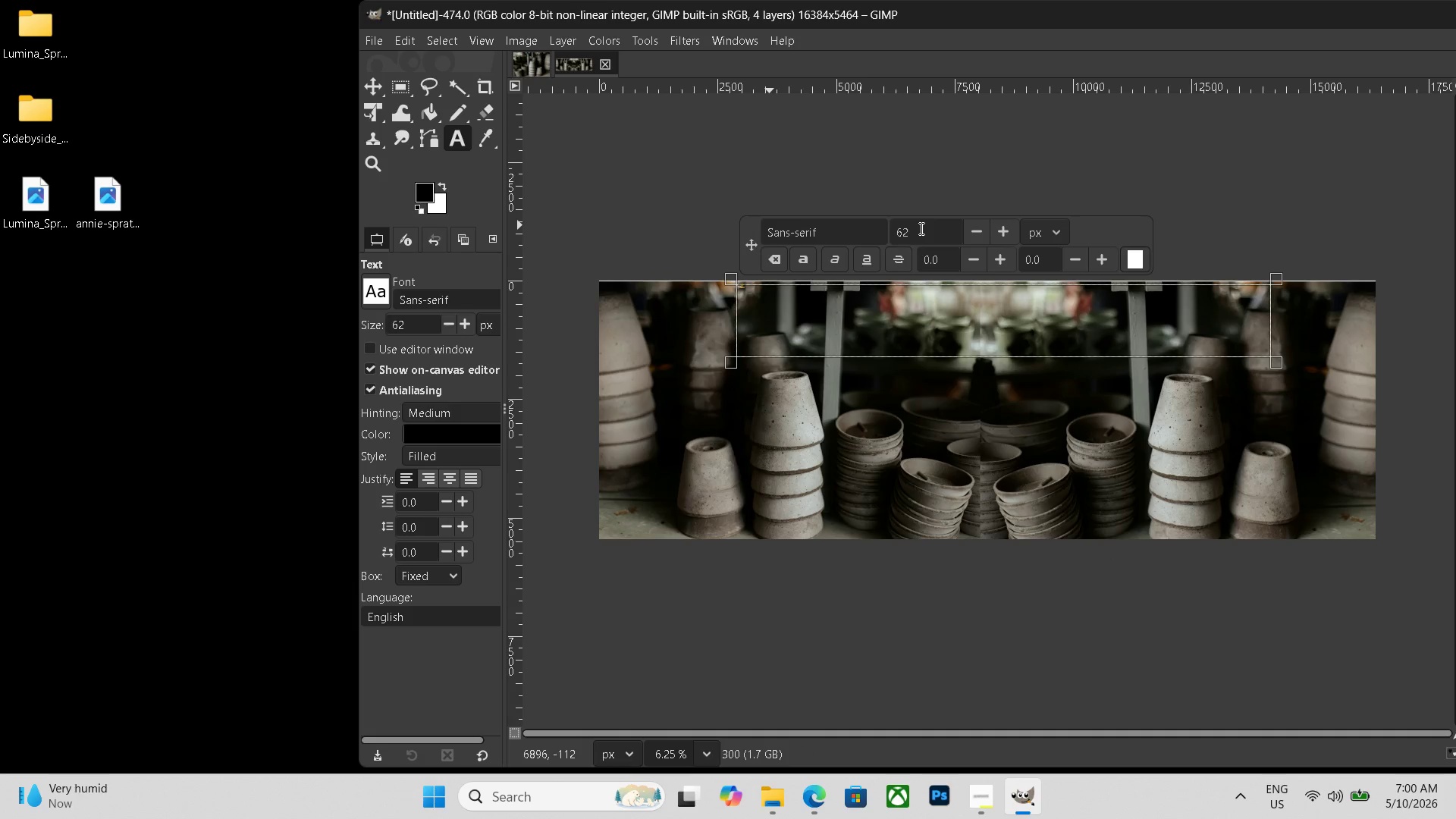 
key(Backspace)
key(Backspace)
key(Backspace)
type(300BE)
key(Backspace)
key(Backspace)
key(Backspace)
key(Backspace)
key(Backspace)
key(Backspace)
 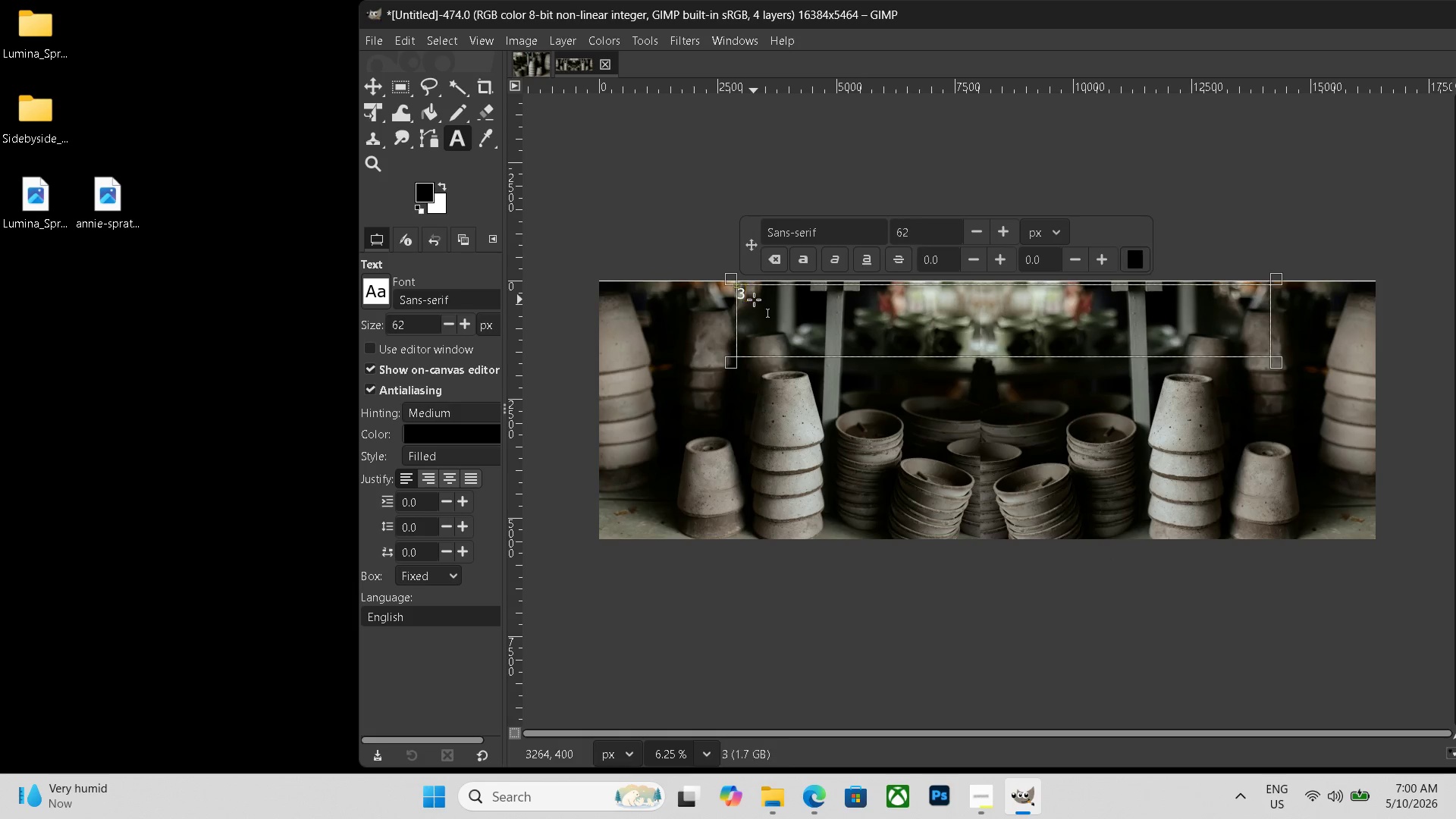 
 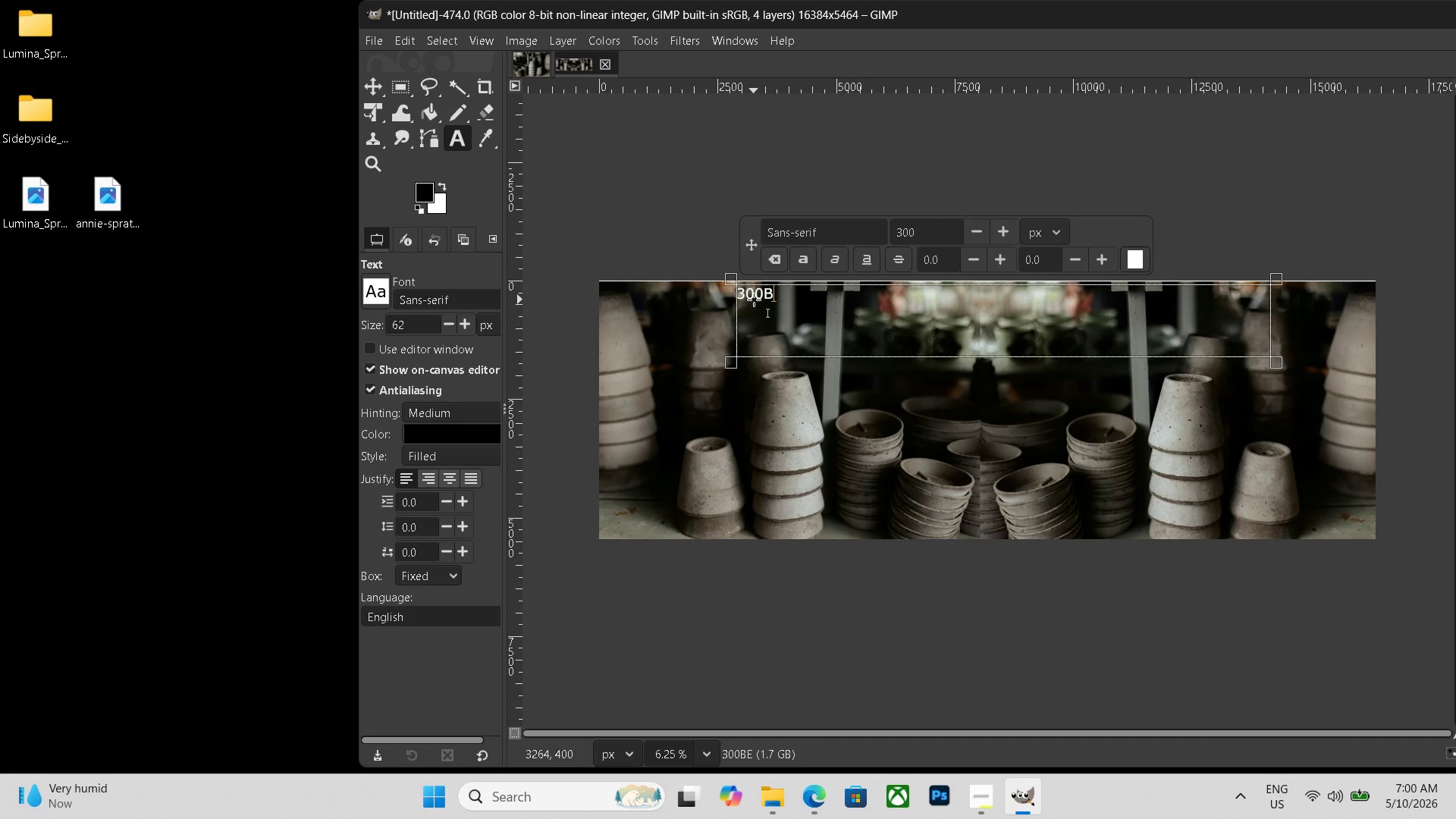 
key(Backspace)
 